 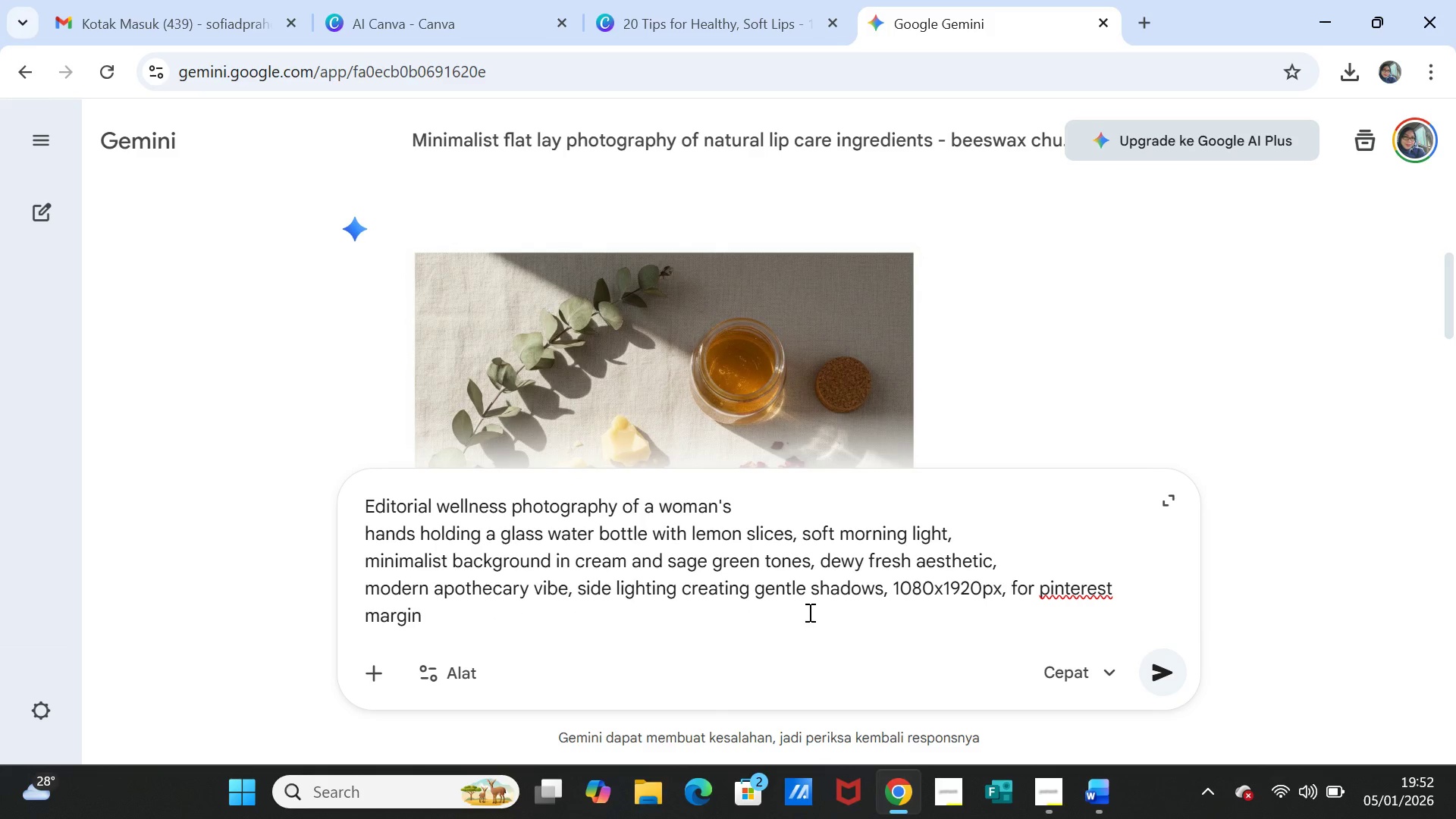 
left_click([1177, 673])
 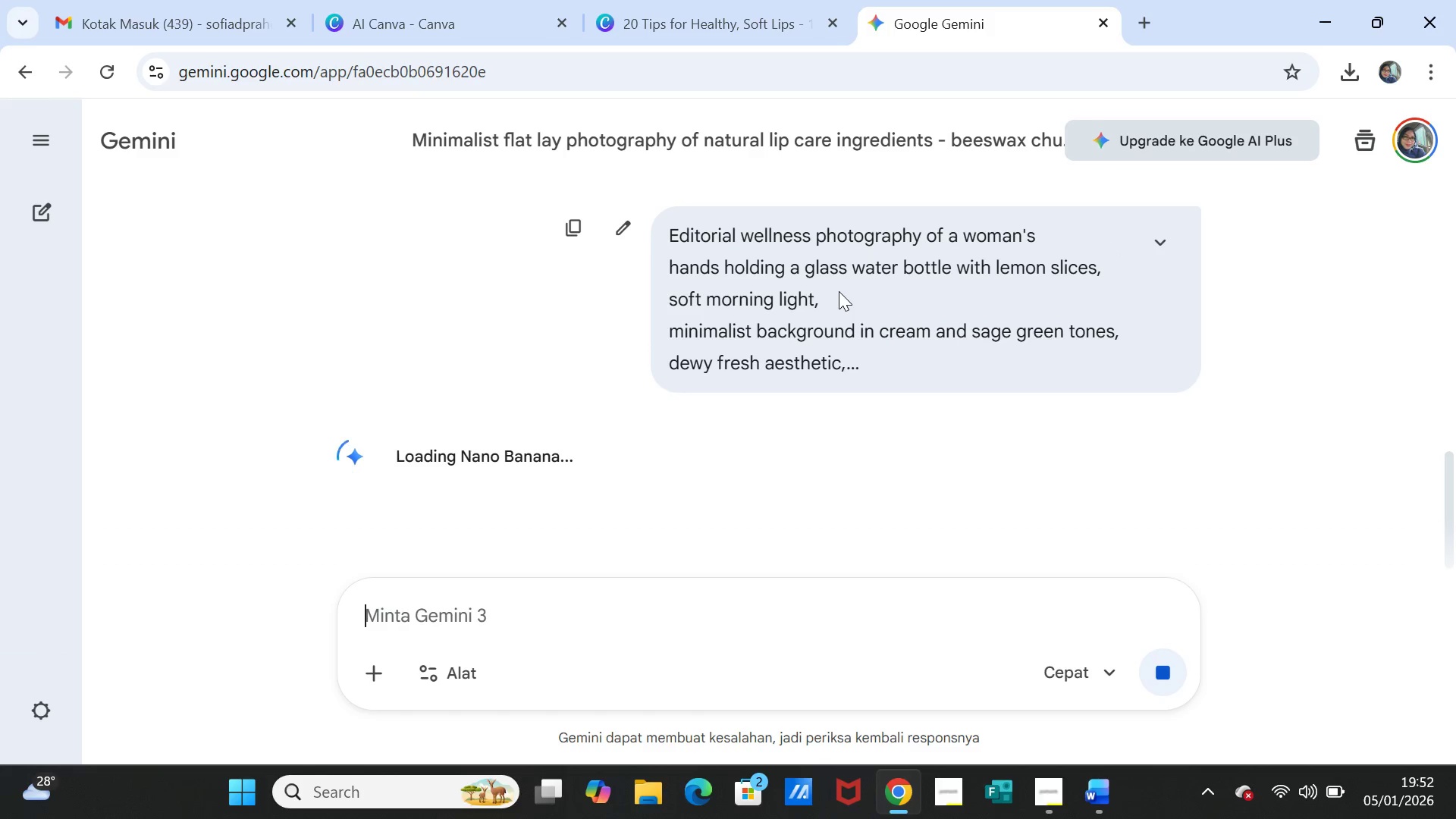 
wait(15.19)
 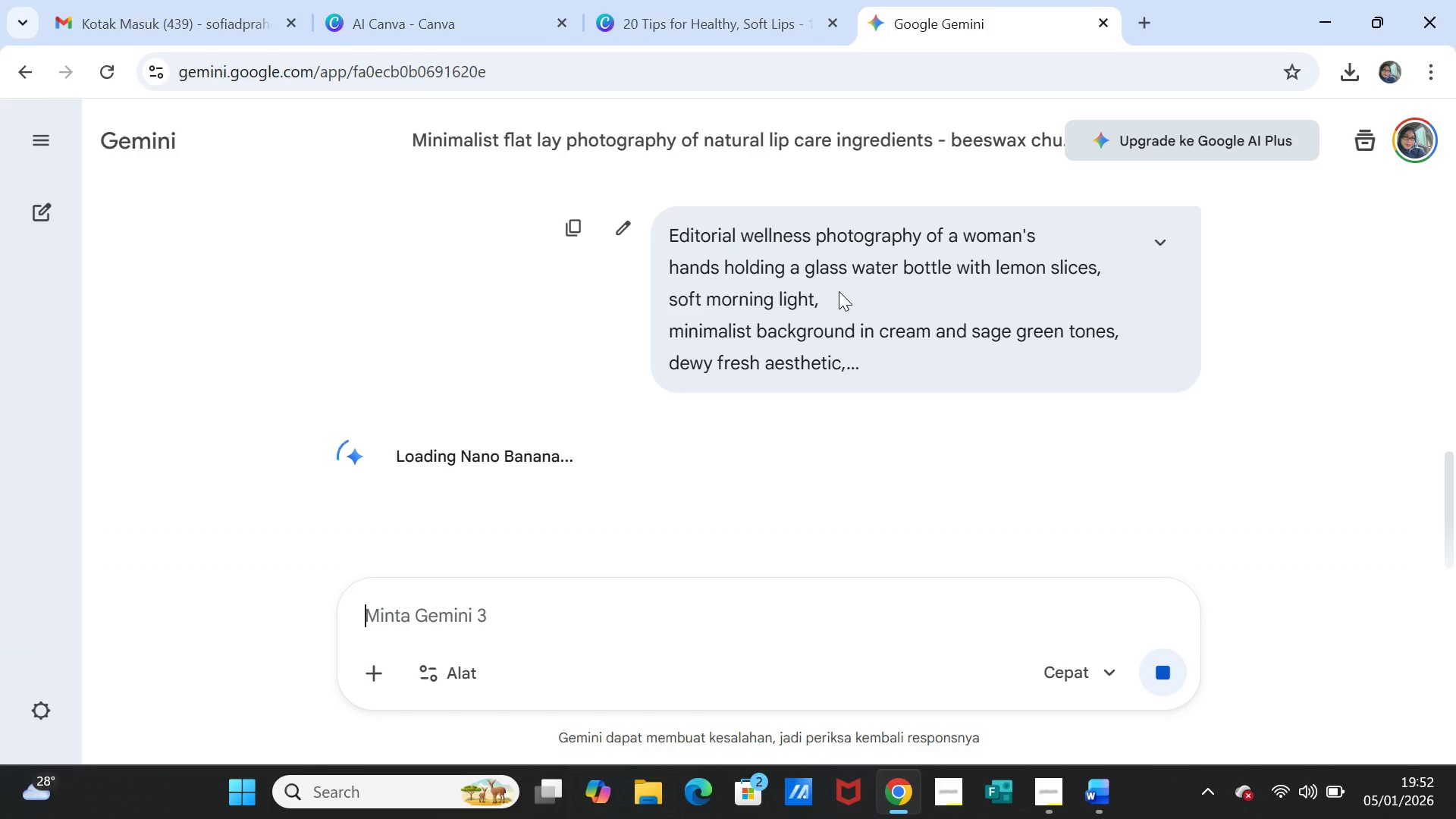 
scroll: coordinate [1053, 438], scroll_direction: down, amount: 4.0
 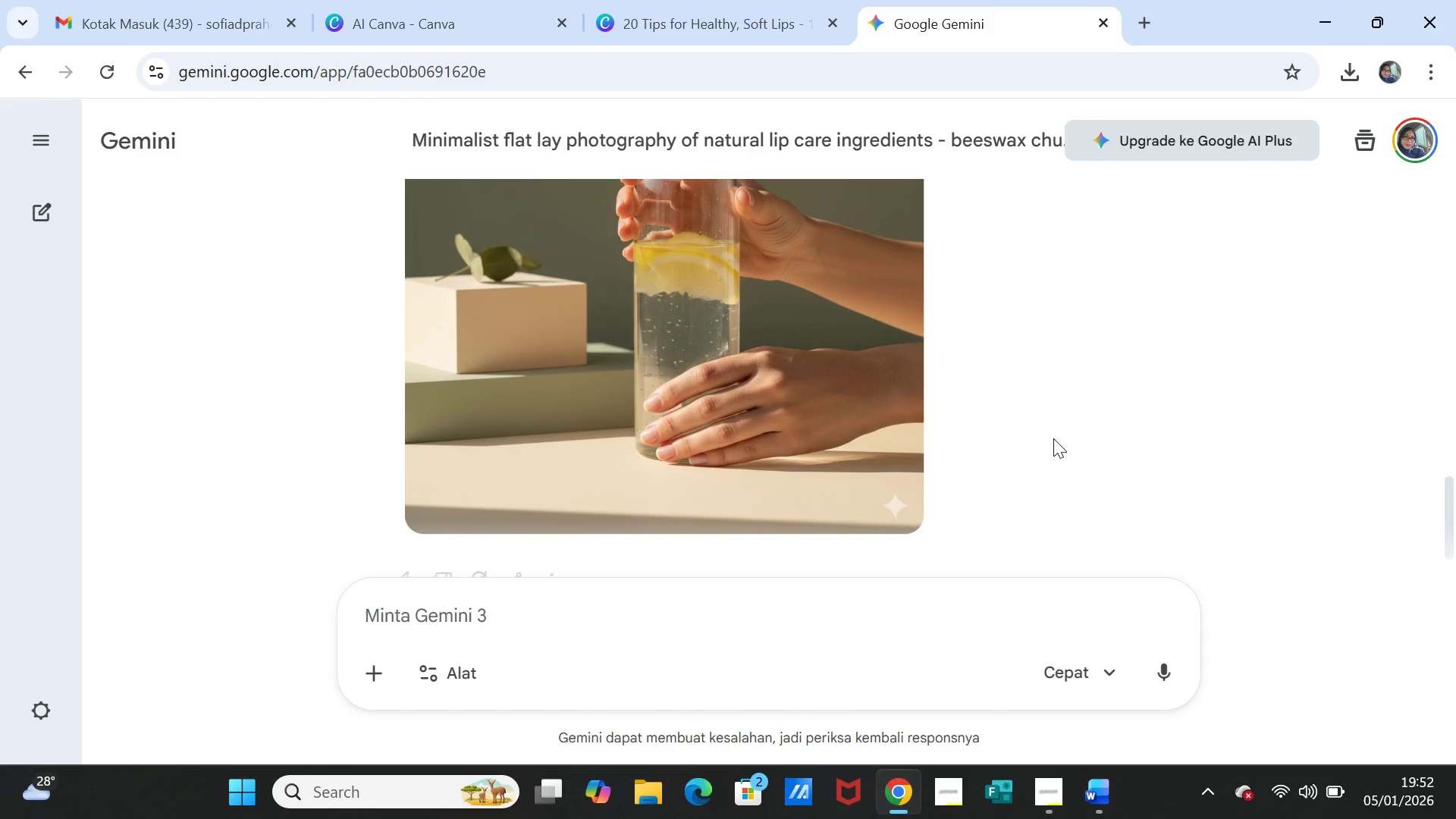 
scroll: coordinate [1053, 438], scroll_direction: up, amount: 2.0
 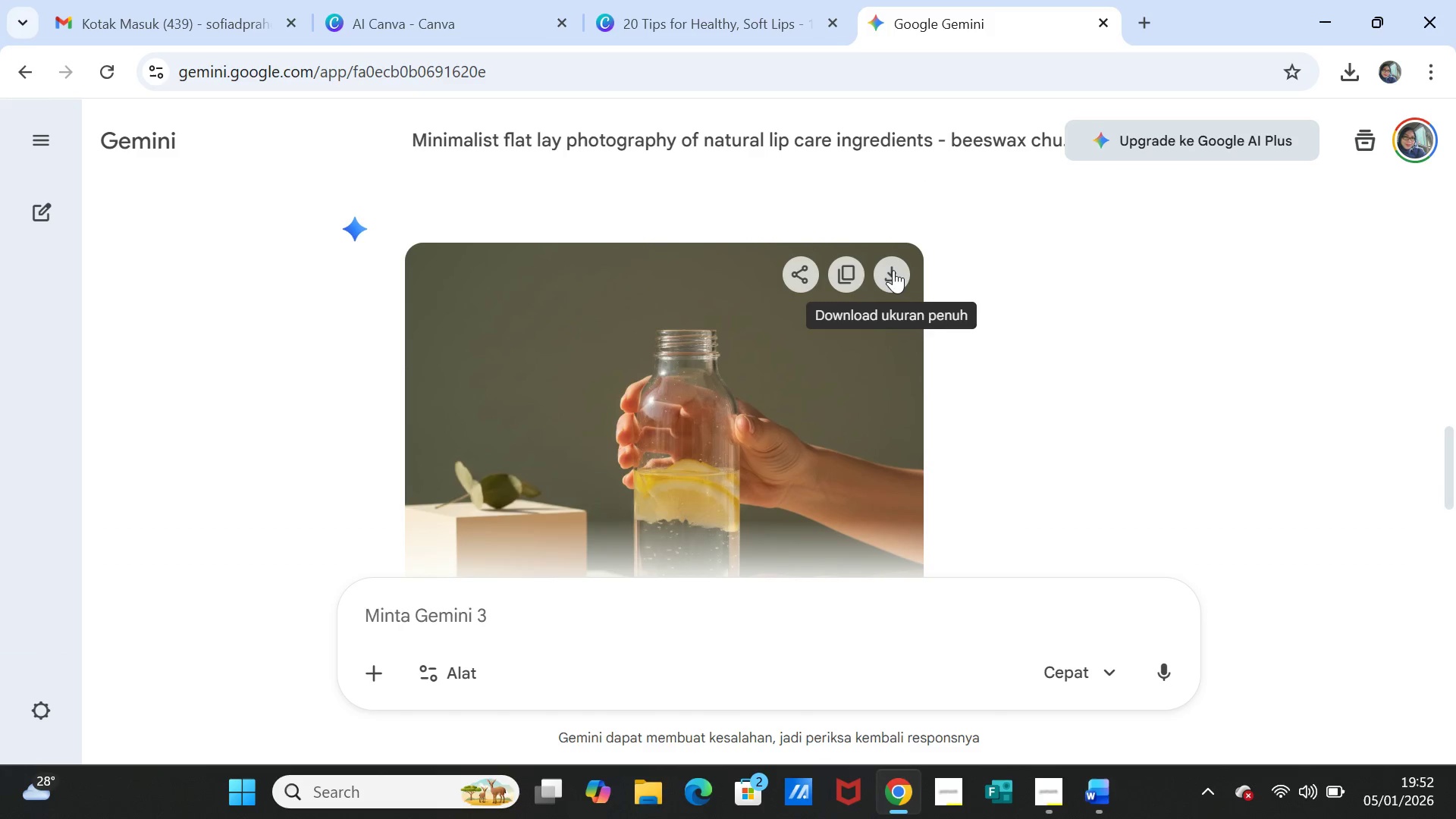 
left_click([893, 270])
 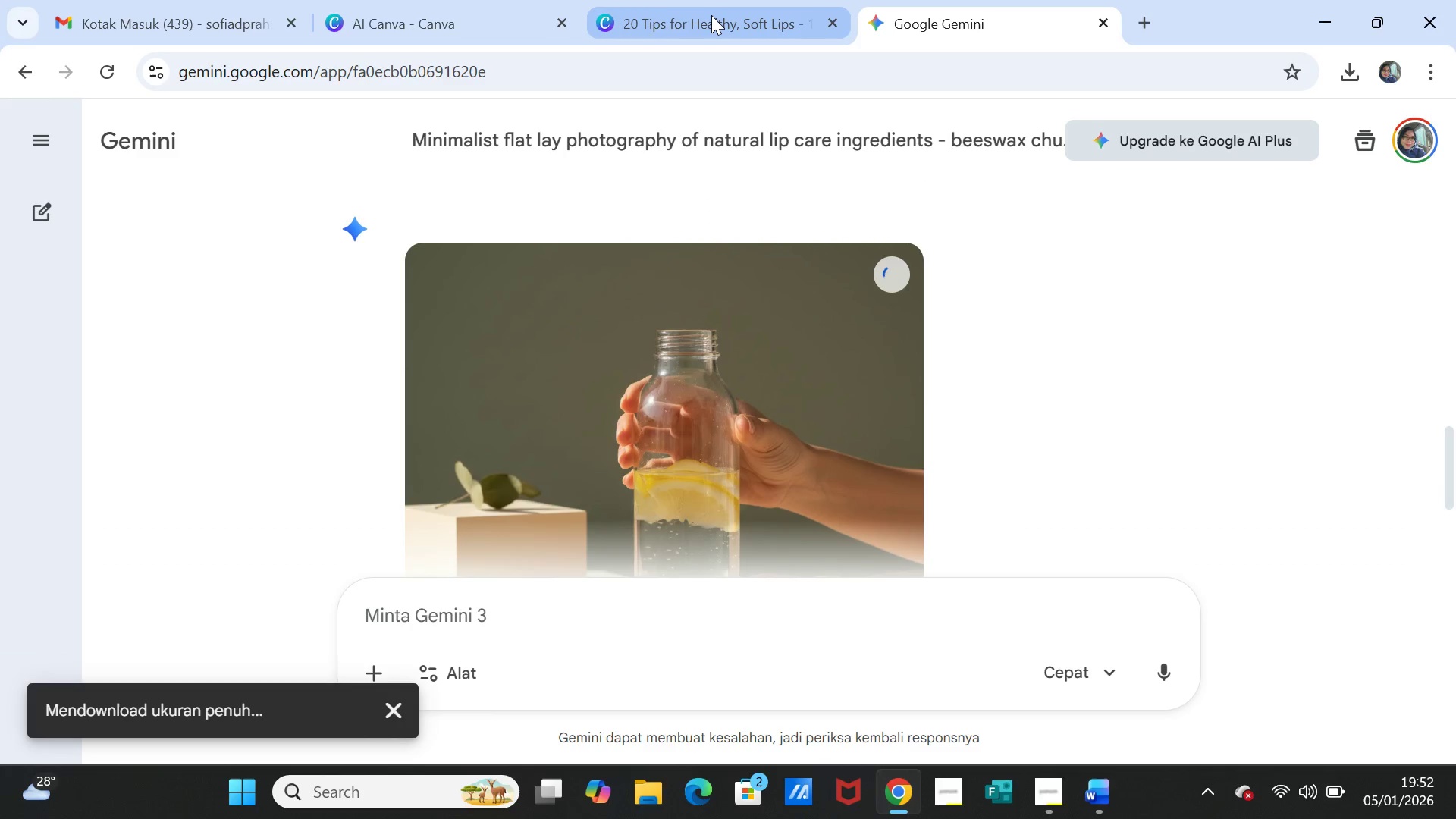 
left_click([711, 15])
 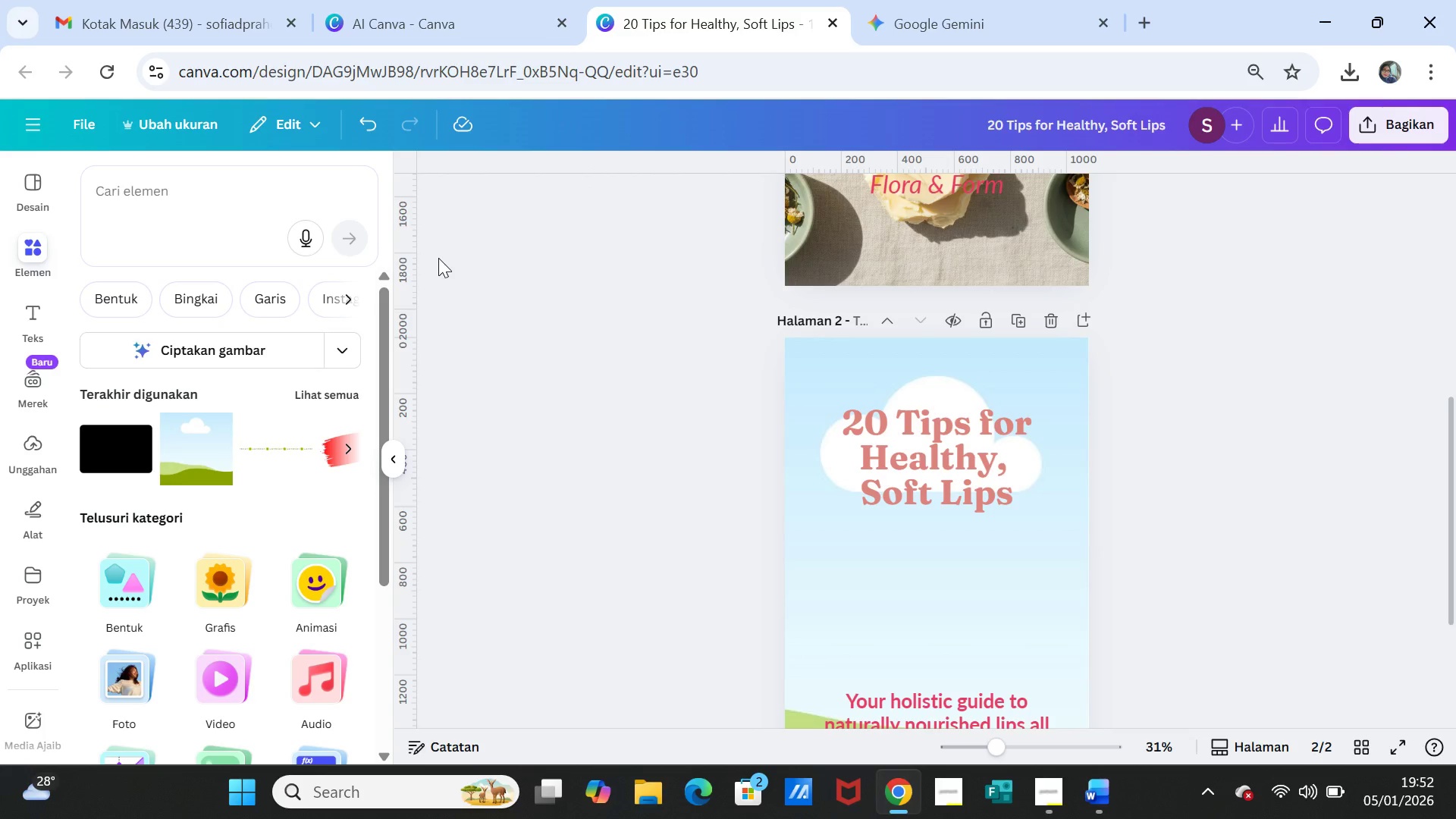 
scroll: coordinate [635, 515], scroll_direction: down, amount: 1.0
 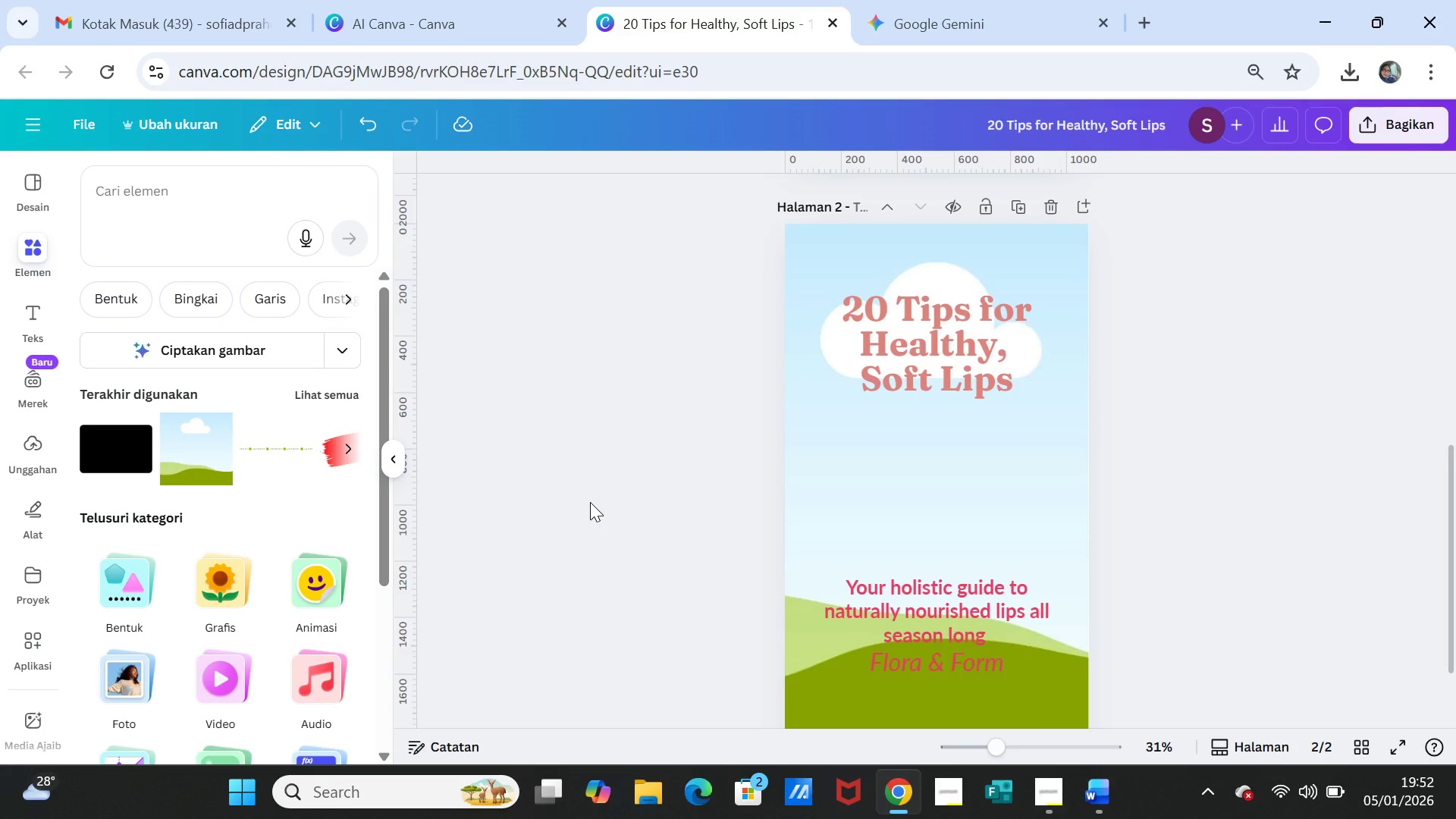 
scroll: coordinate [590, 502], scroll_direction: up, amount: 1.0
 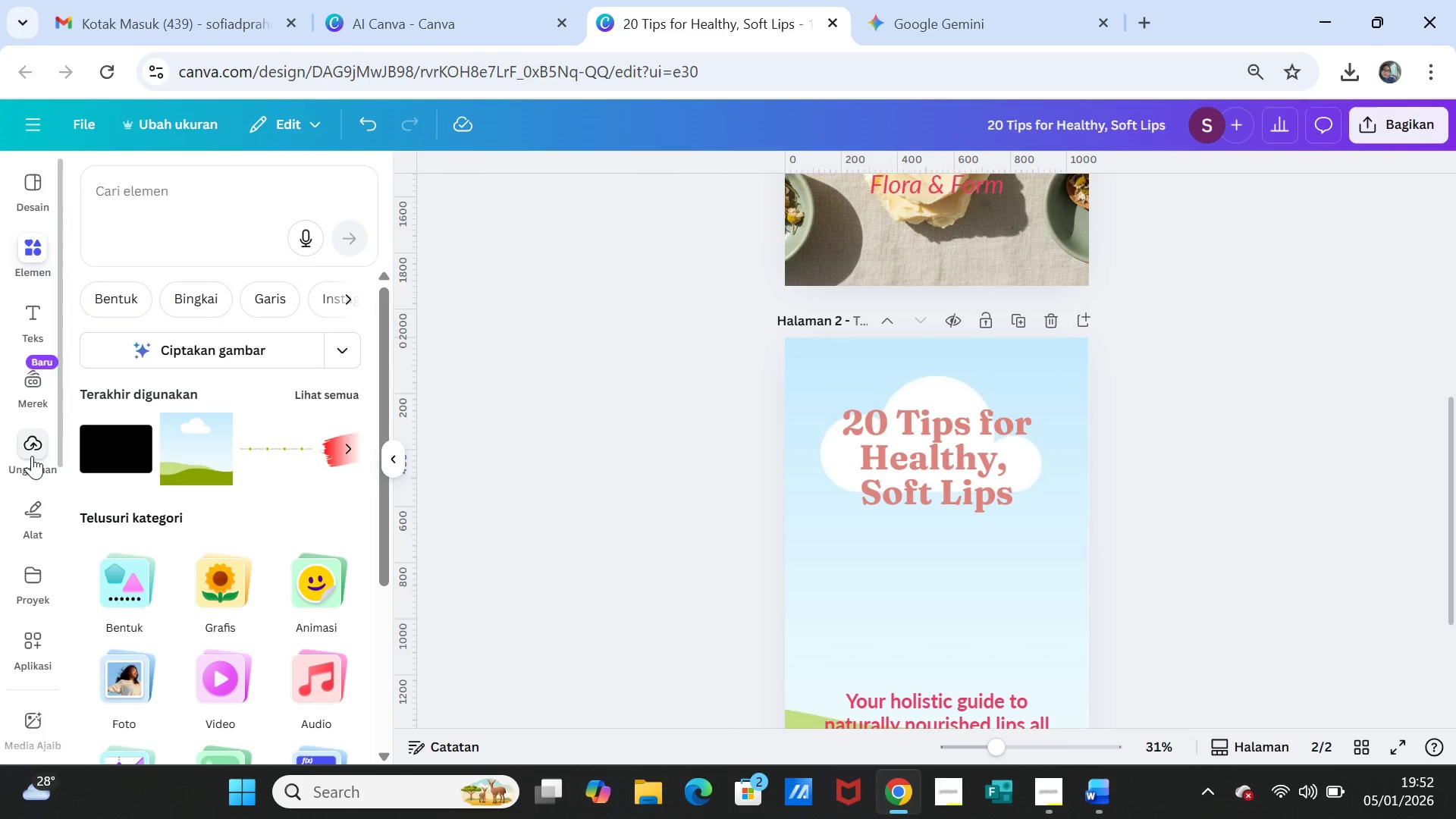 
left_click([32, 456])
 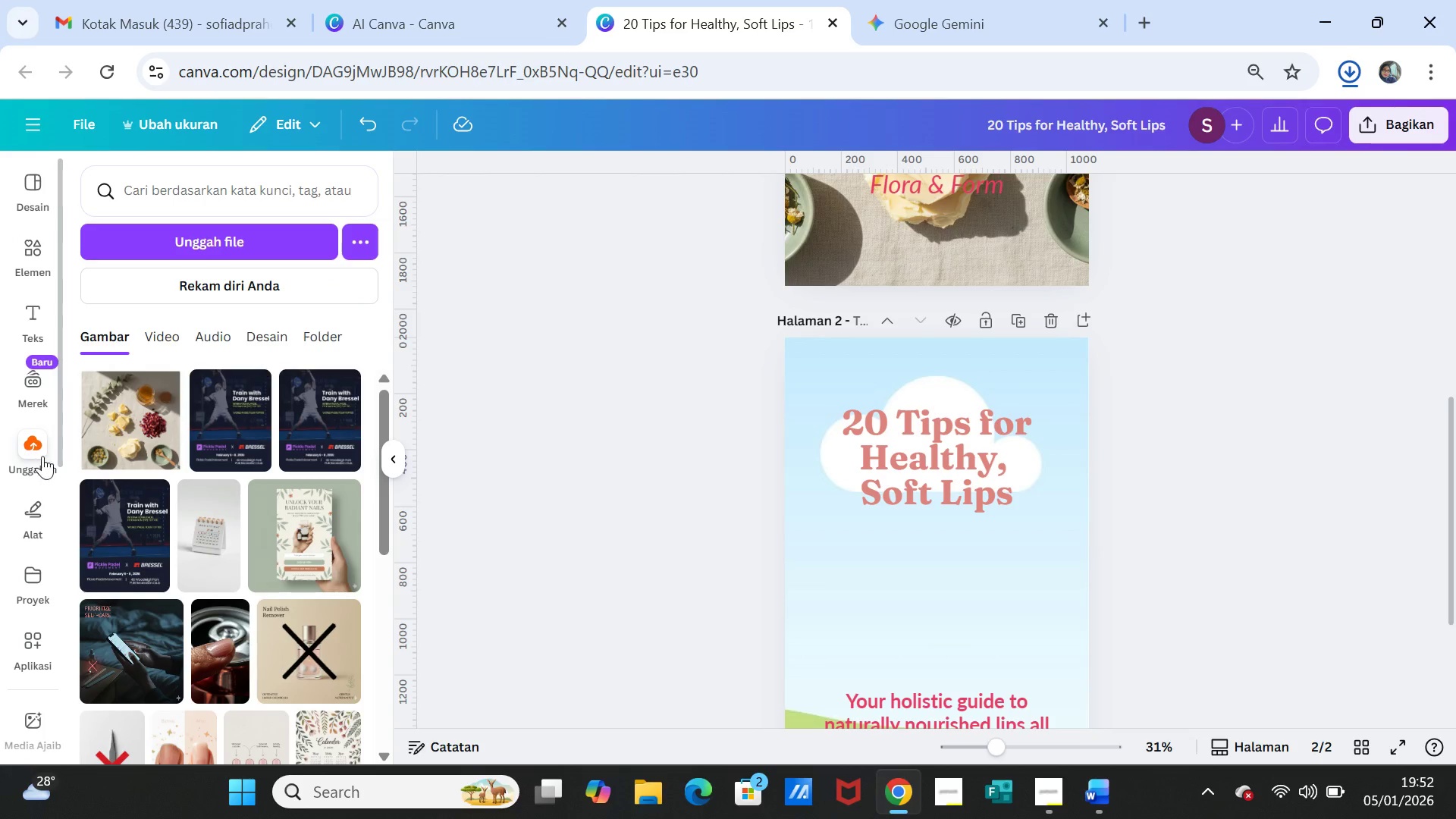 
scroll: coordinate [617, 532], scroll_direction: up, amount: 3.0
 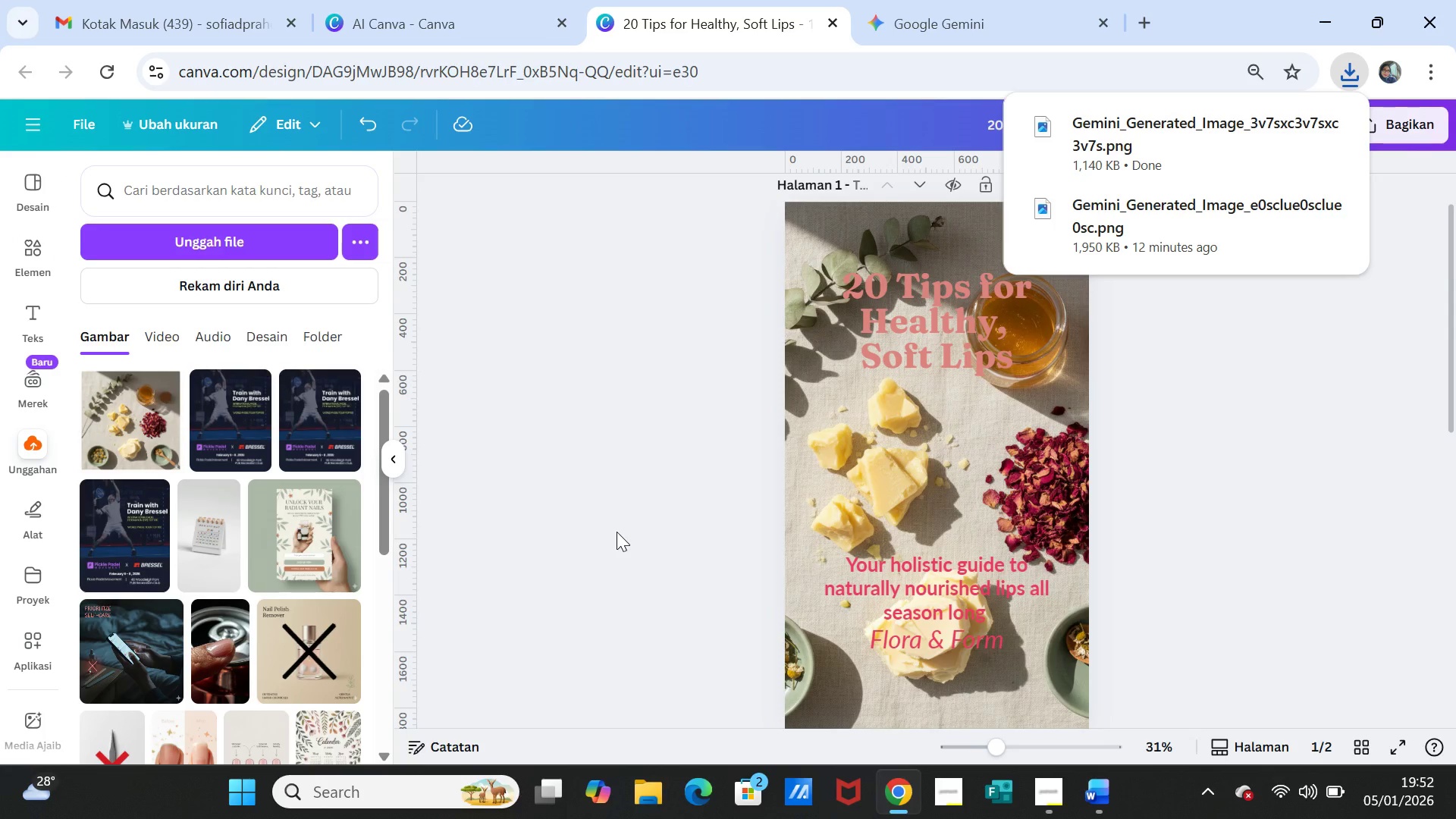 
scroll: coordinate [617, 532], scroll_direction: down, amount: 2.0
 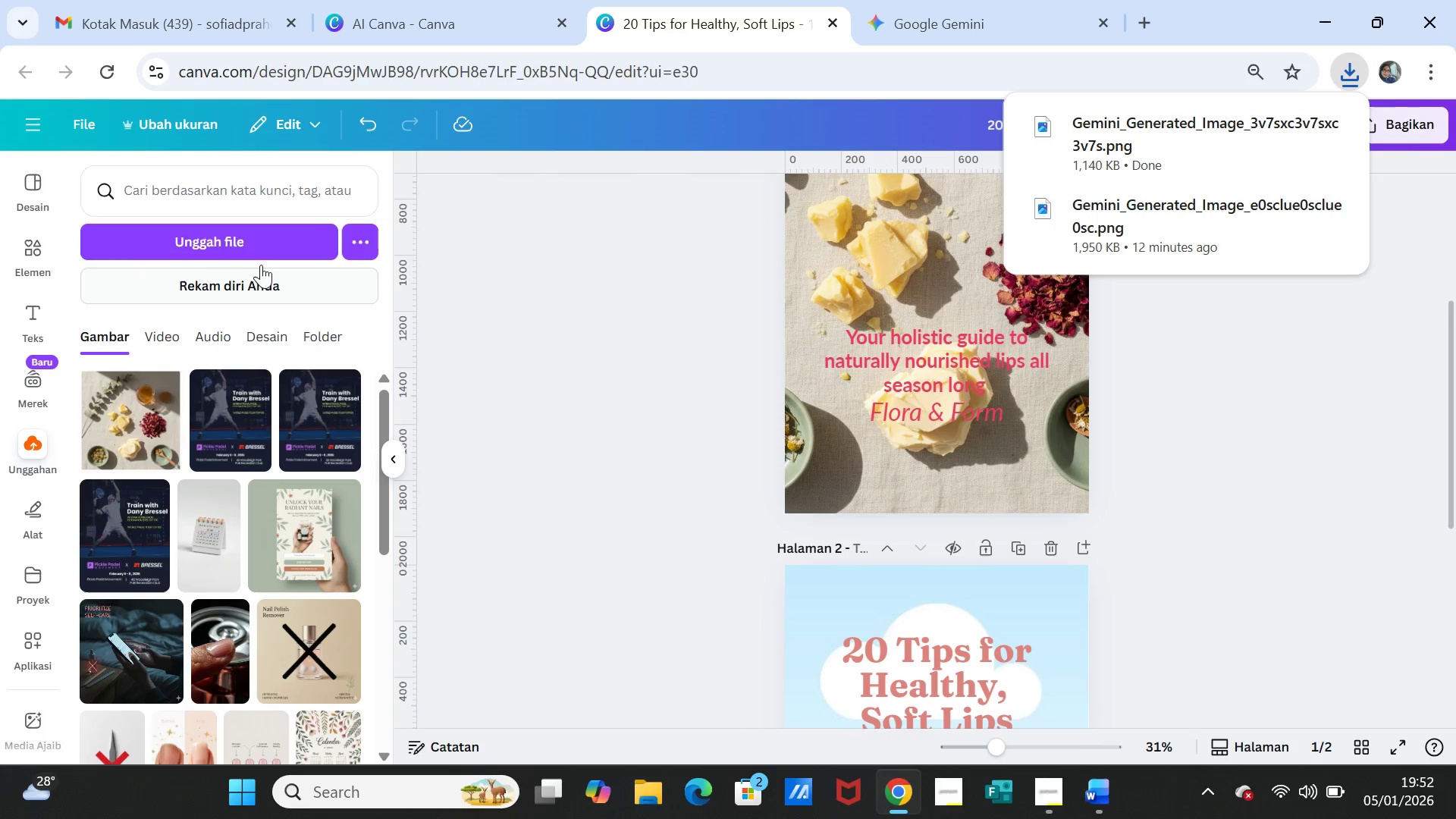 
left_click([248, 246])
 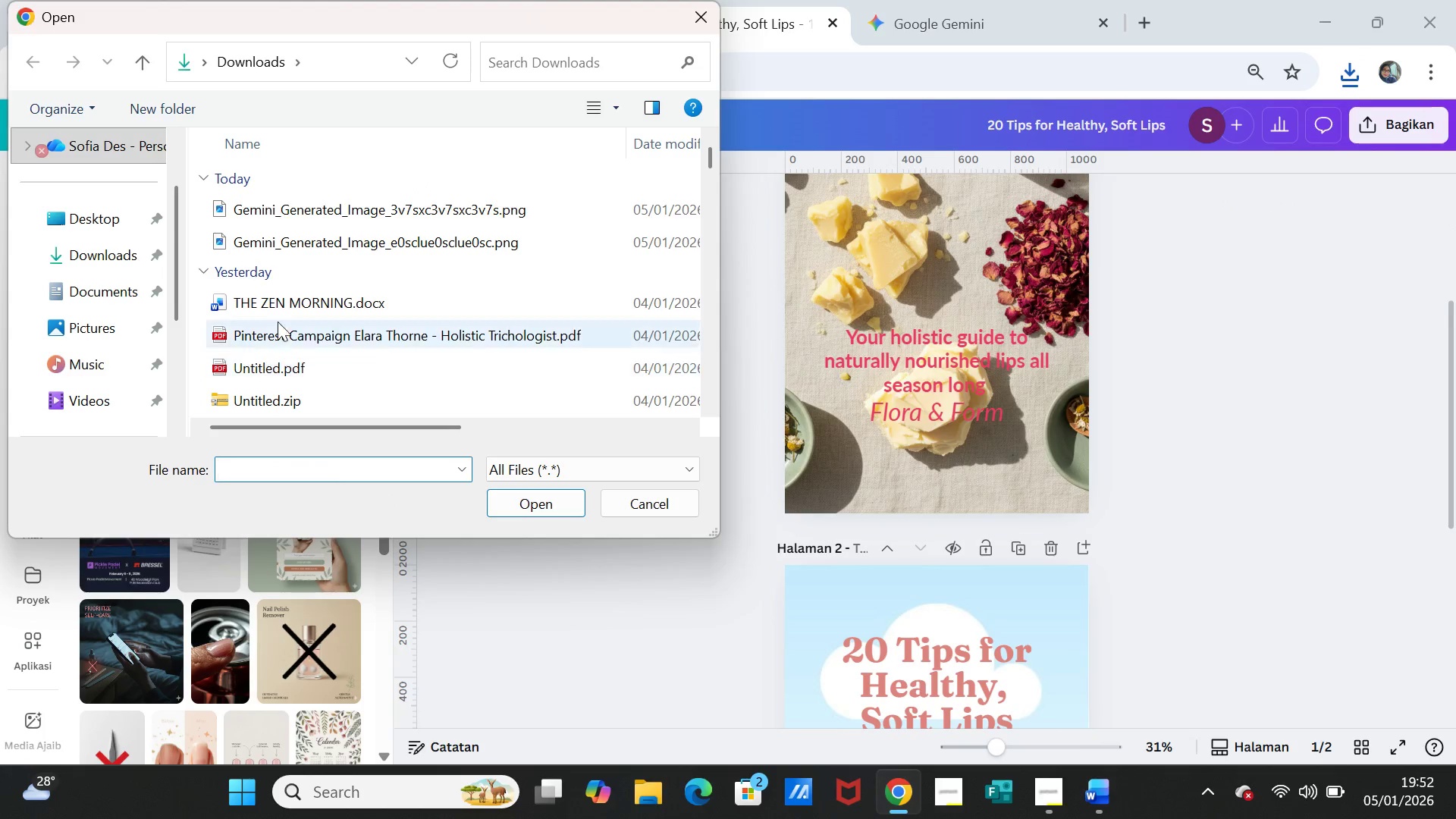 
left_click([302, 209])
 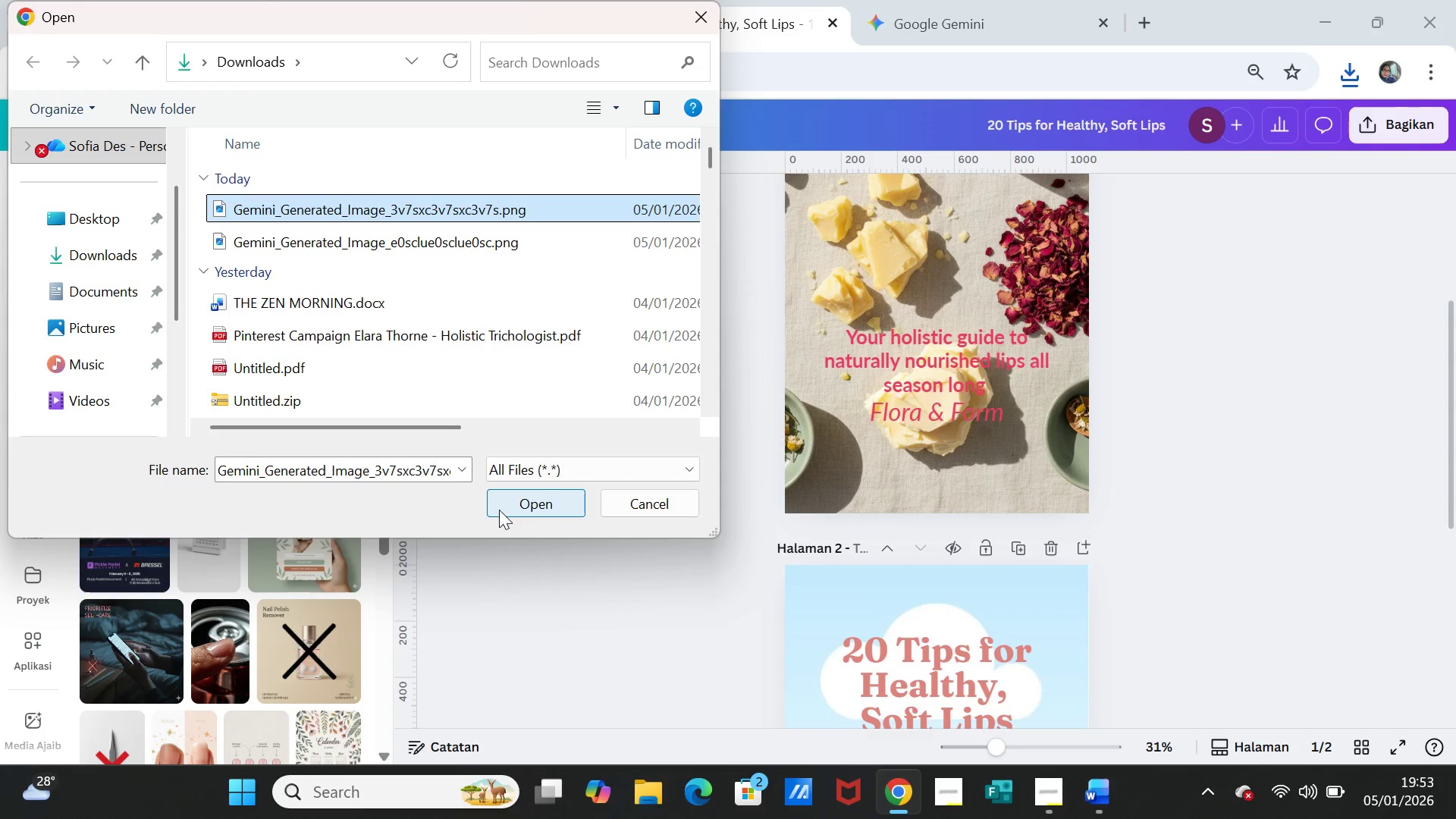 
left_click([504, 498])
 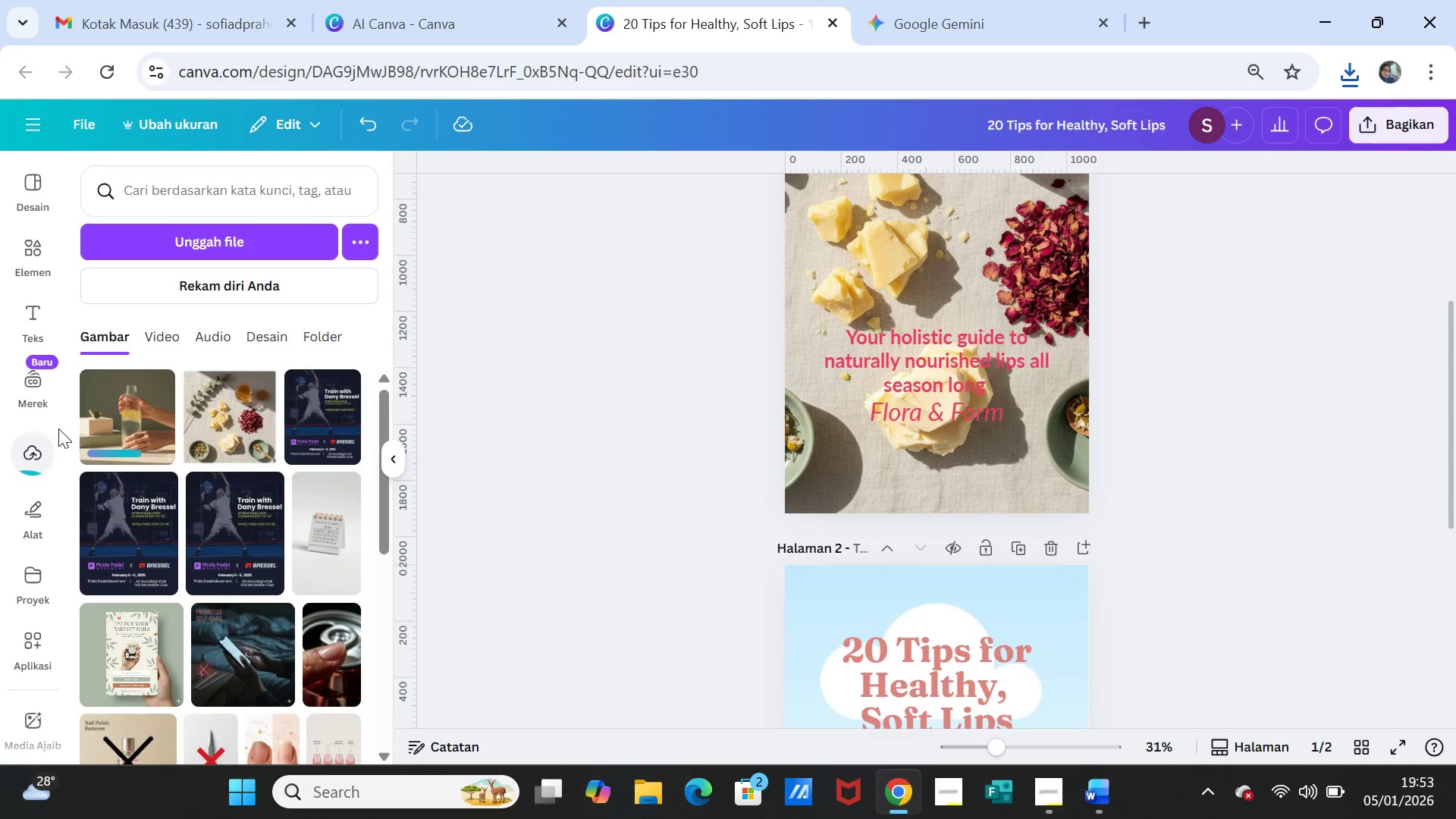 
left_click([104, 416])
 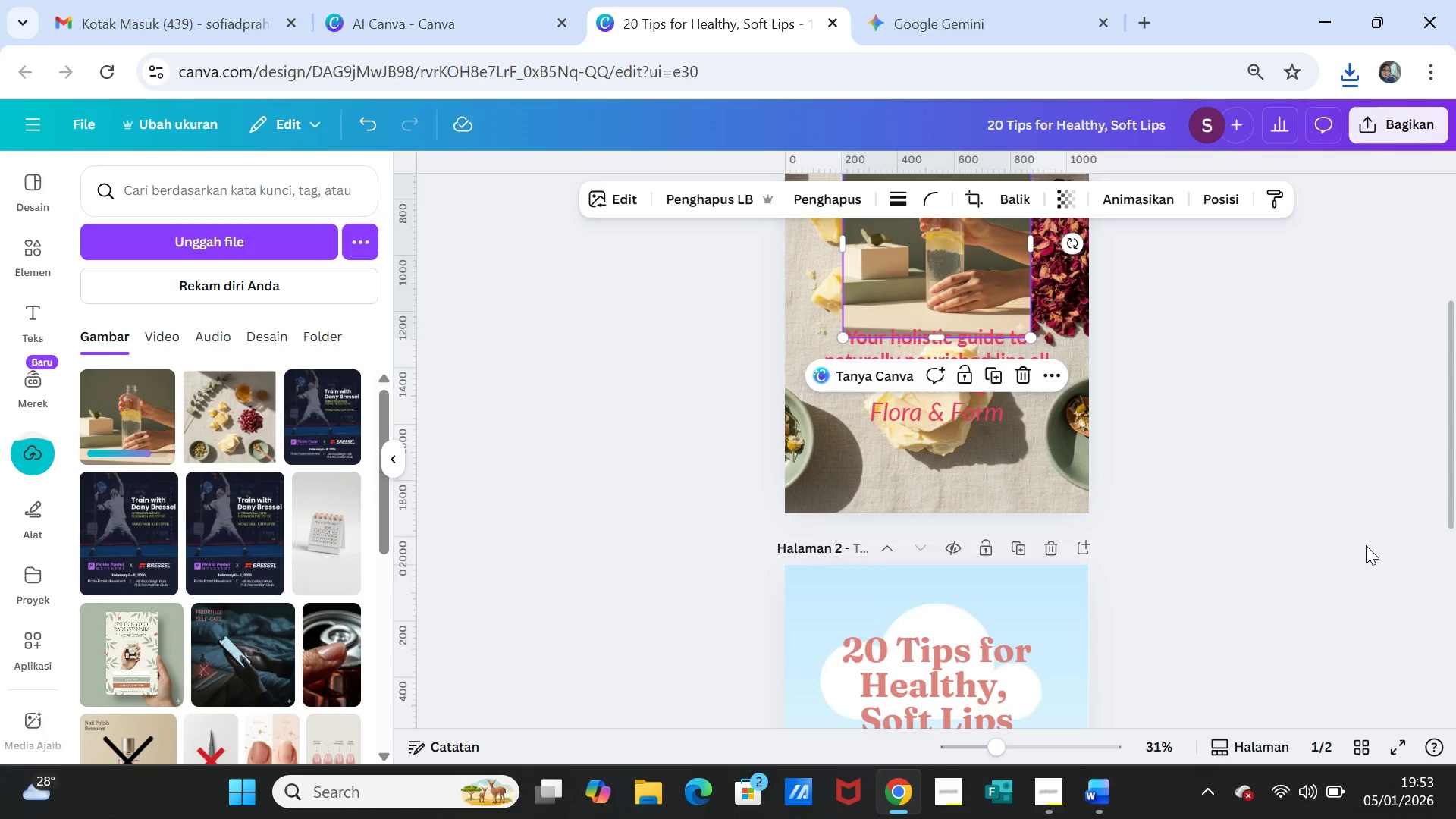 
scroll: coordinate [1348, 542], scroll_direction: down, amount: 1.0
 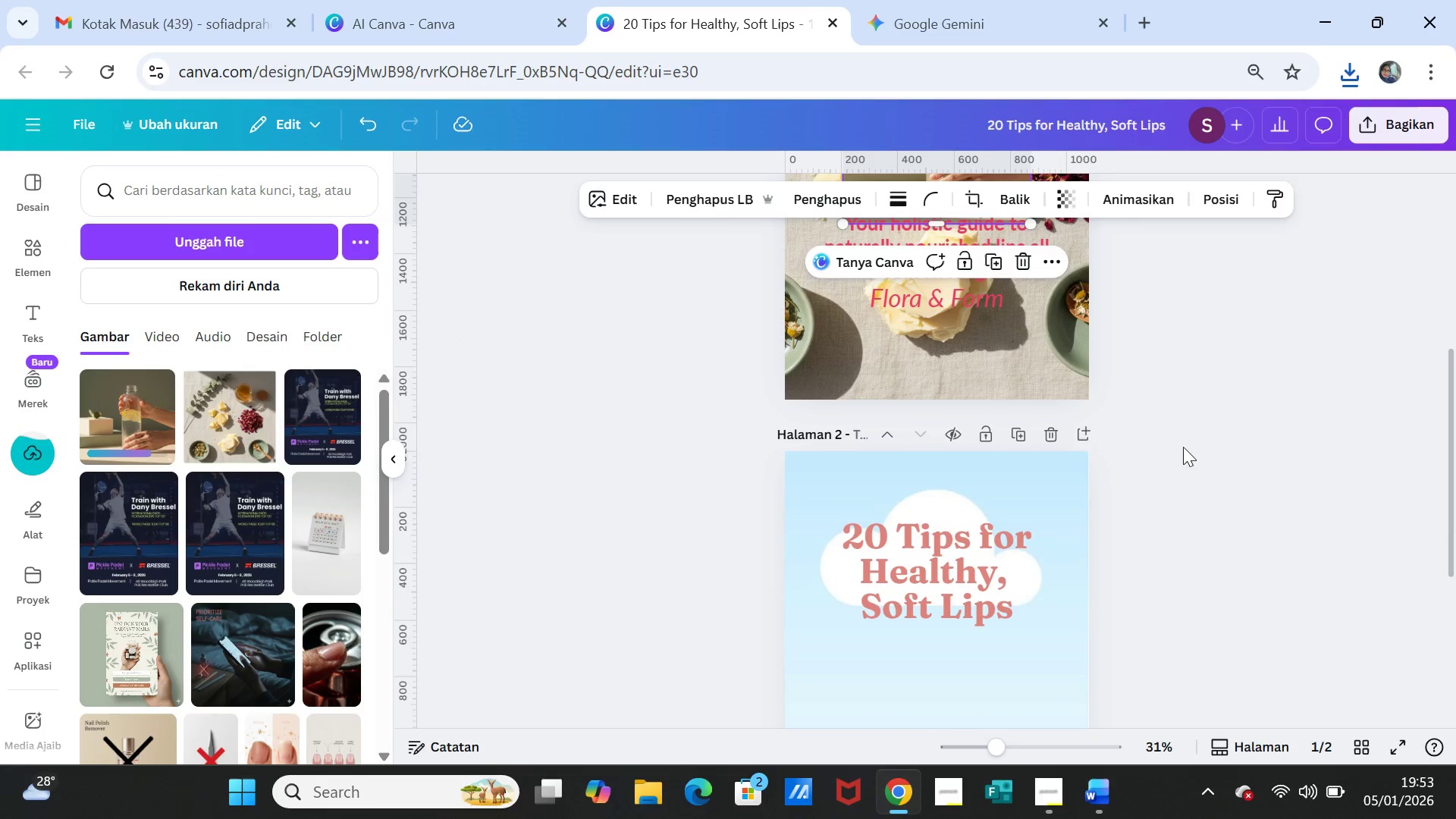 
scroll: coordinate [1207, 463], scroll_direction: up, amount: 2.0
 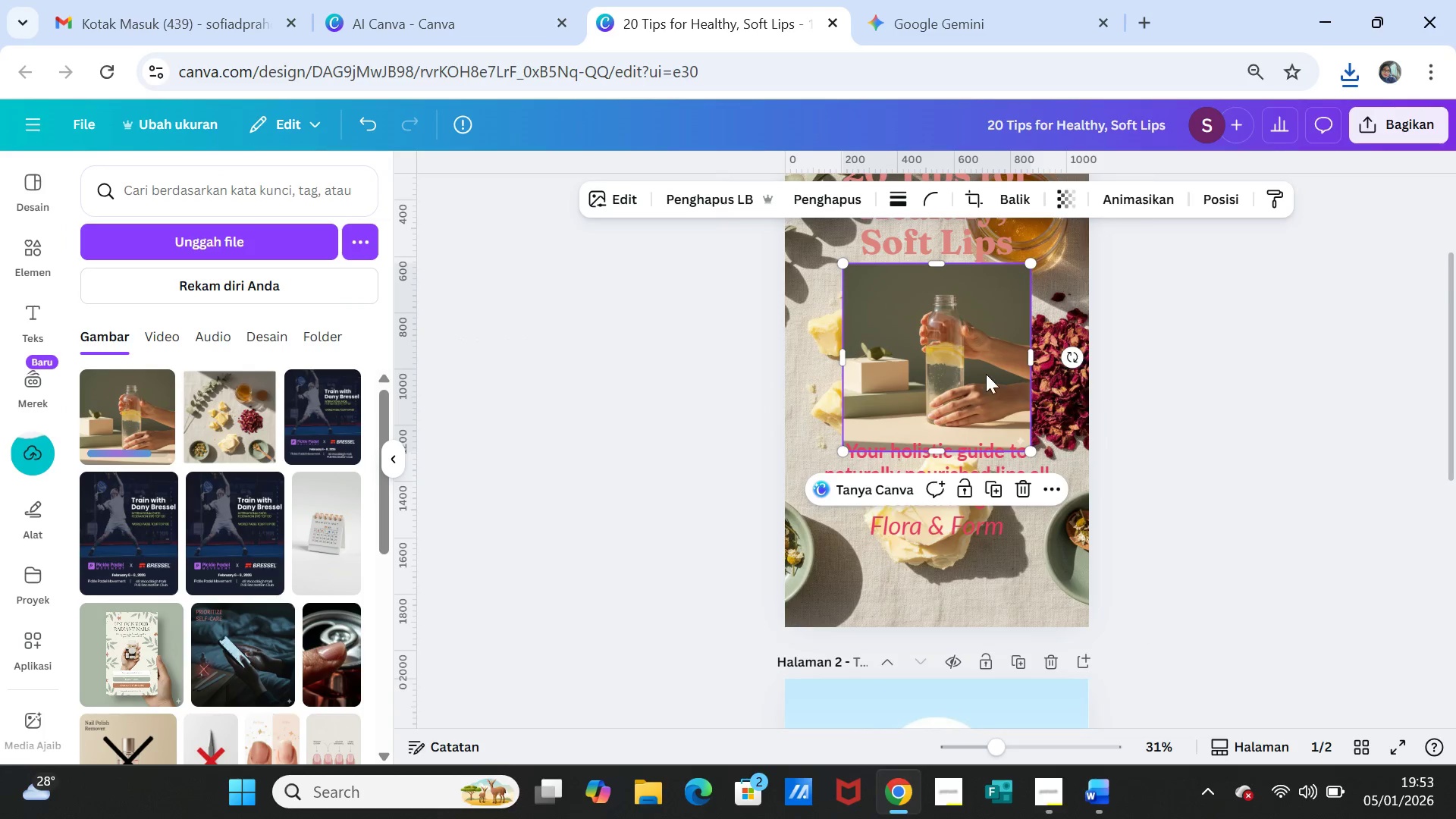 
left_click_drag(start_coordinate=[986, 374], to_coordinate=[1002, 770])
 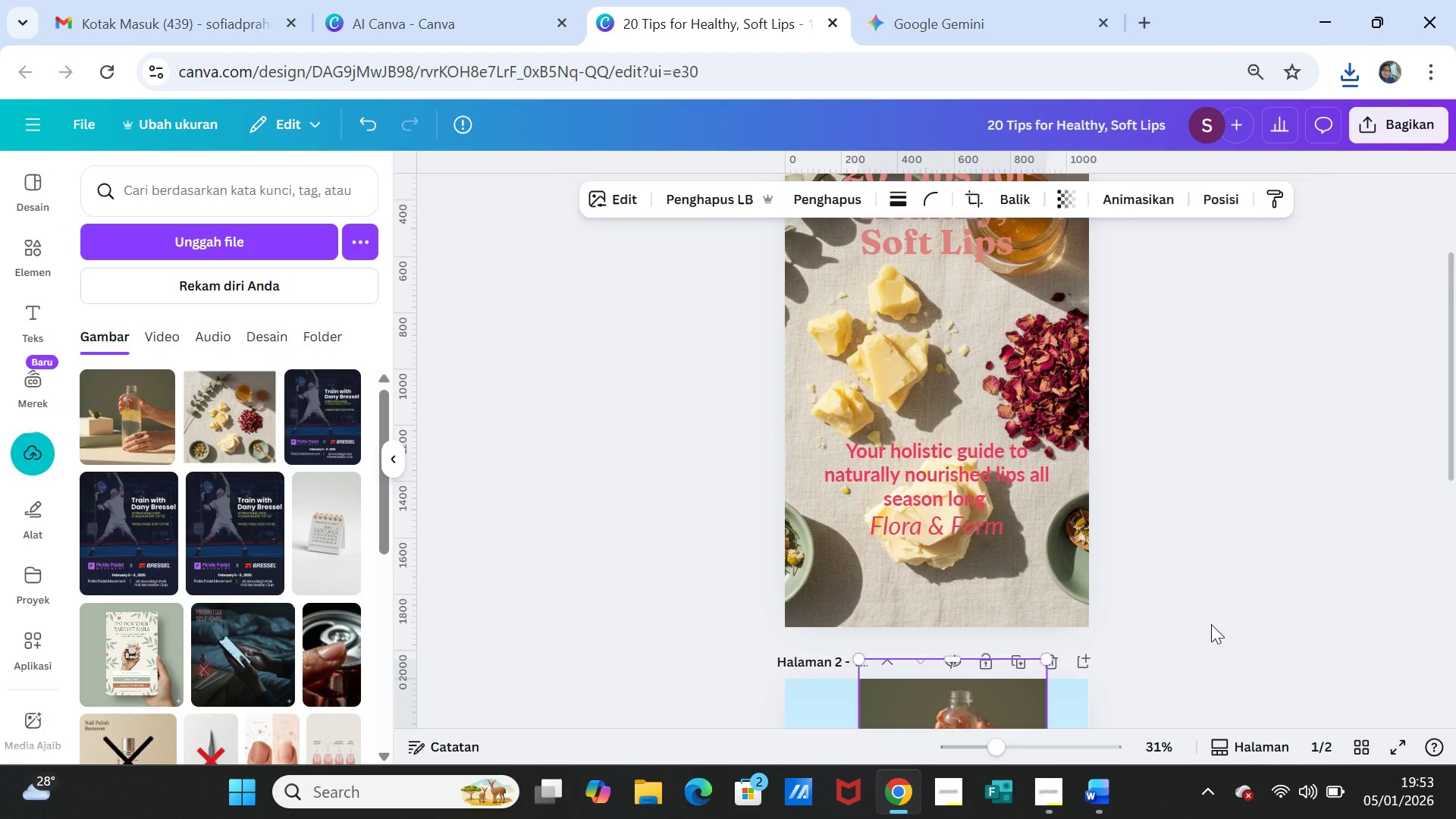 
scroll: coordinate [1211, 623], scroll_direction: down, amount: 2.0
 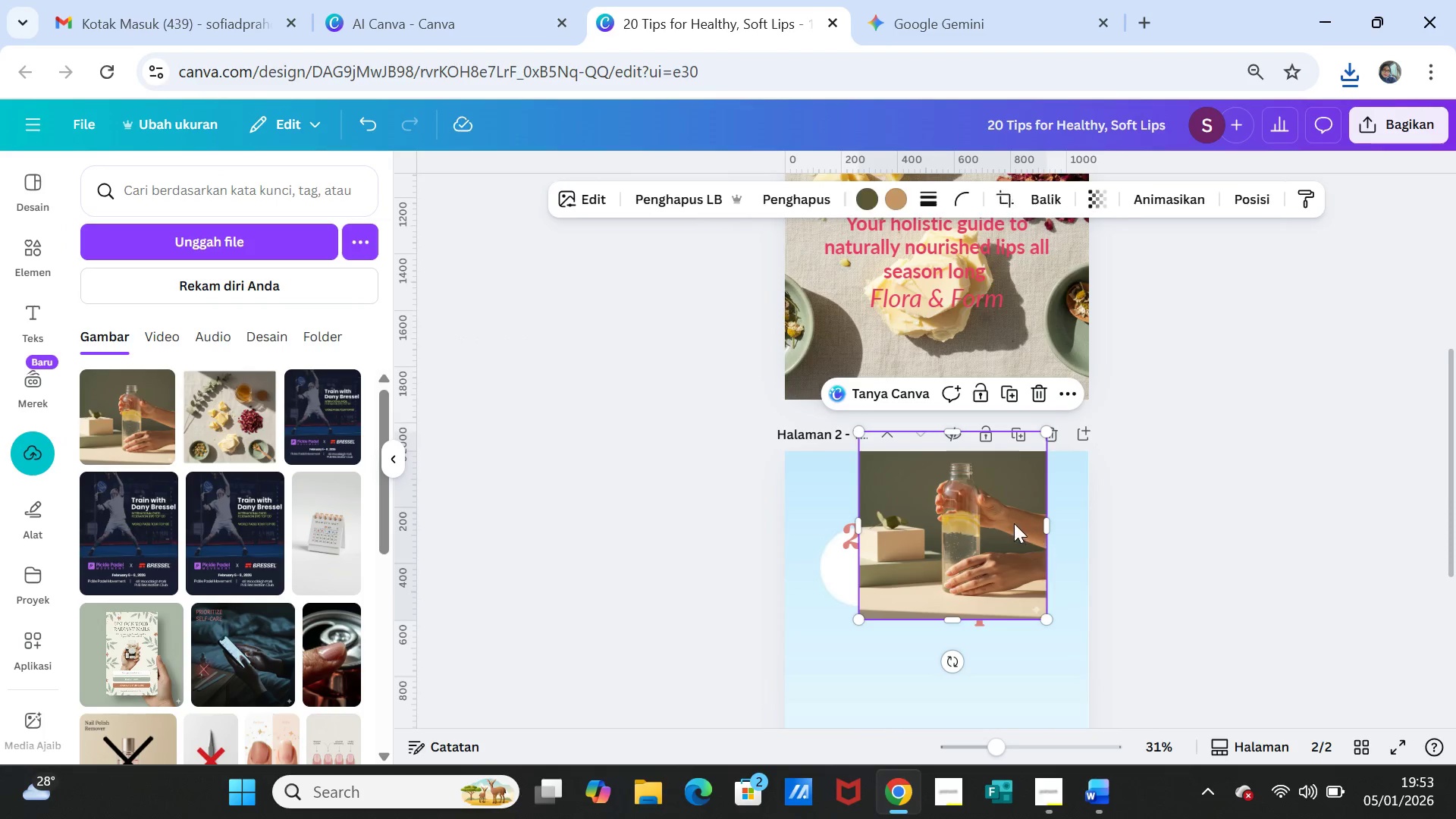 
left_click_drag(start_coordinate=[1013, 522], to_coordinate=[1015, 548])
 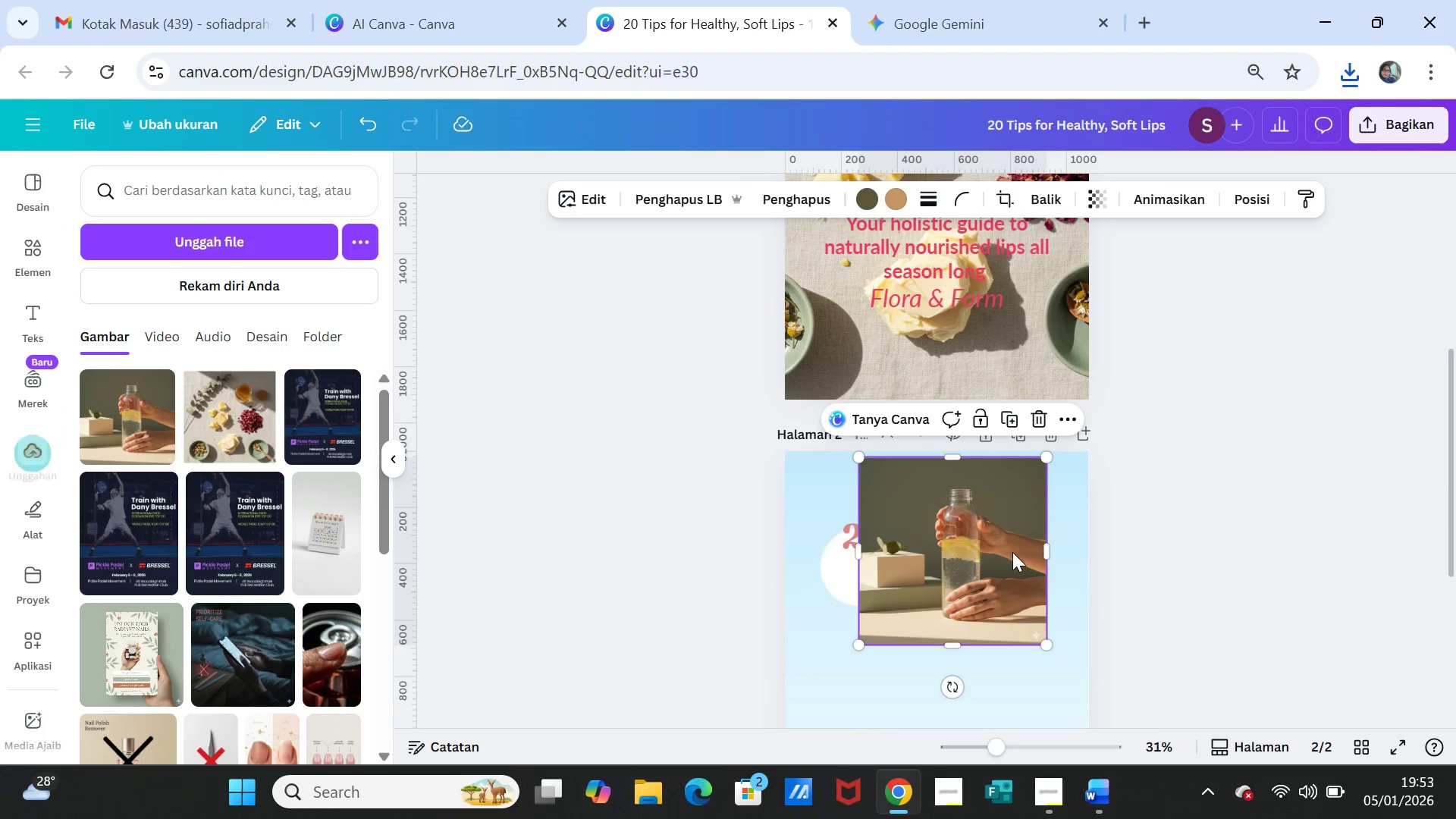 
left_click_drag(start_coordinate=[1005, 555], to_coordinate=[1005, 607])
 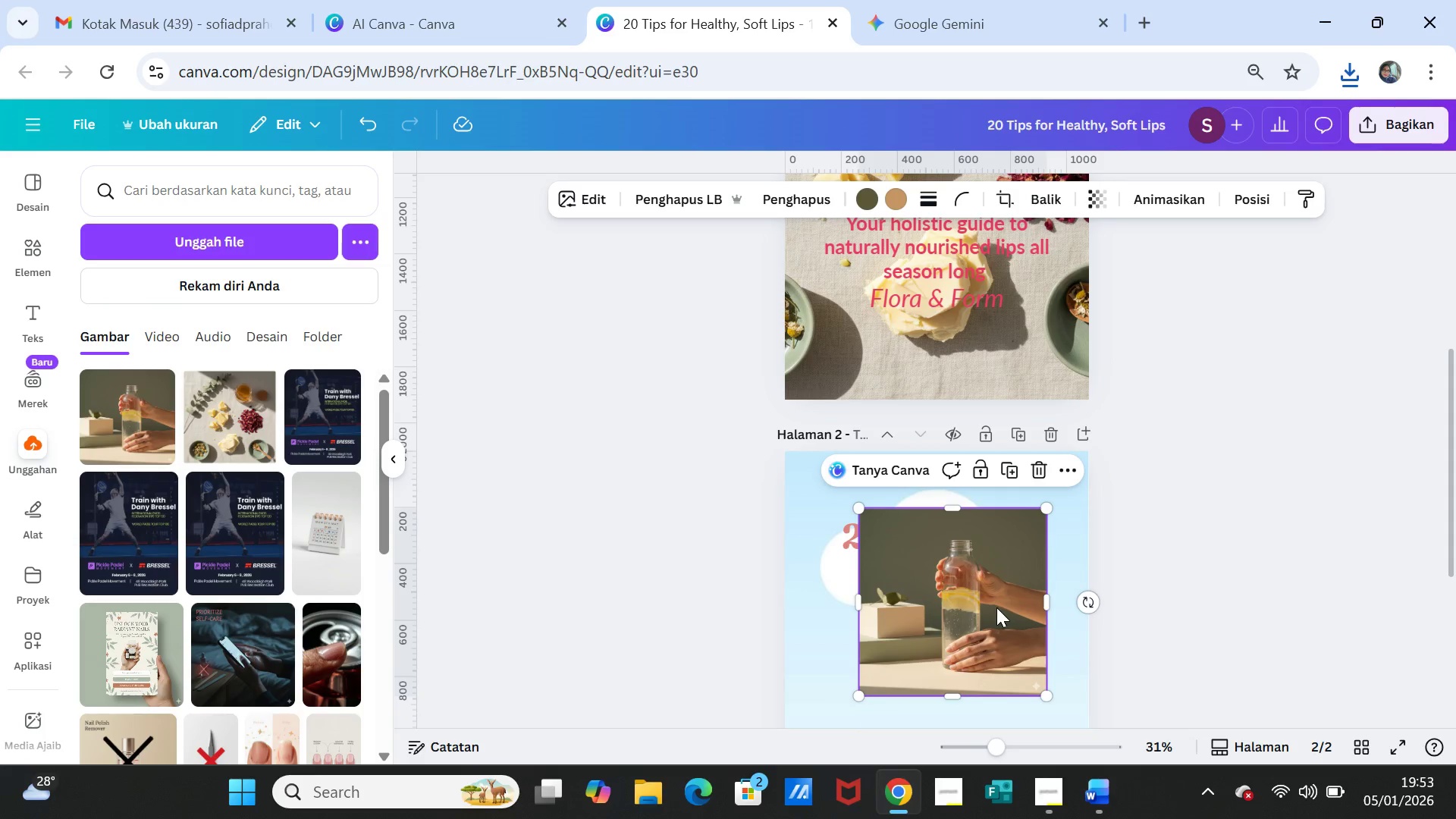 
left_click_drag(start_coordinate=[996, 607], to_coordinate=[991, 645])
 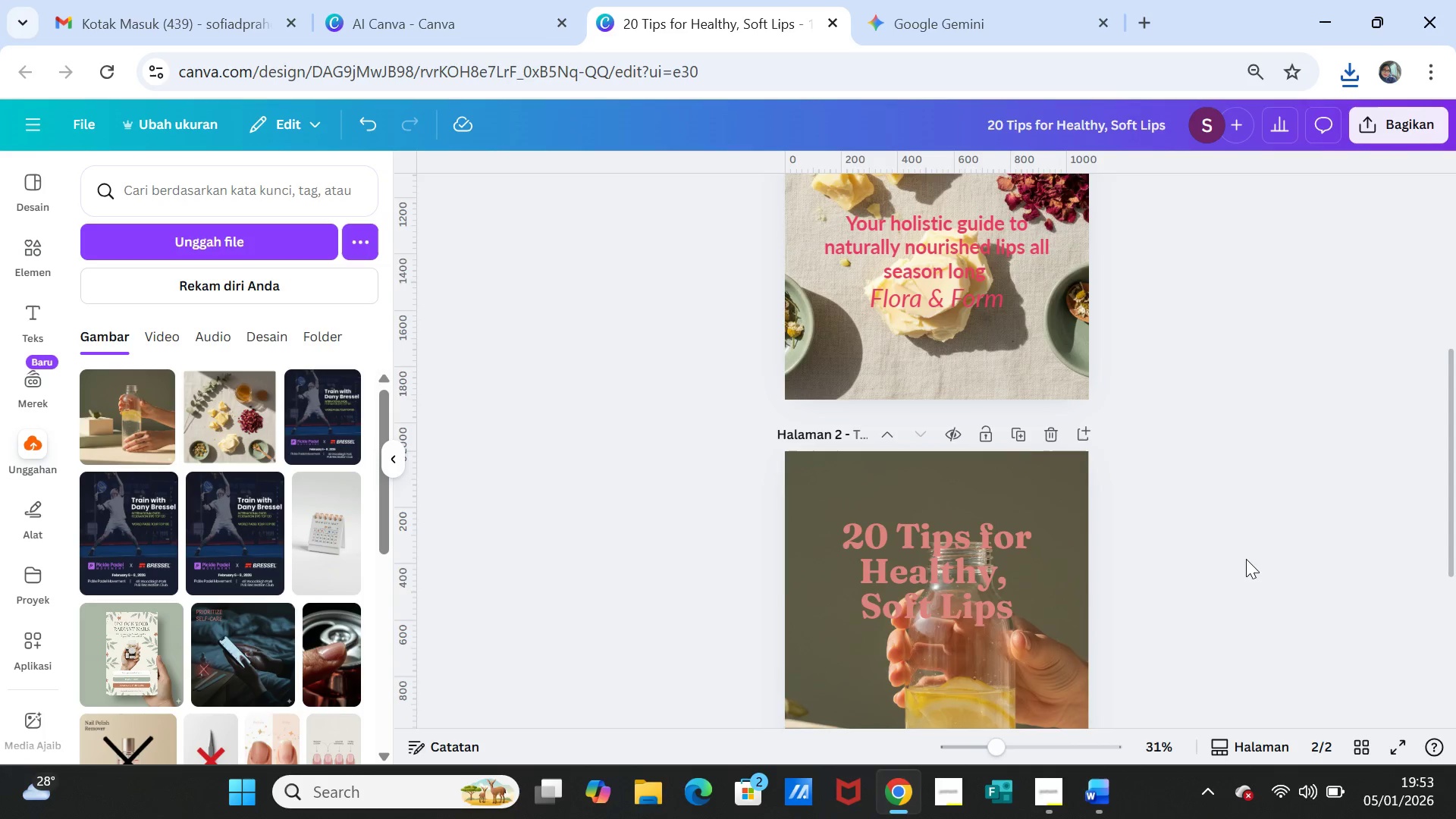 
scroll: coordinate [1246, 559], scroll_direction: down, amount: 2.0
 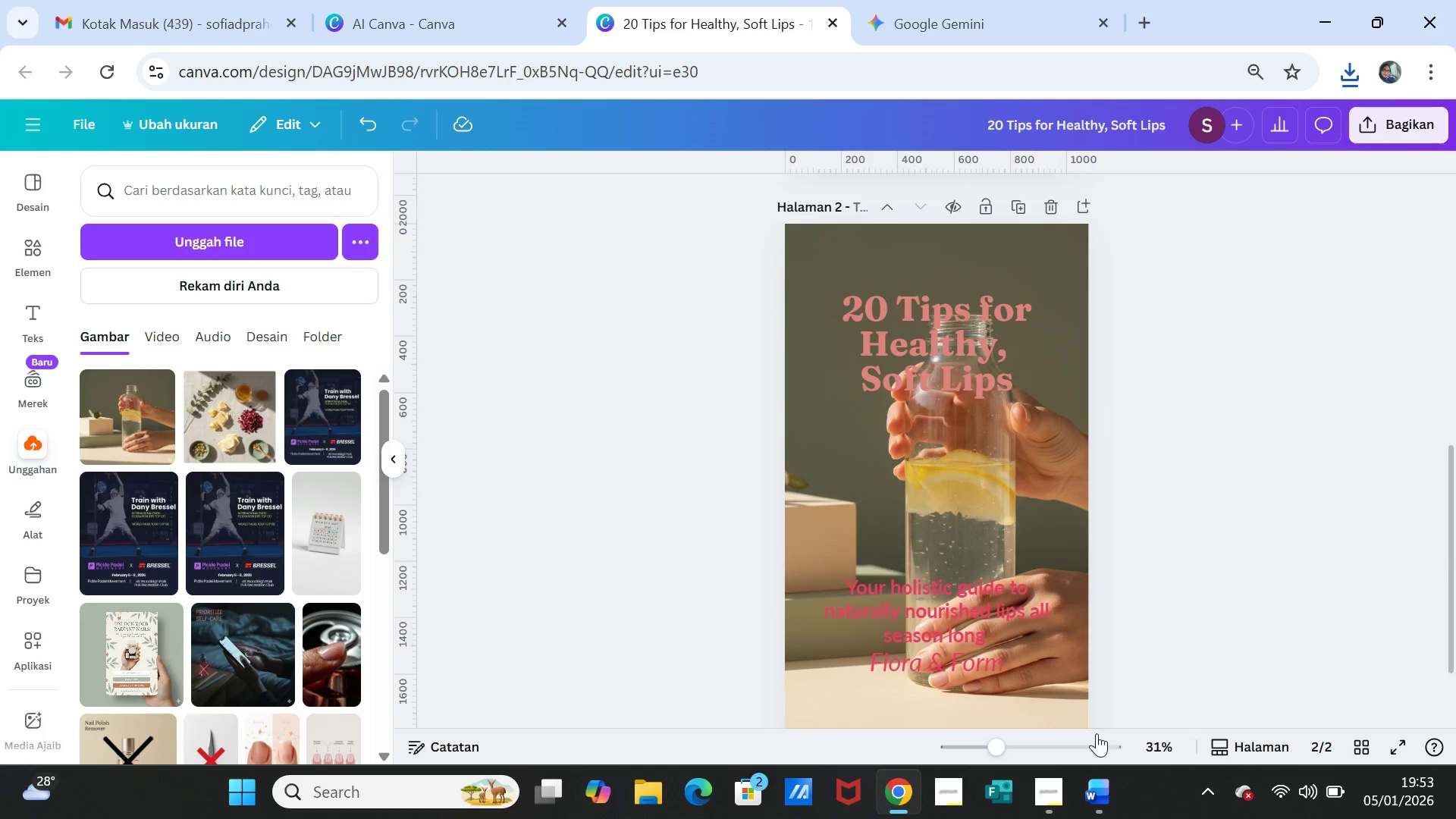 
left_click([1096, 799])
 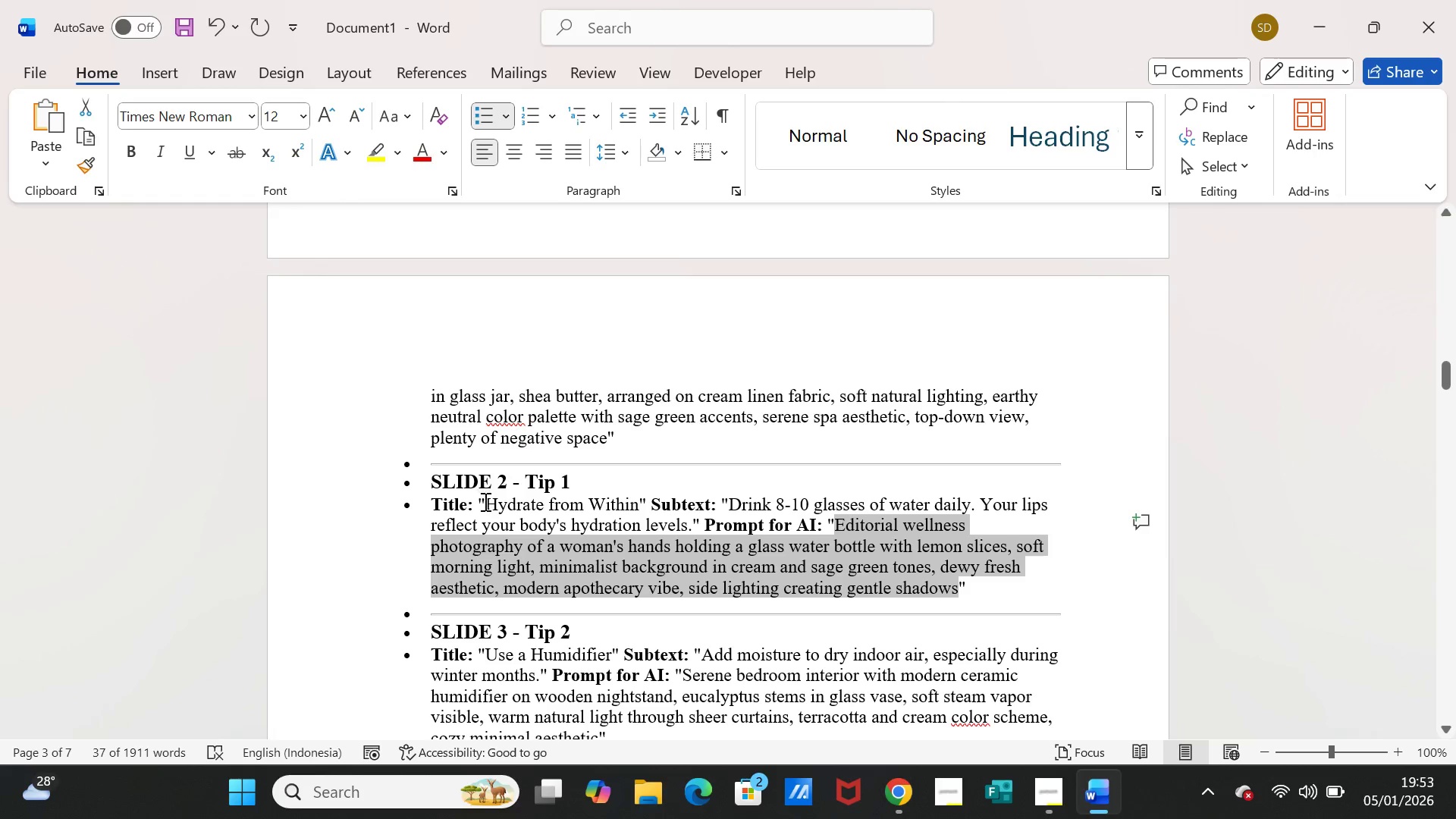 
left_click_drag(start_coordinate=[485, 501], to_coordinate=[619, 498])
 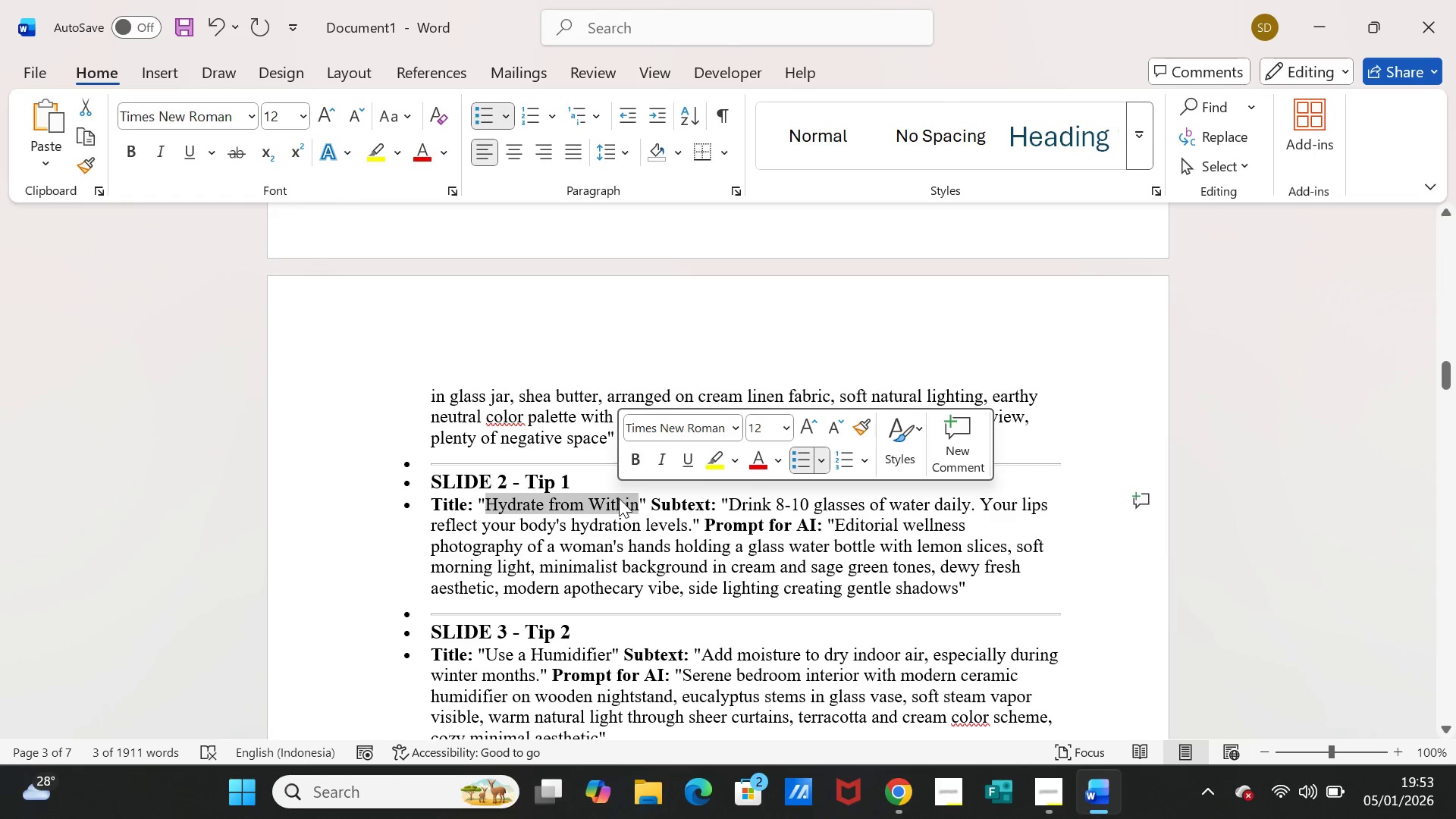 
key(Control+C)
 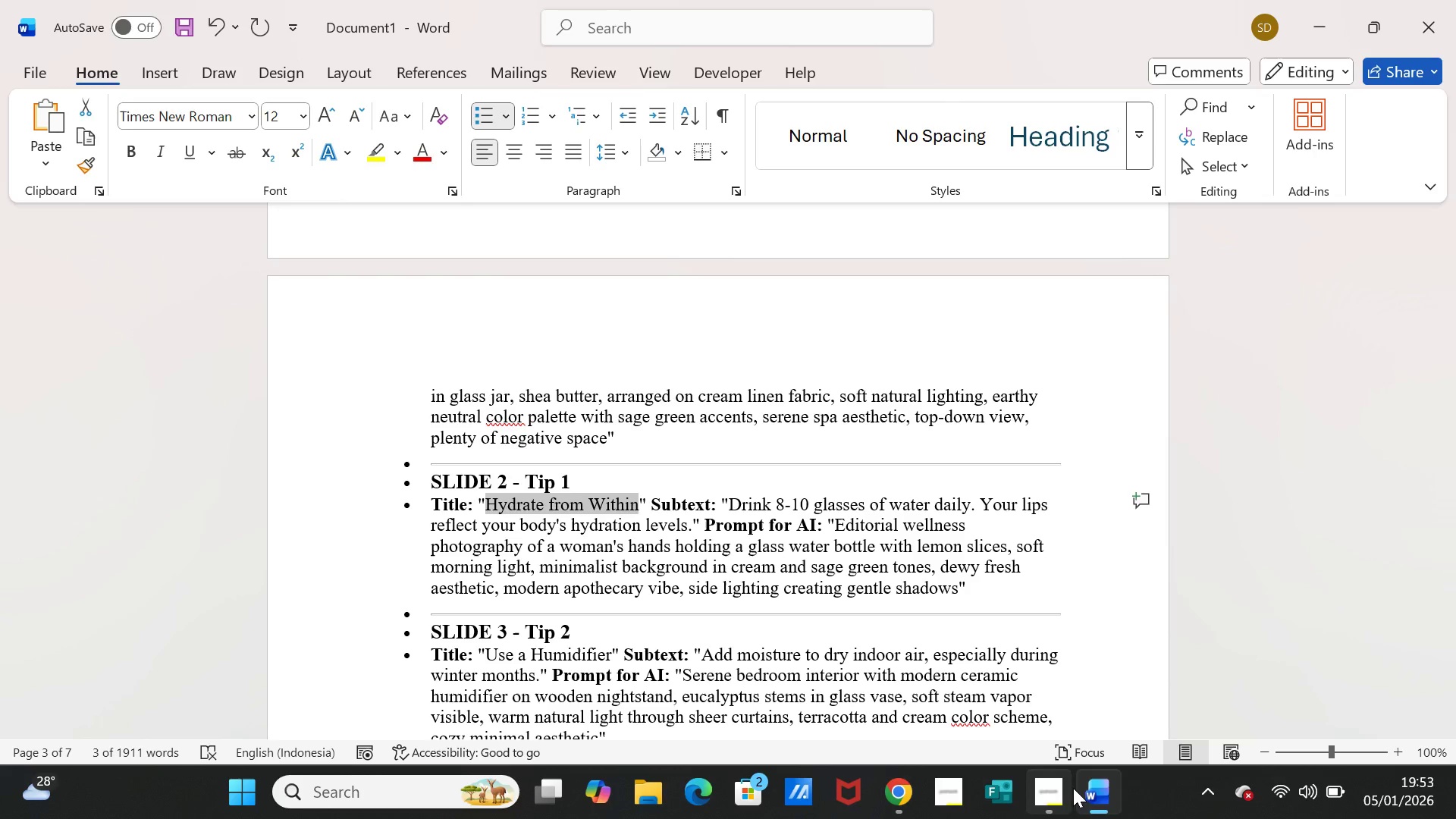 
left_click([1098, 798])
 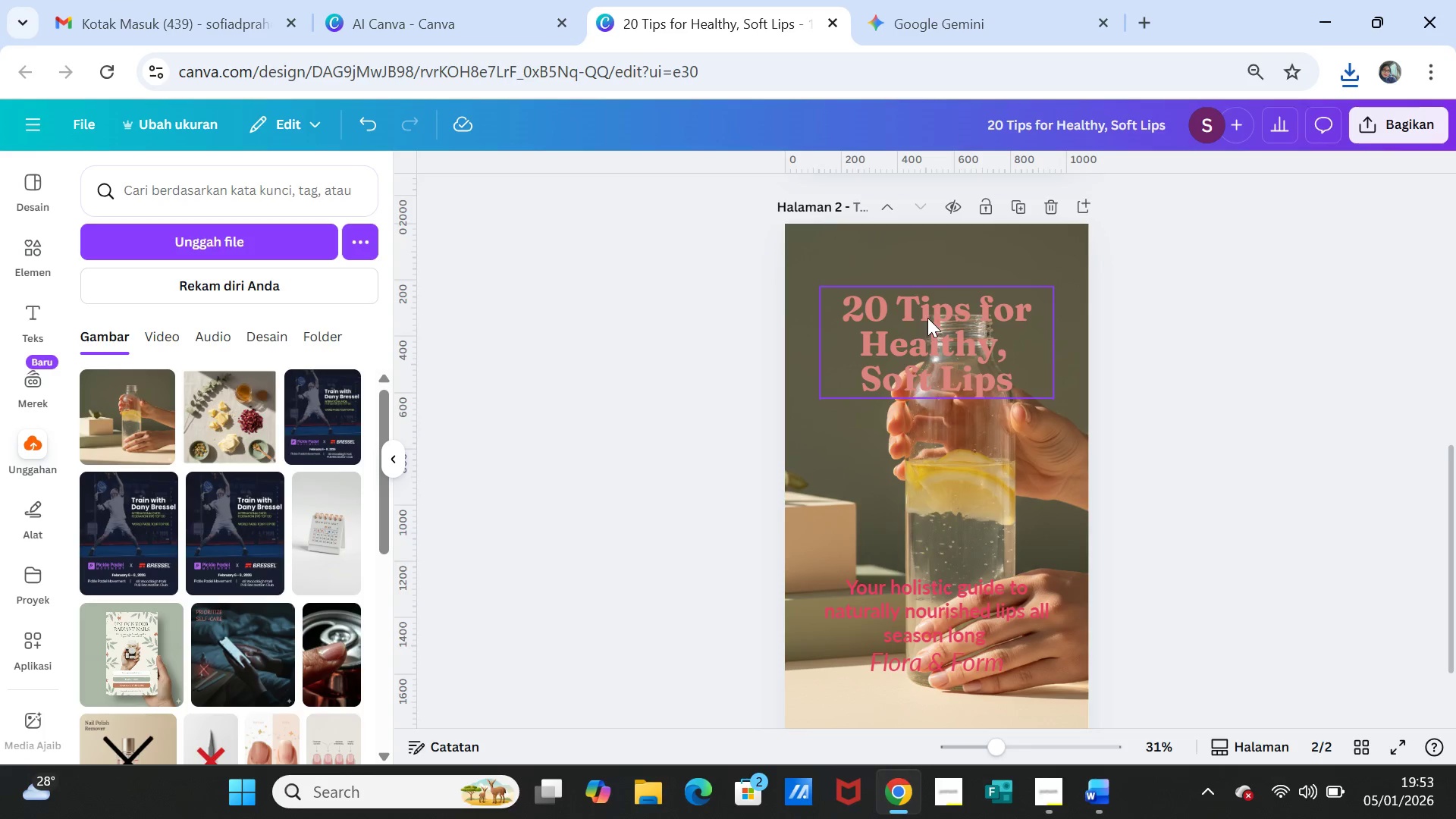 
double_click([927, 315])
 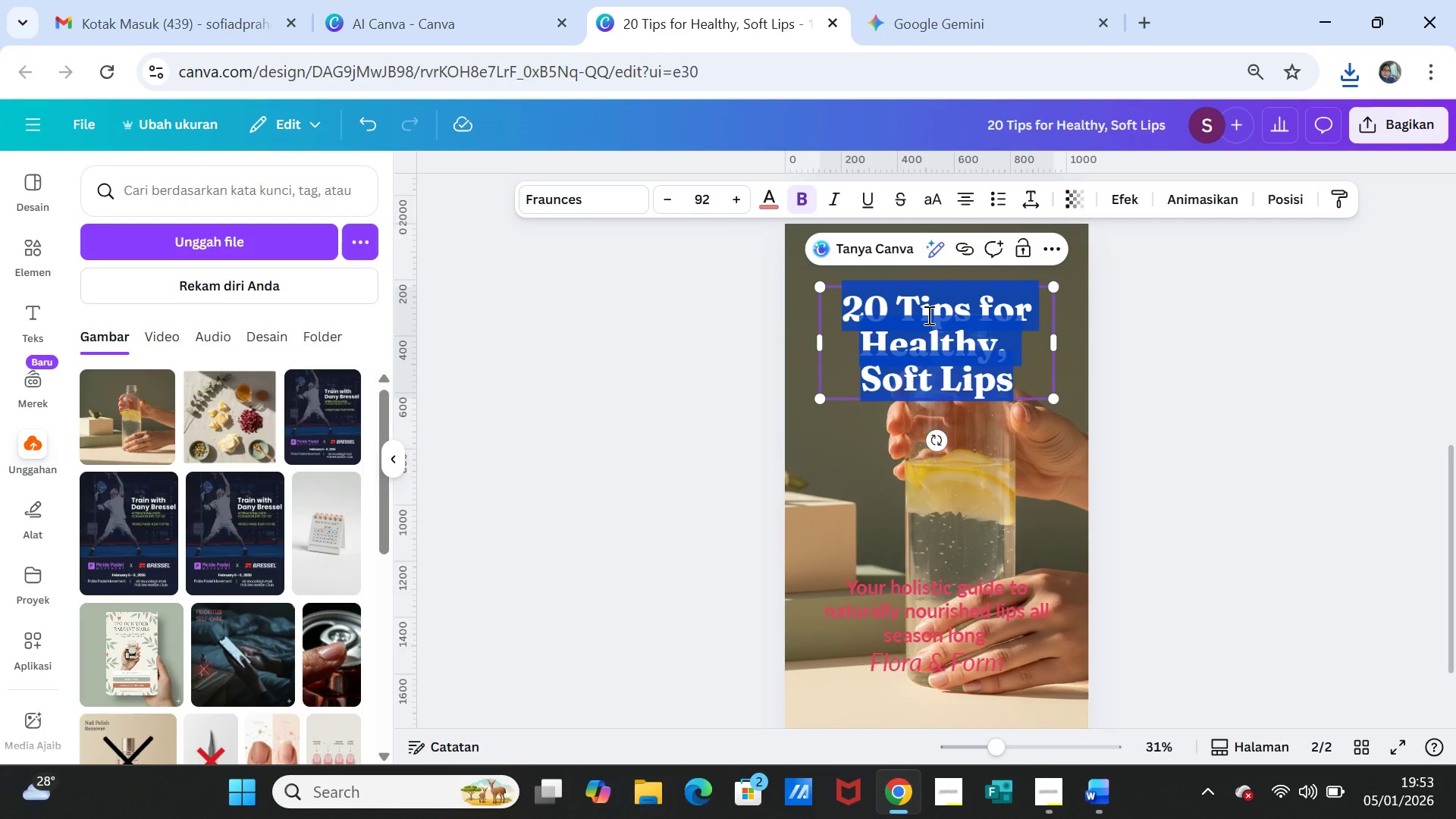 
key(Control+V)
 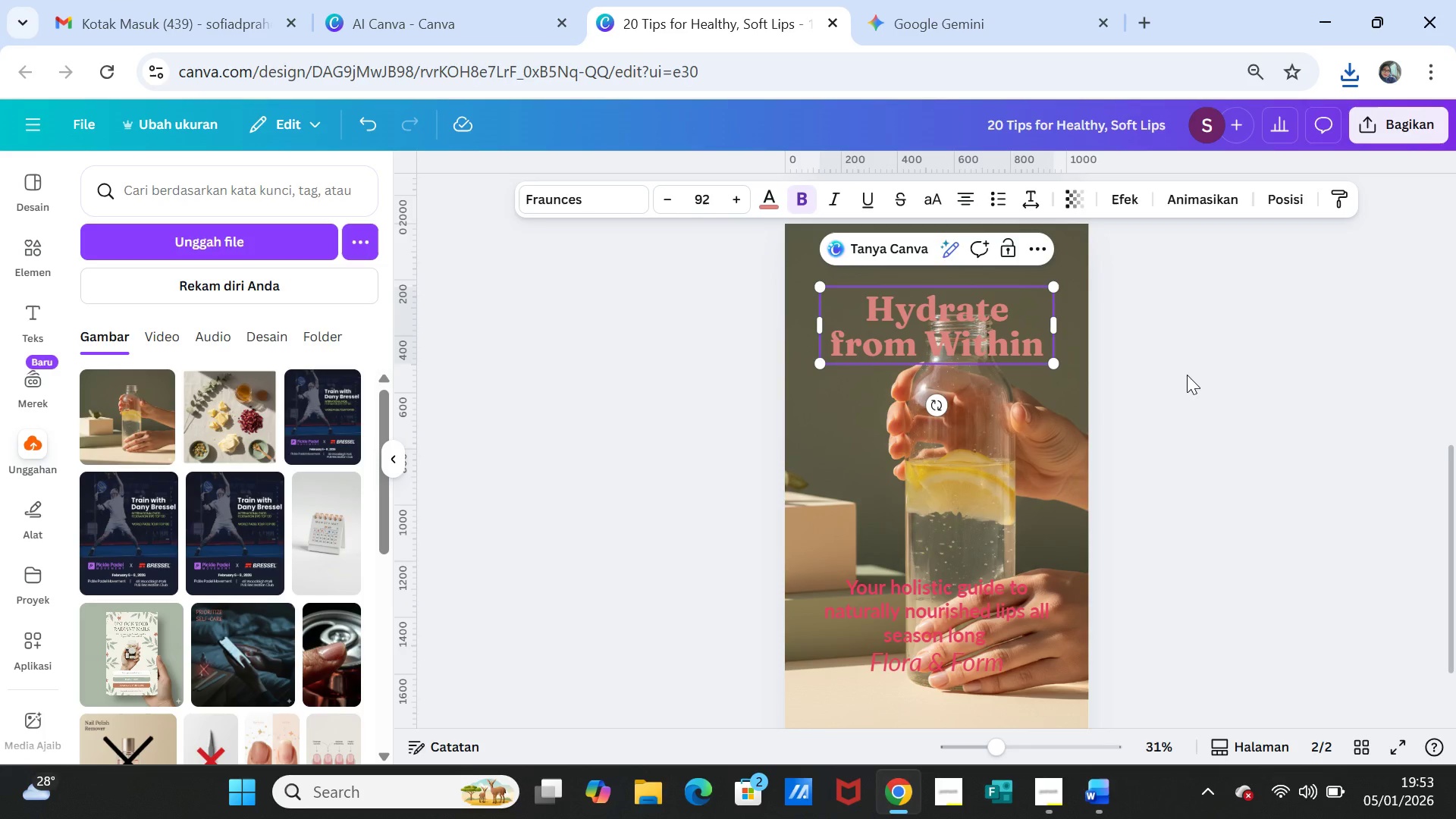 
left_click([1188, 375])
 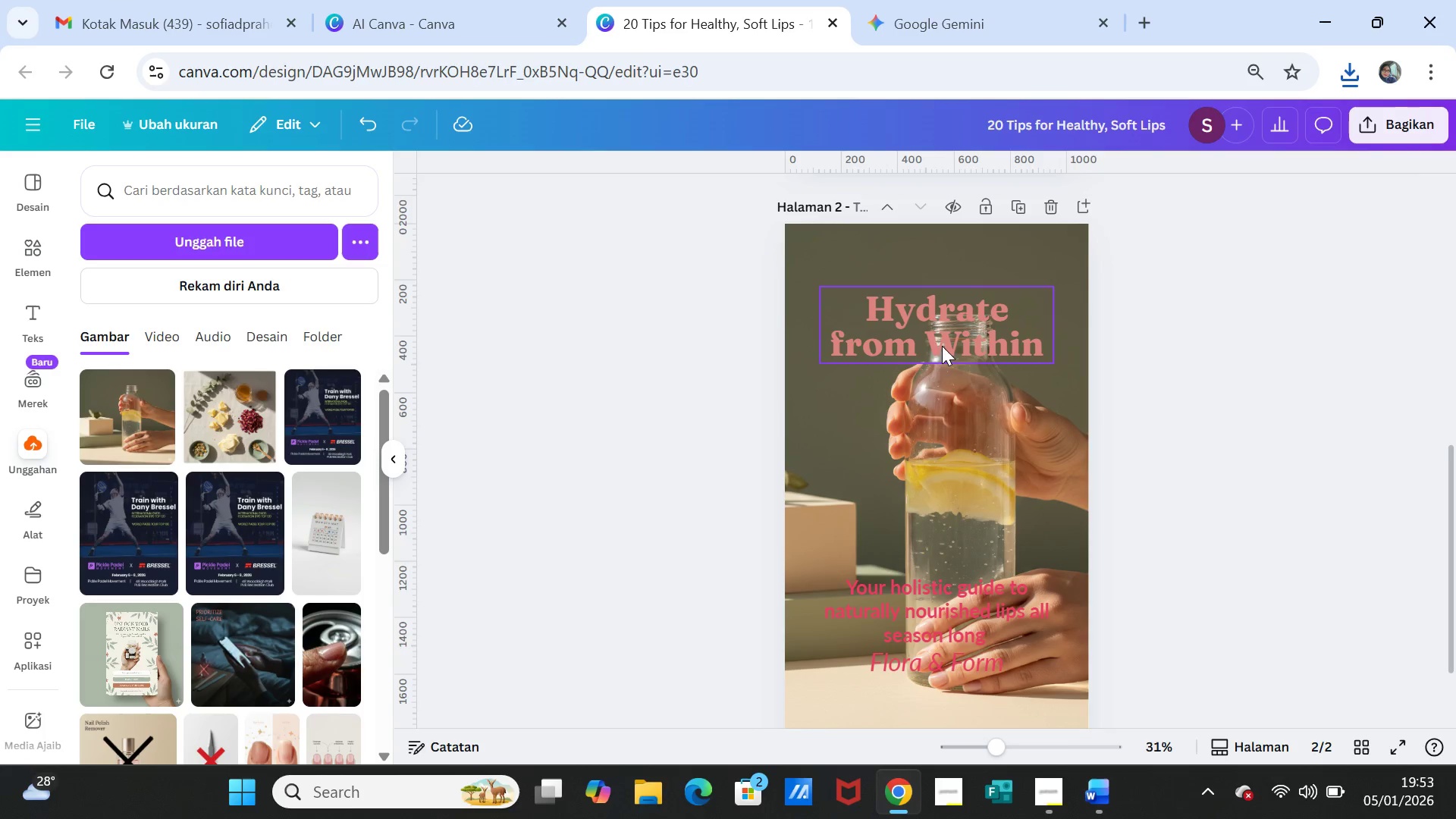 
left_click([932, 346])
 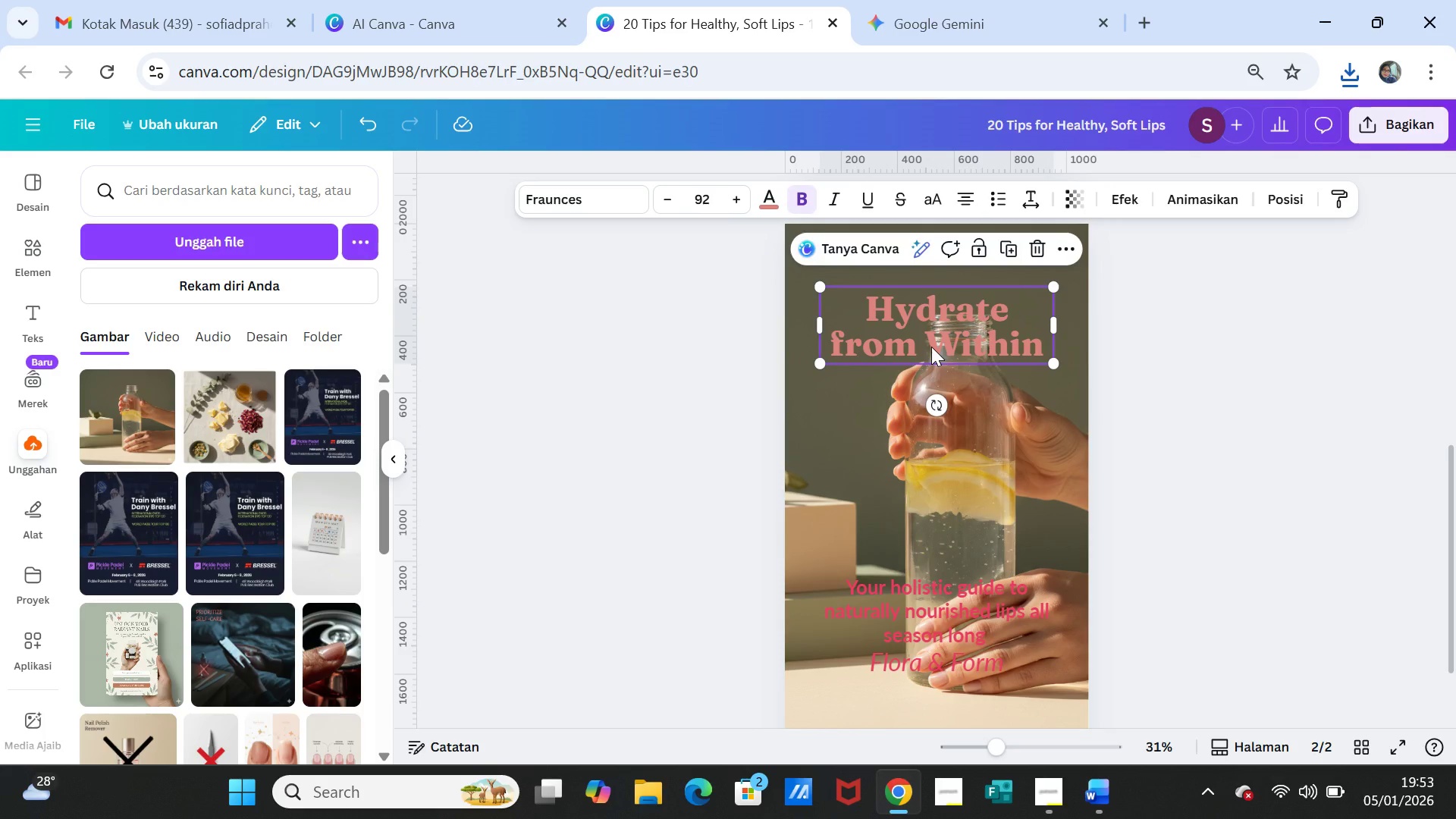 
left_click([931, 347])
 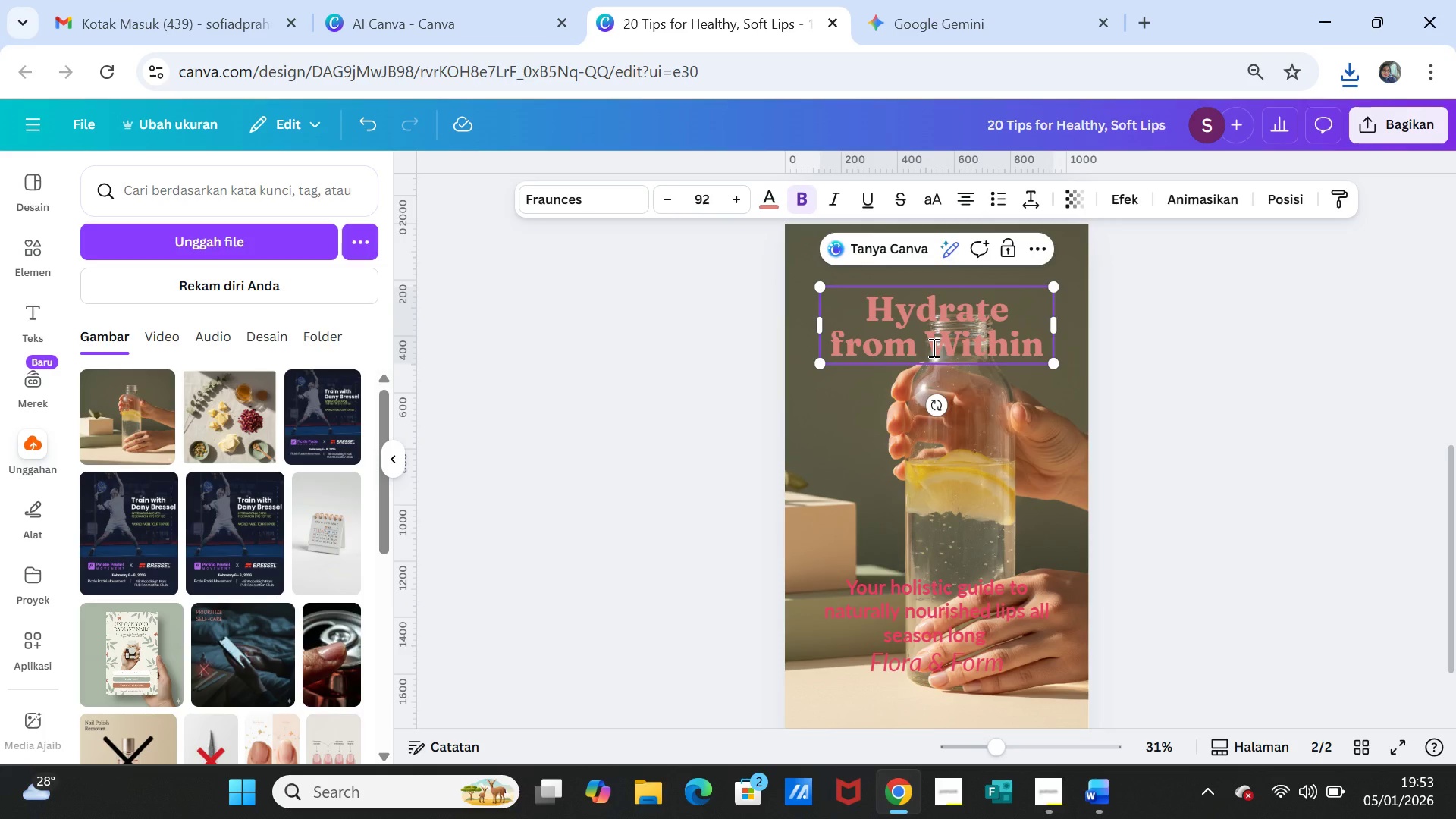 
key(Enter)
 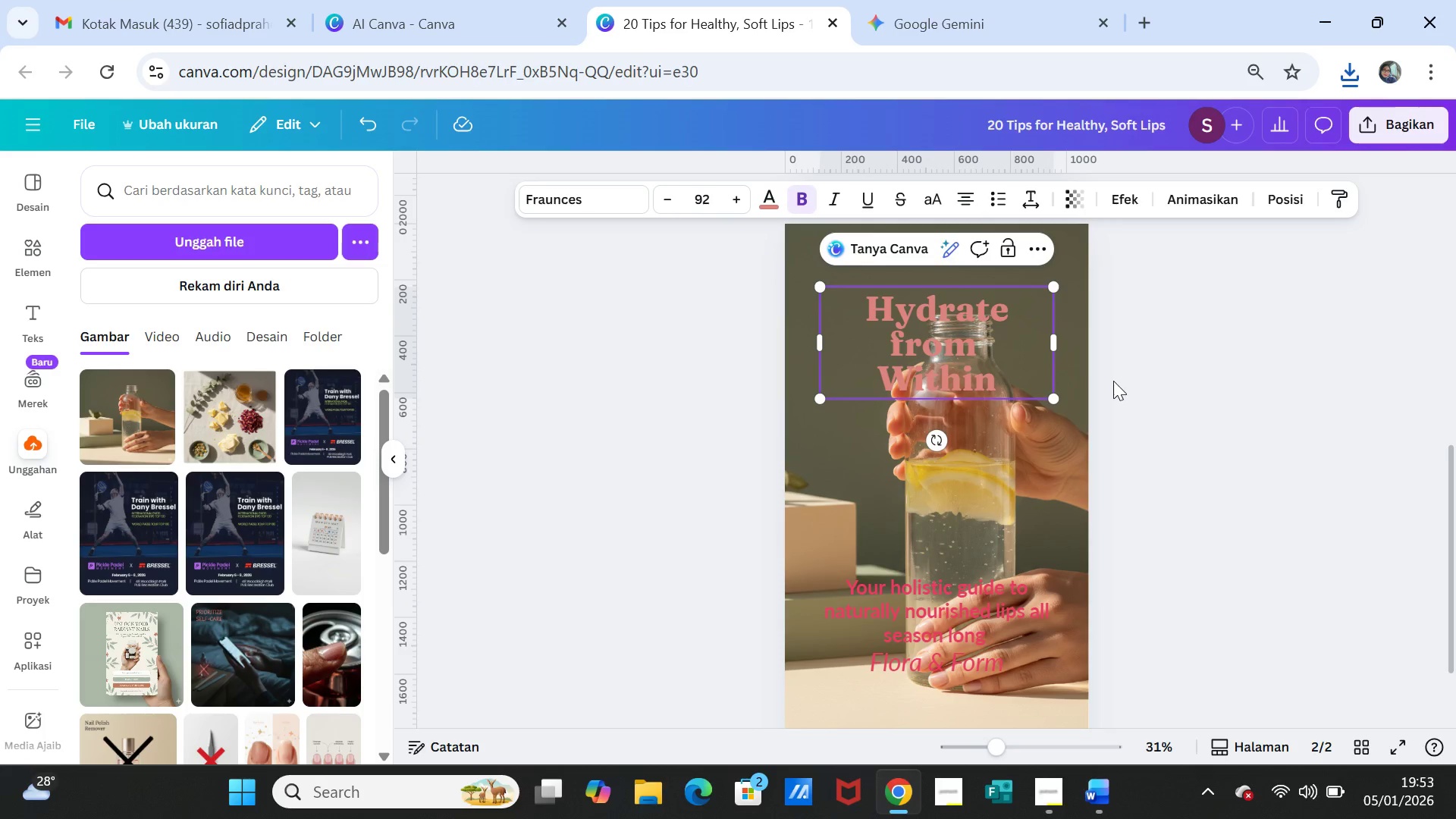 
left_click([1188, 391])
 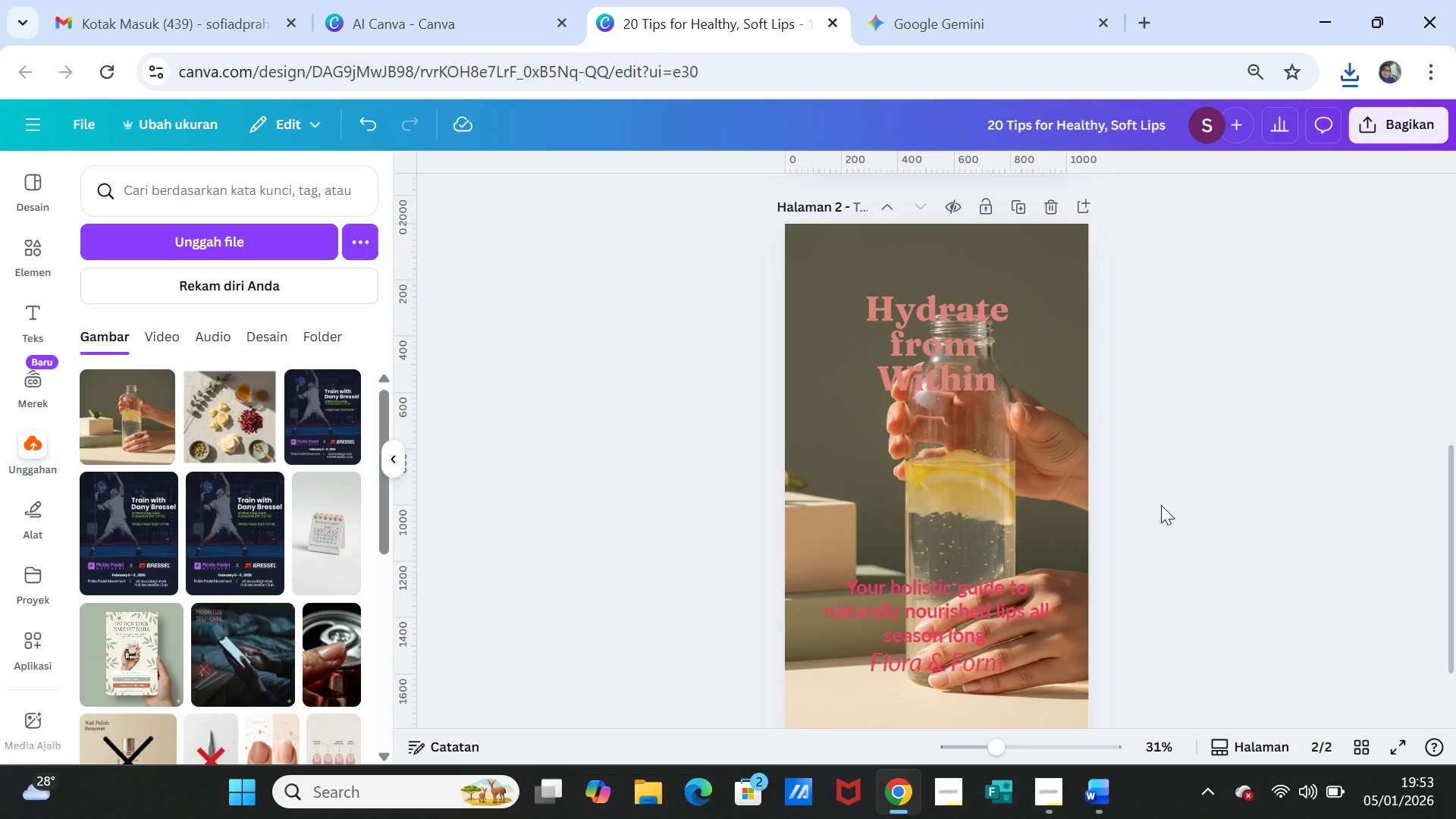 
scroll: coordinate [1213, 522], scroll_direction: up, amount: 4.0
 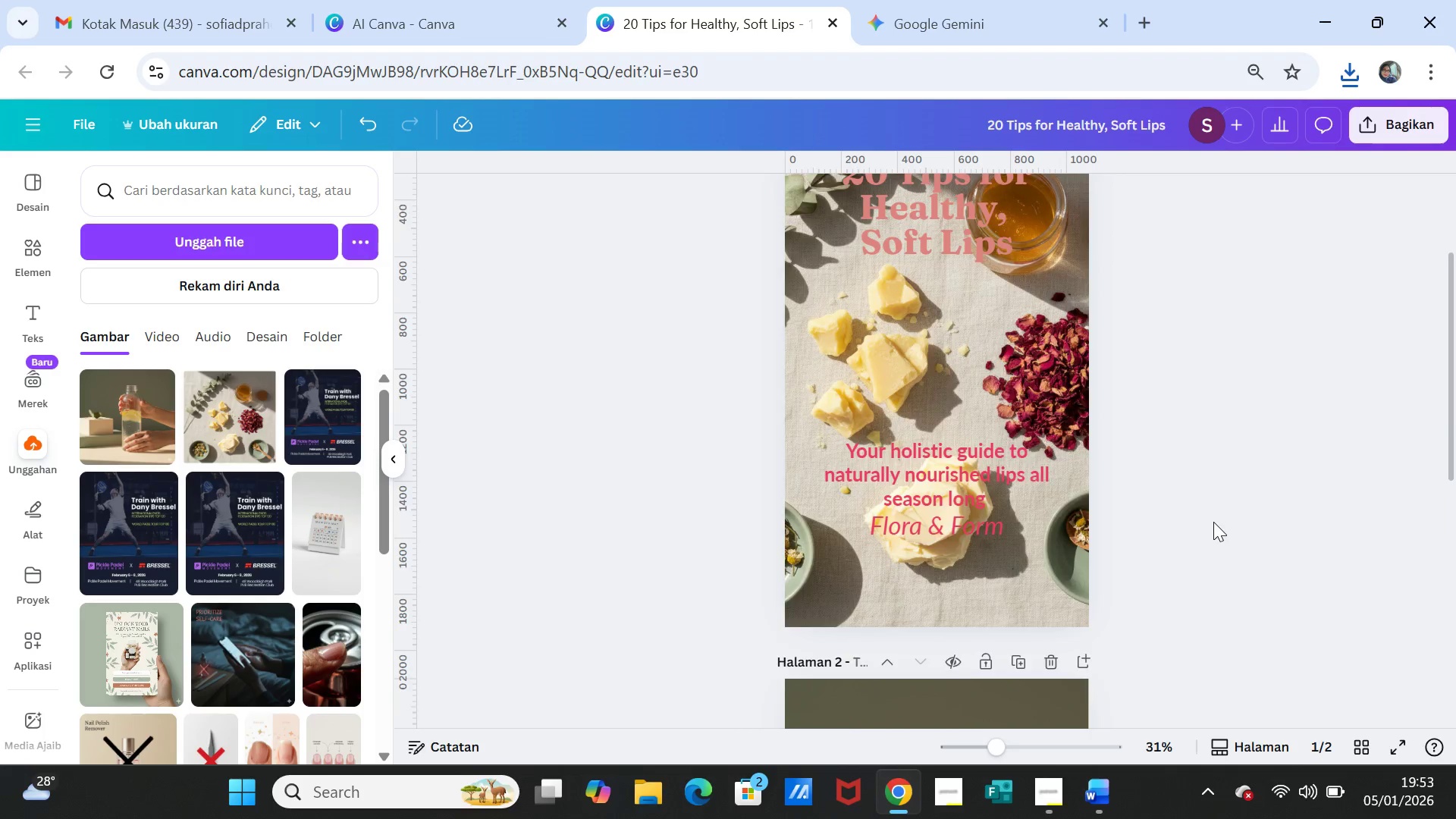 
scroll: coordinate [1207, 510], scroll_direction: down, amount: 4.0
 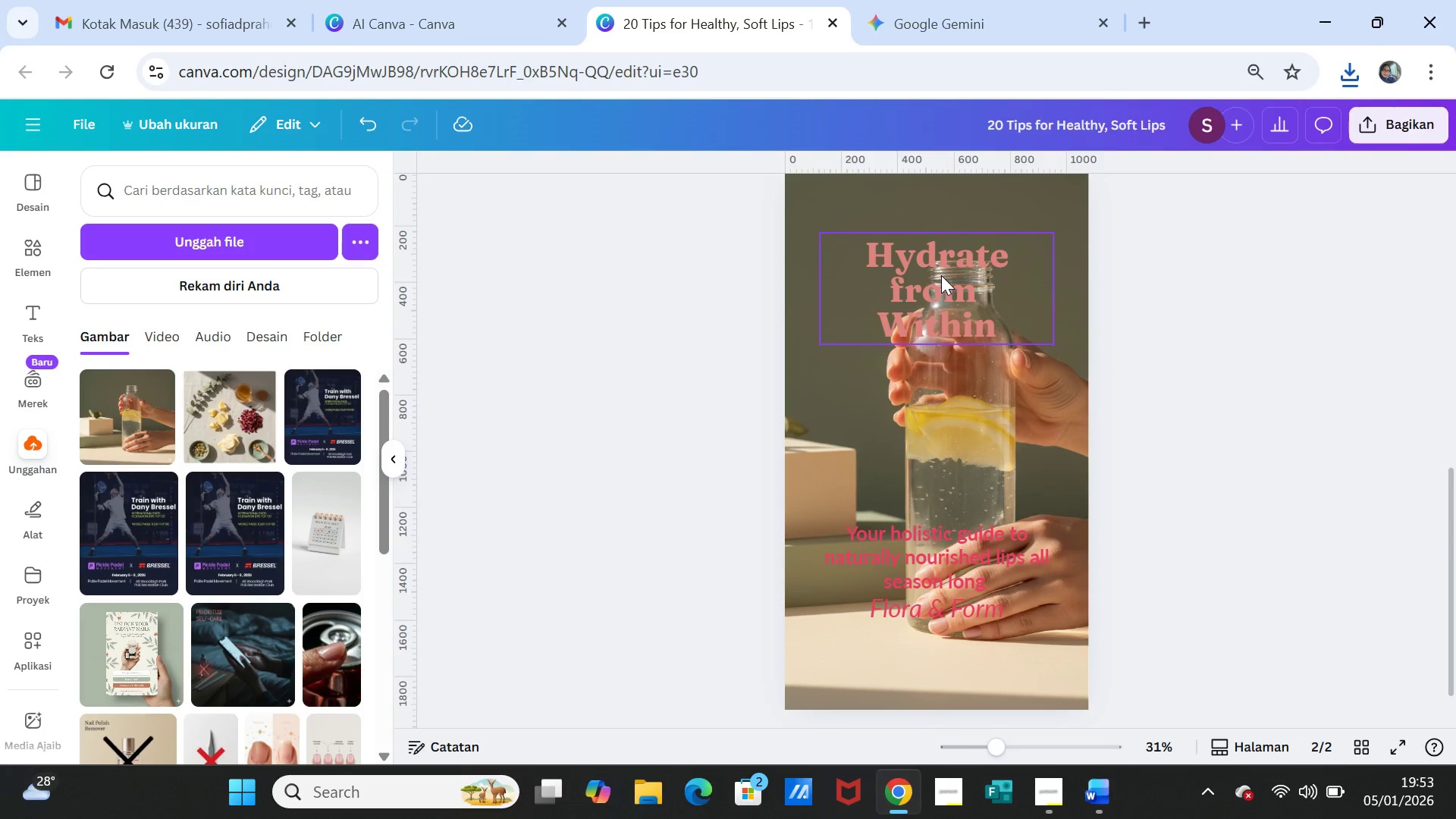 
left_click([941, 275])
 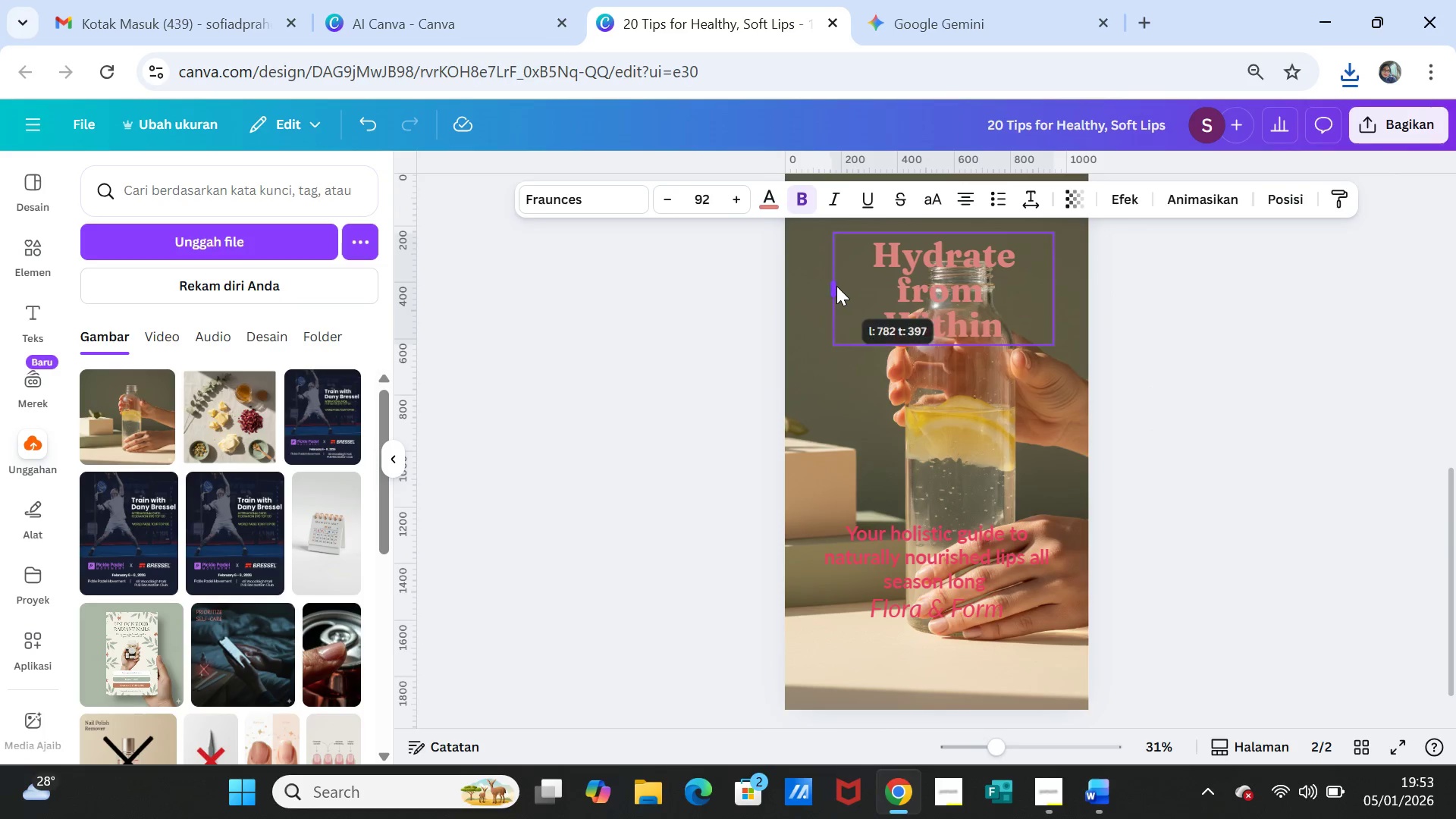 
wait(10.73)
 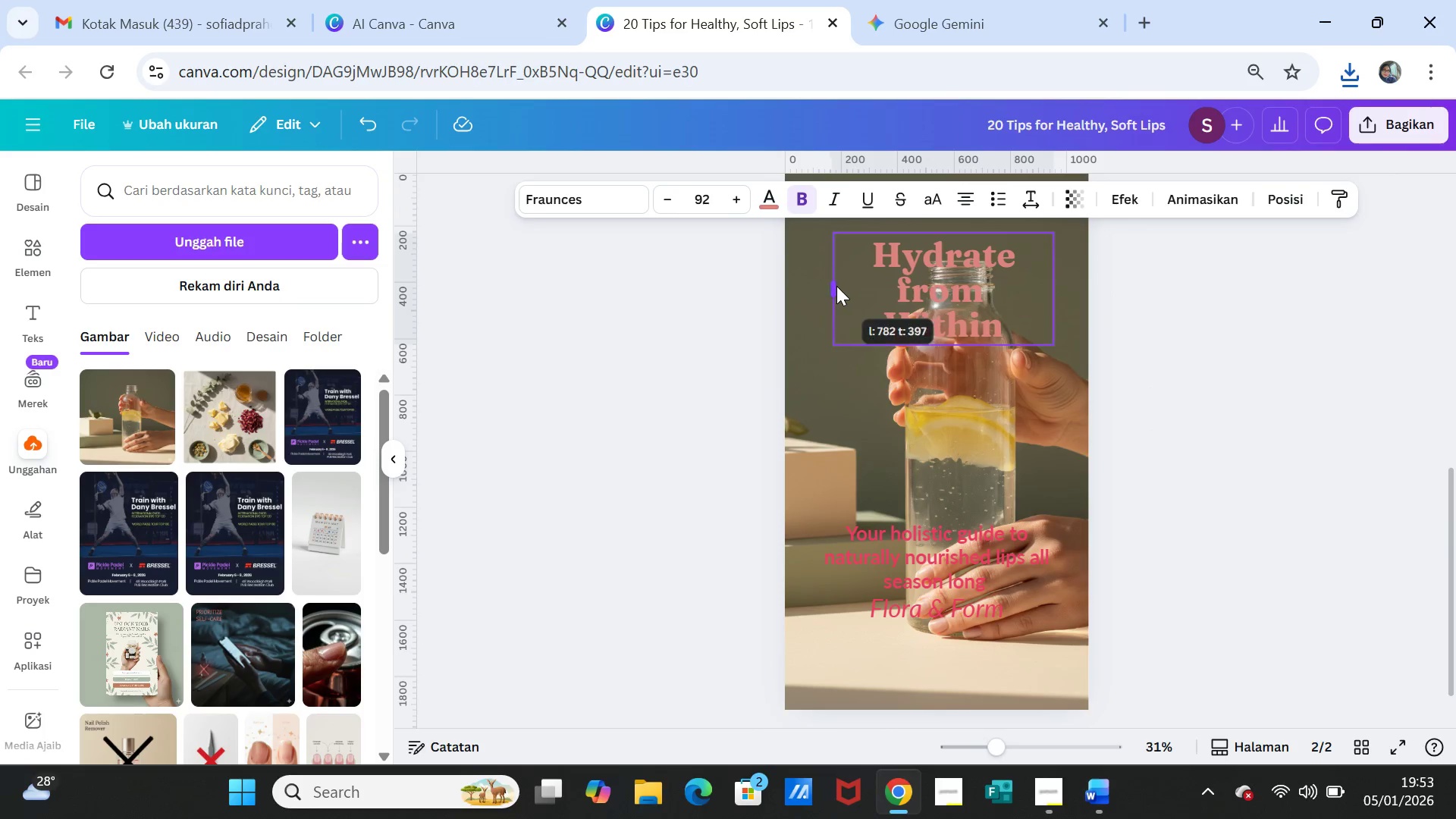 
scroll: coordinate [1129, 531], scroll_direction: down, amount: 1.0
 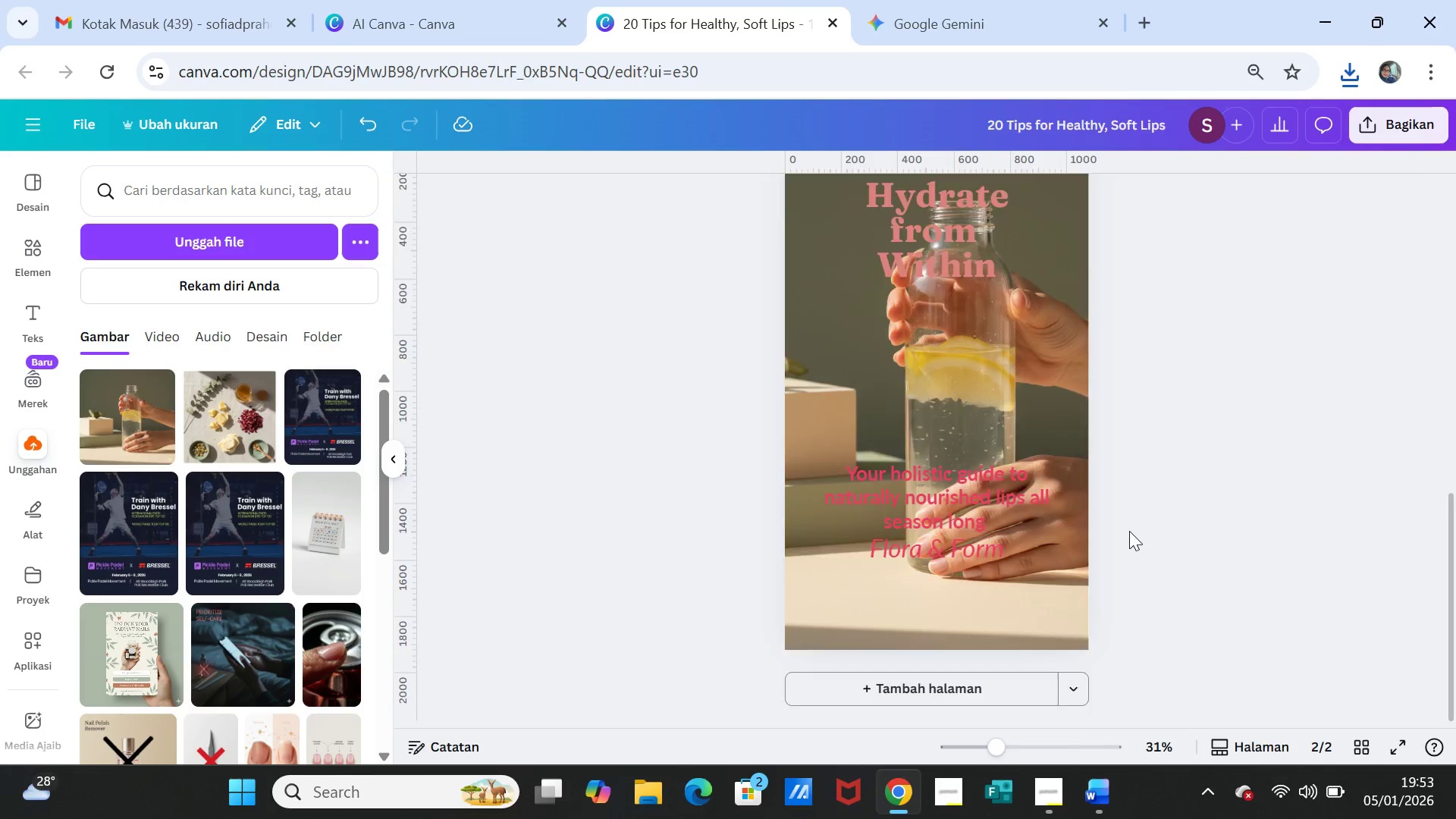 
scroll: coordinate [1132, 531], scroll_direction: up, amount: 6.0
 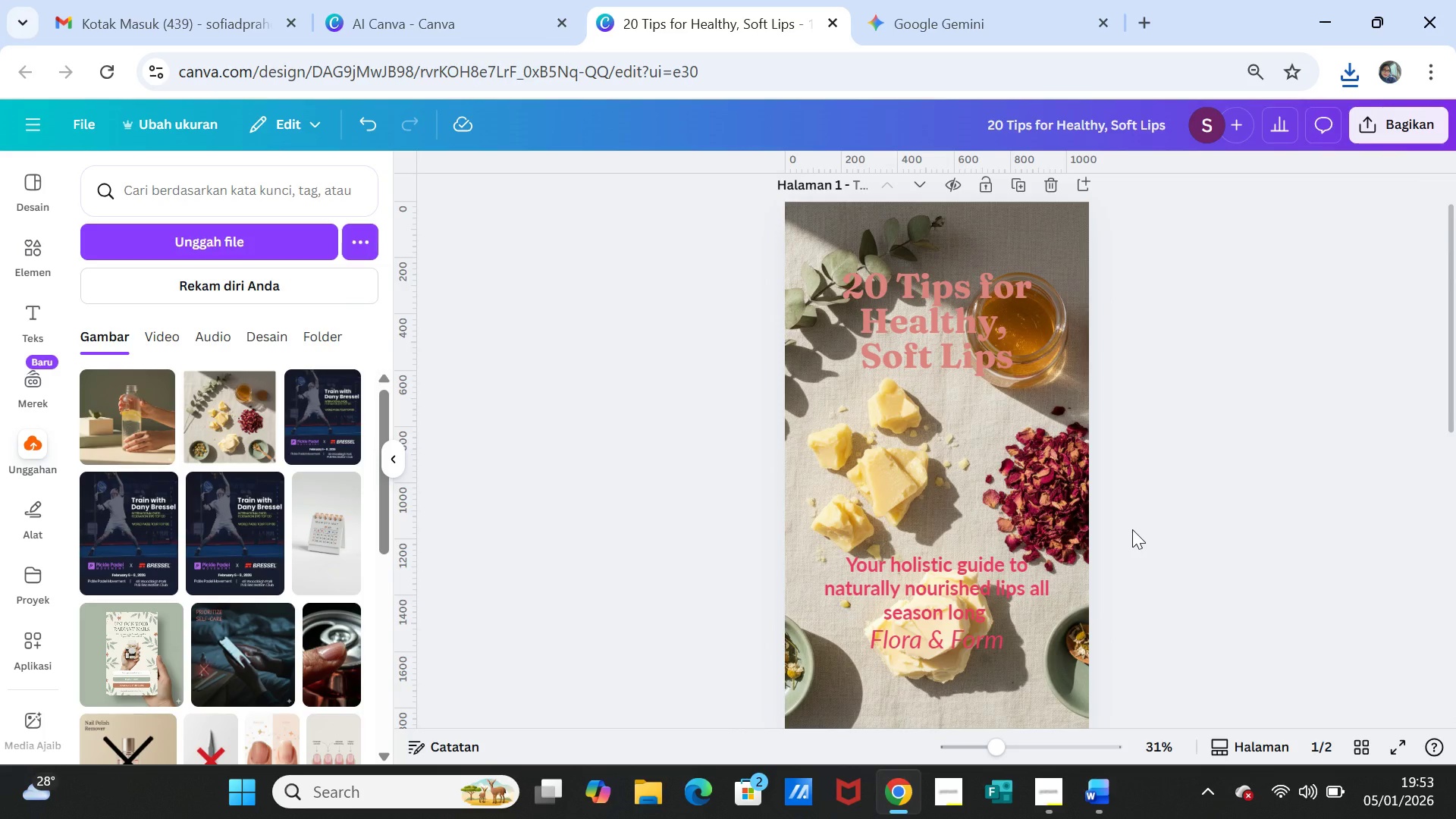 
scroll: coordinate [1132, 528], scroll_direction: down, amount: 4.0
 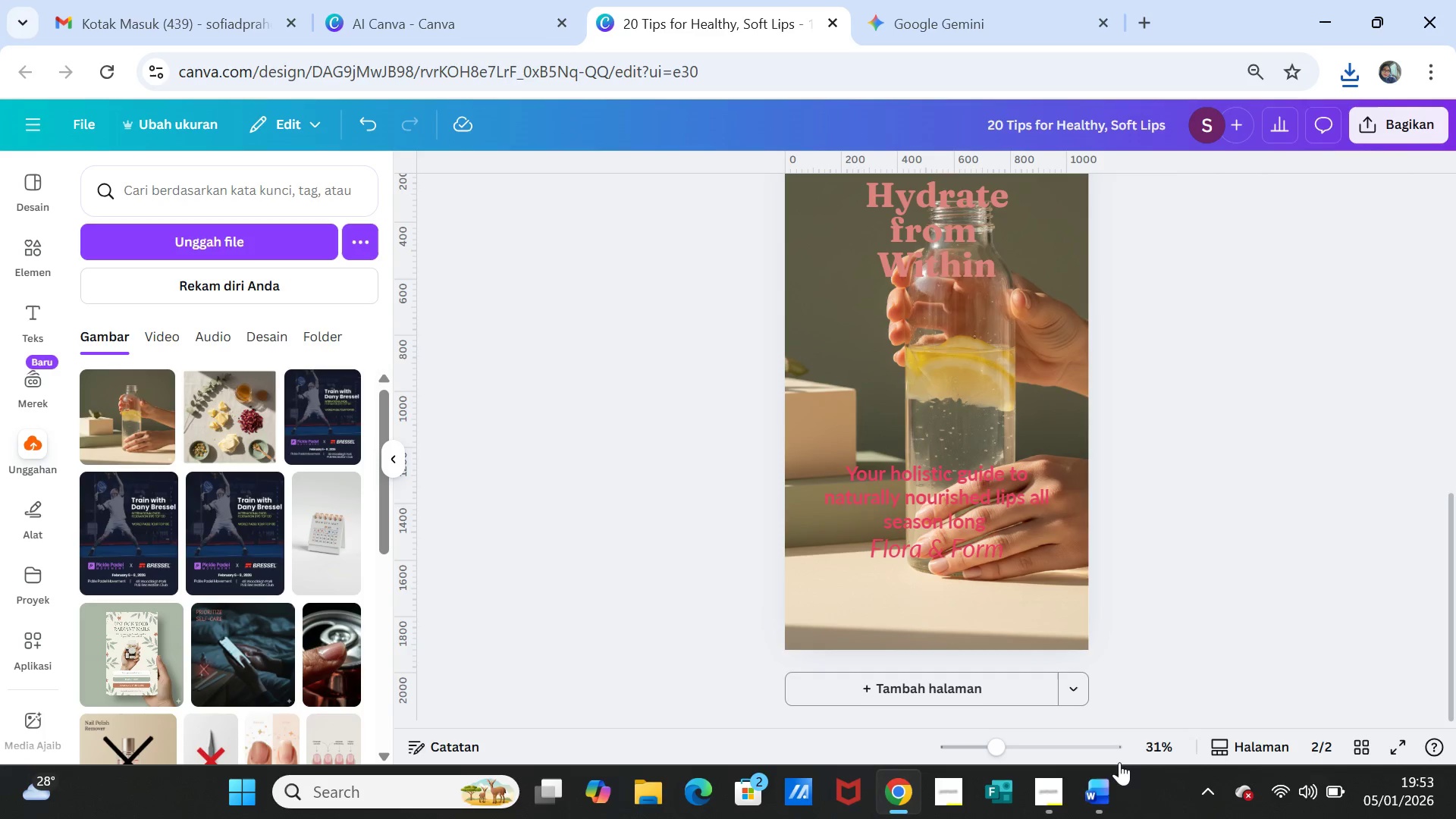 
left_click([1109, 795])
 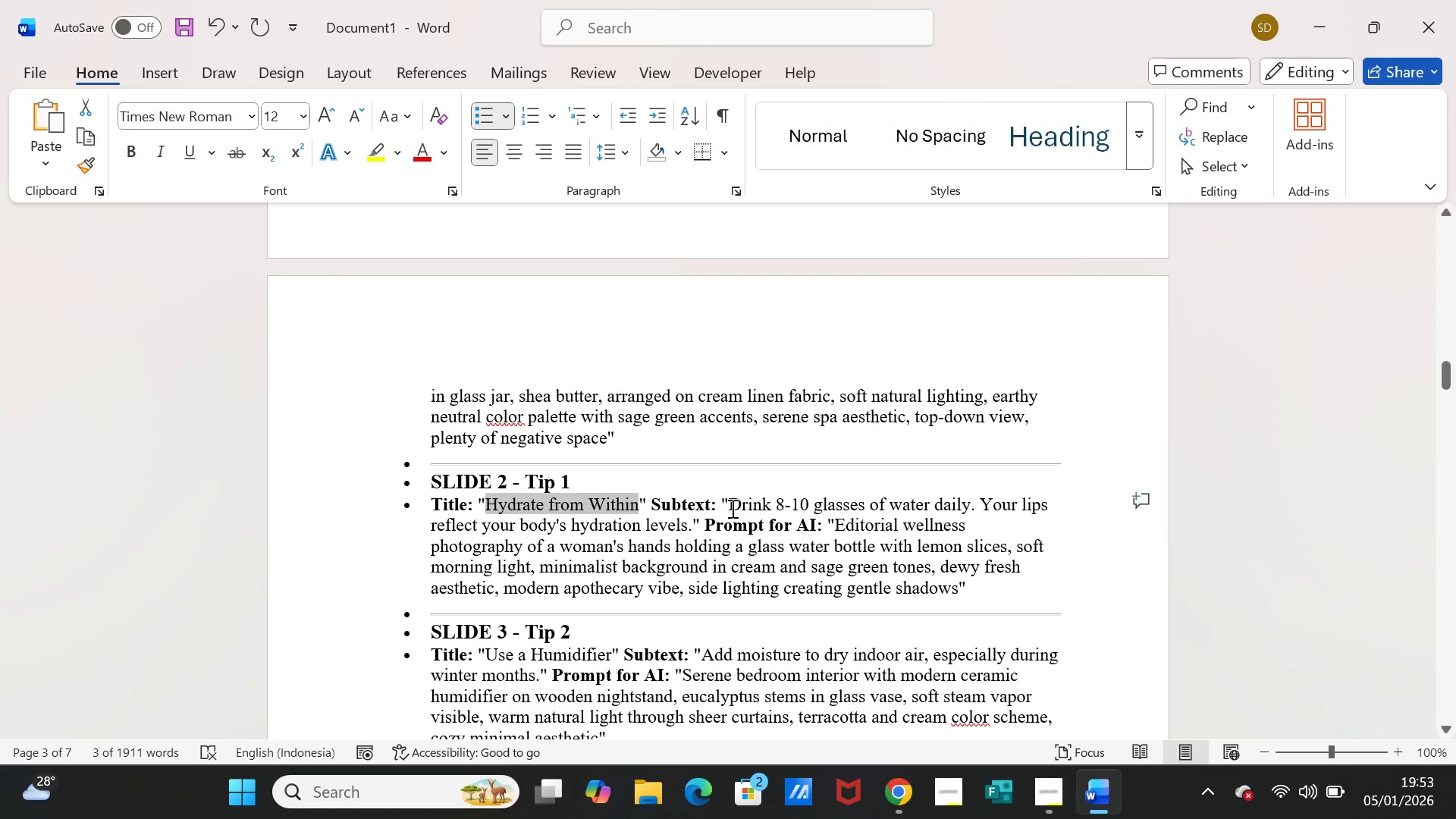 
left_click_drag(start_coordinate=[730, 506], to_coordinate=[688, 519])
 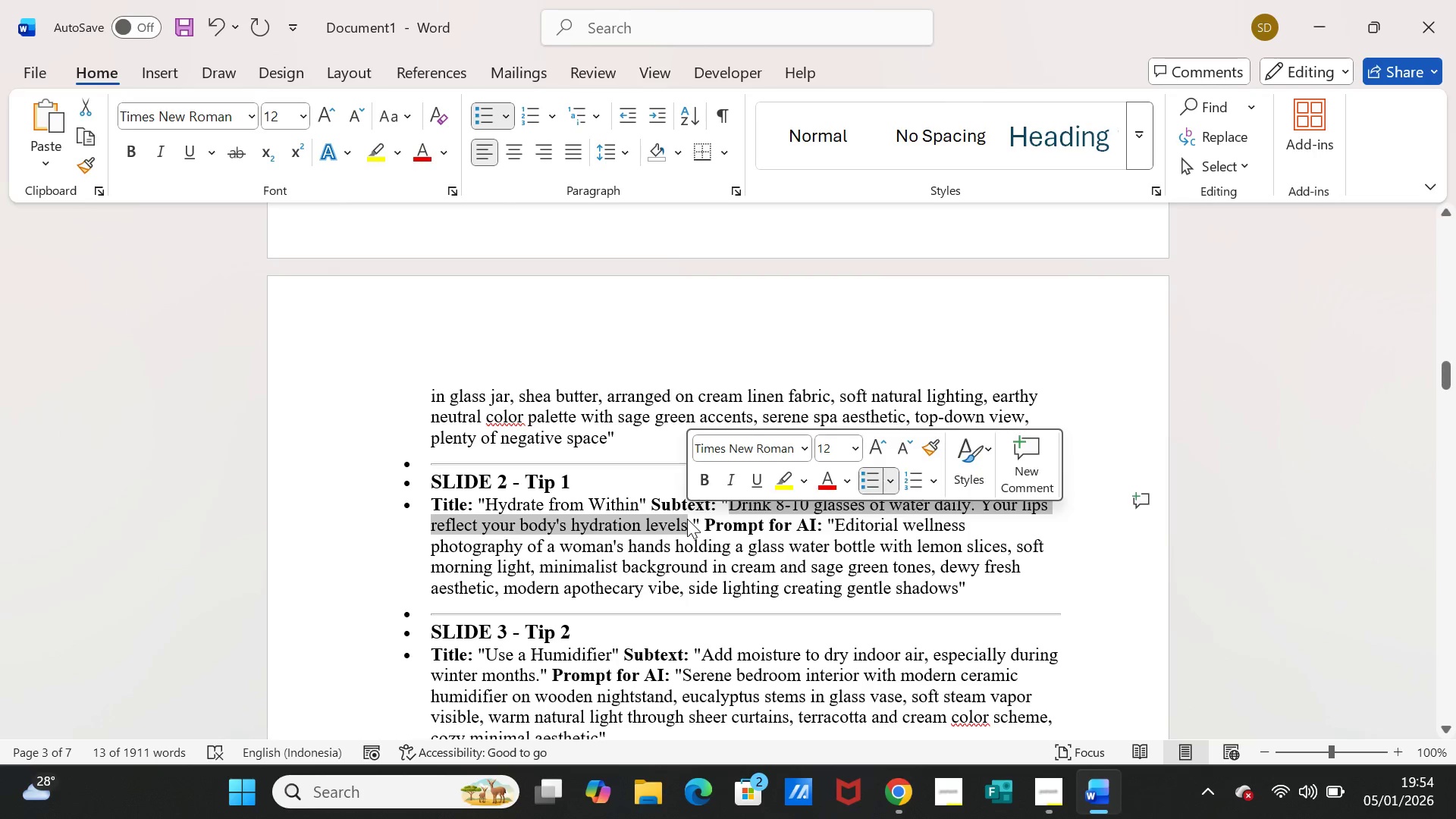 
key(Control+C)
 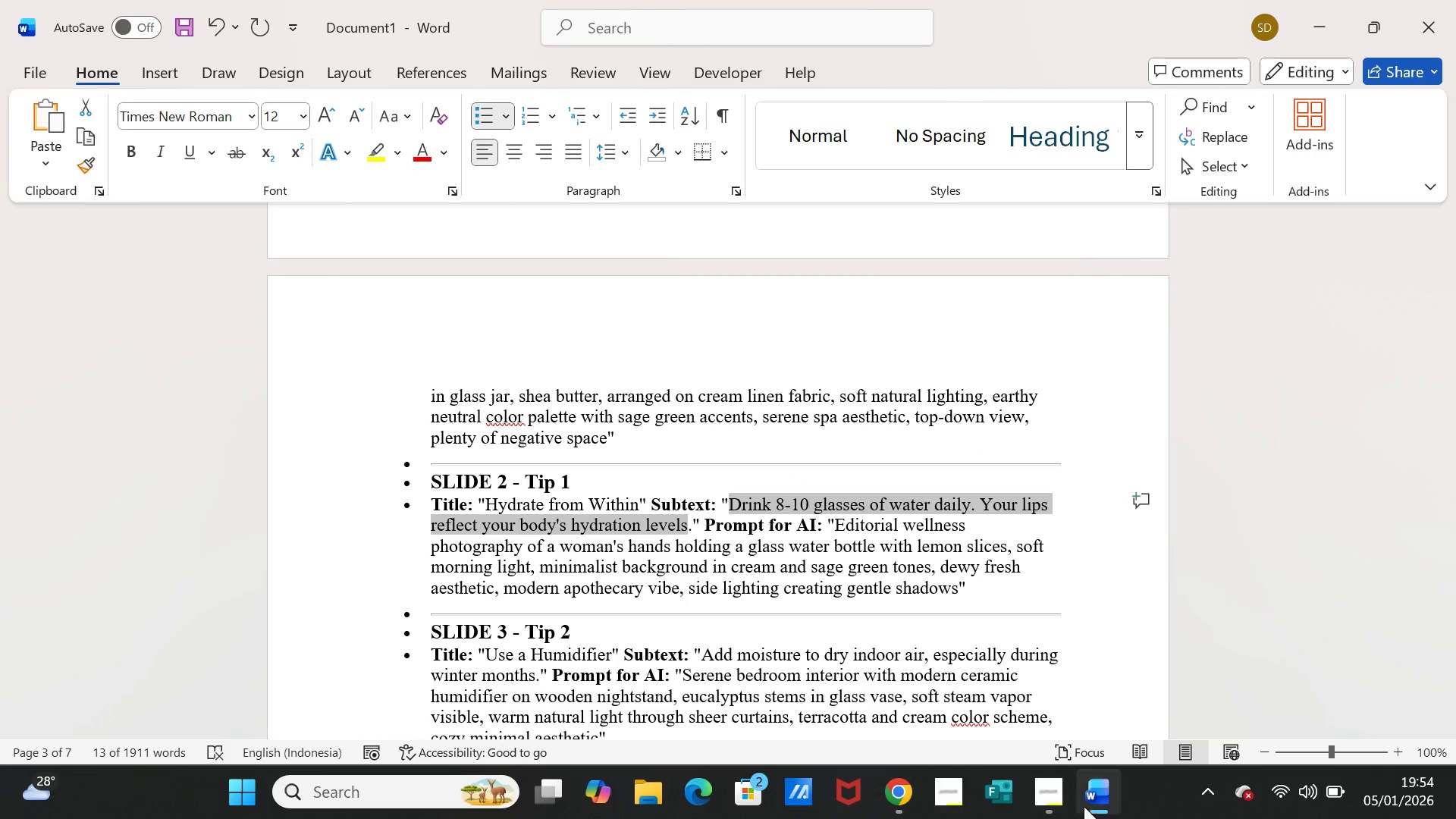 
left_click([1090, 803])
 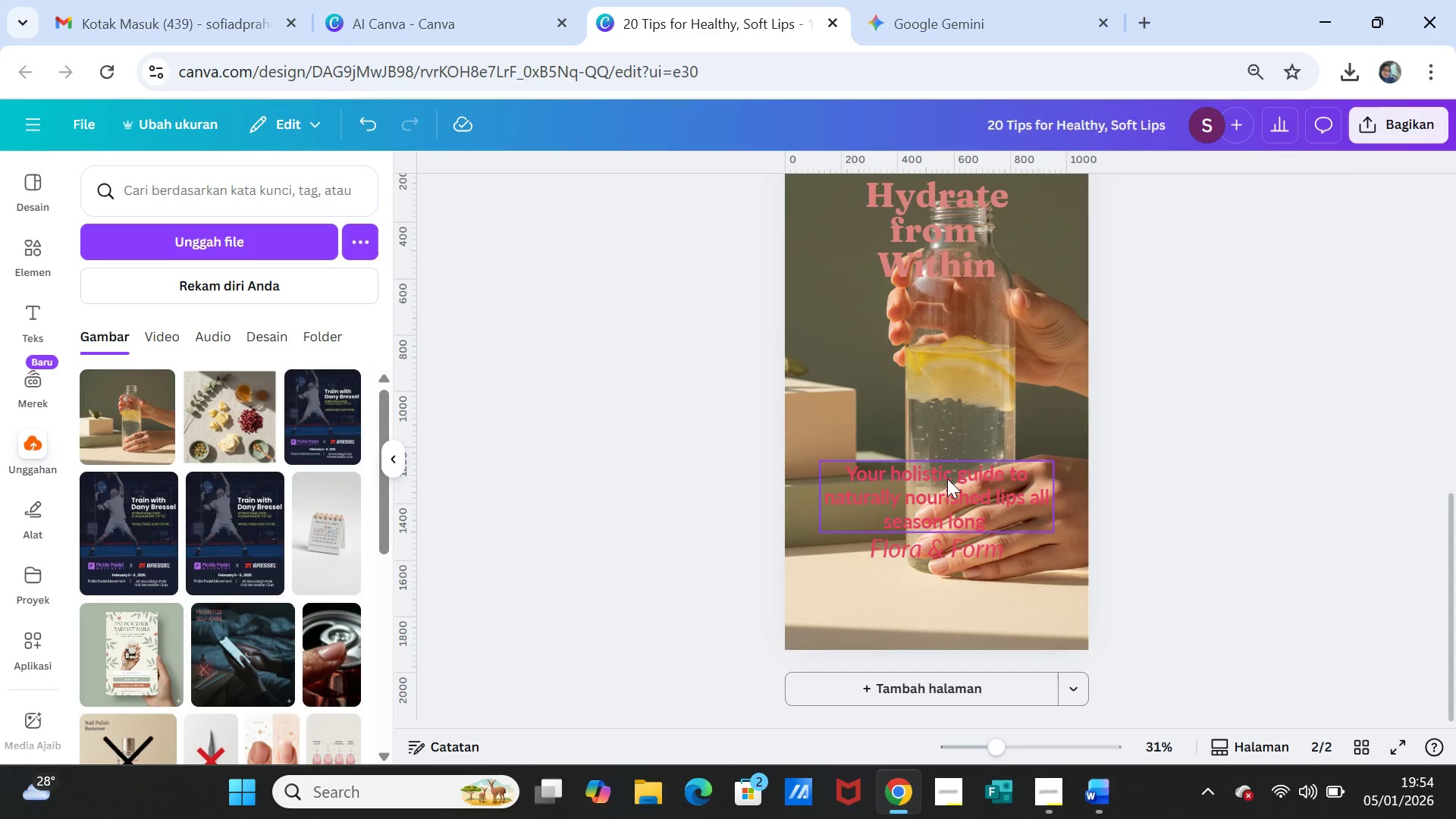 
double_click([947, 479])
 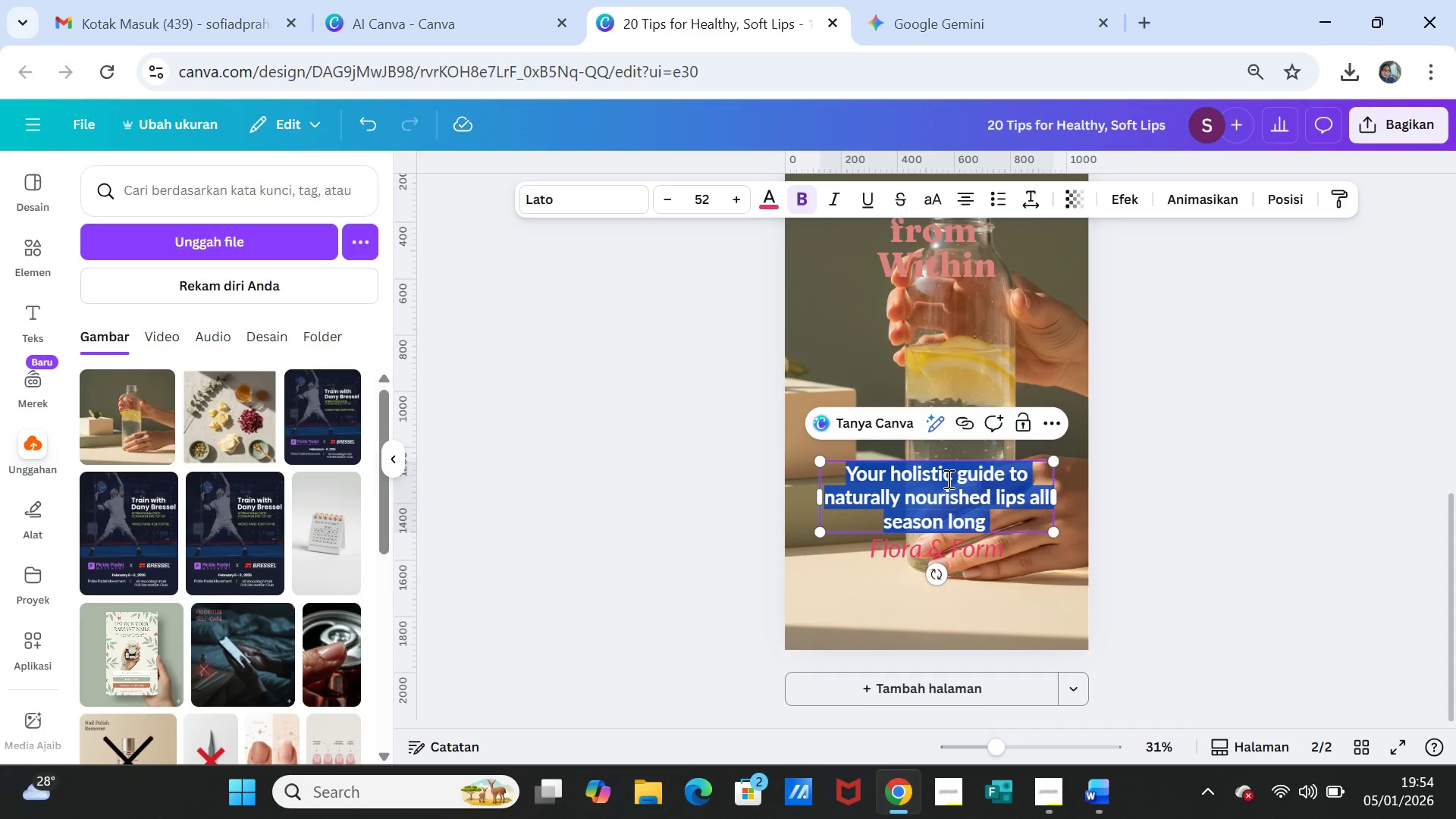 
key(Control+V)
 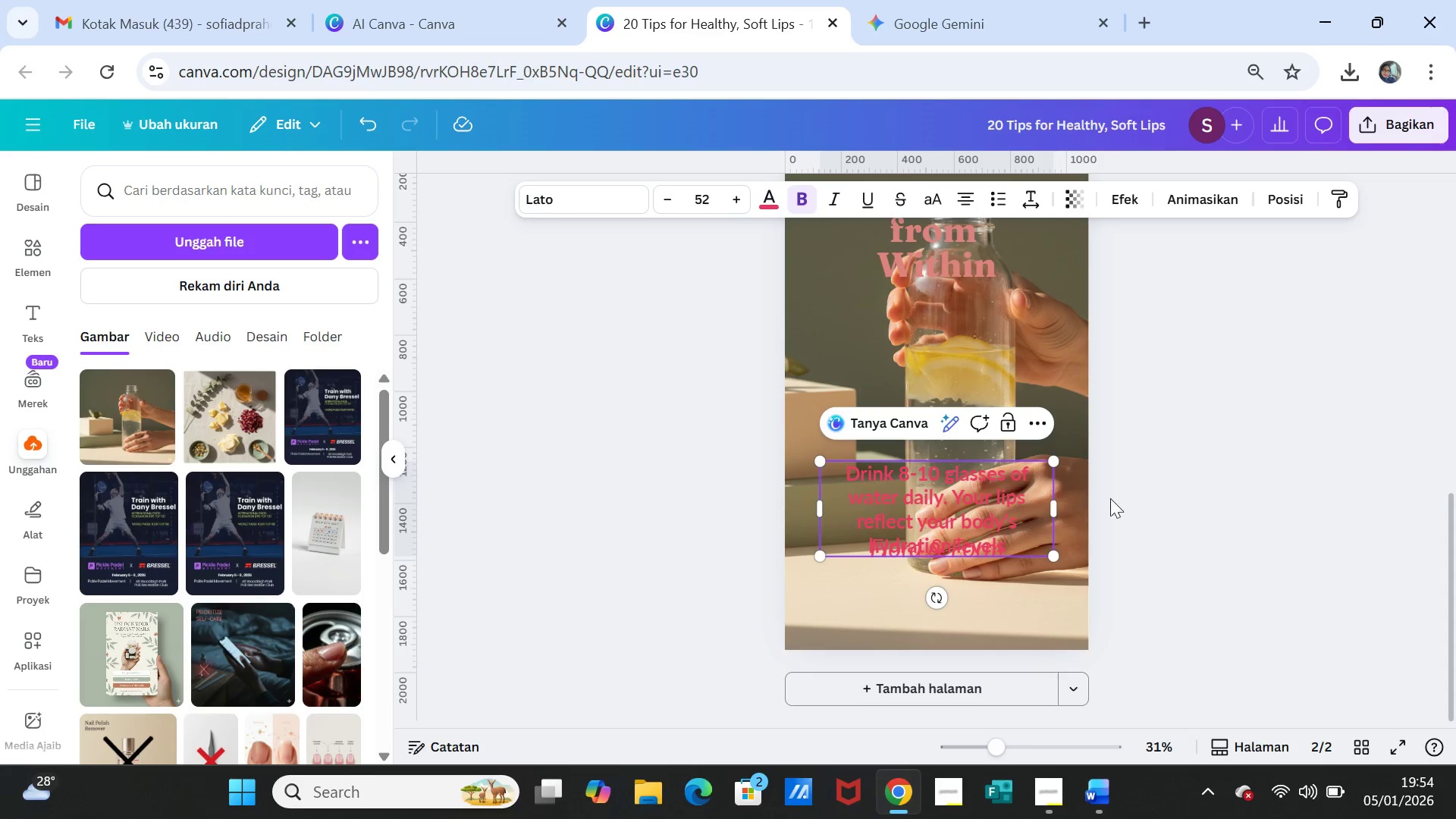 
left_click_drag(start_coordinate=[990, 509], to_coordinate=[993, 474])
 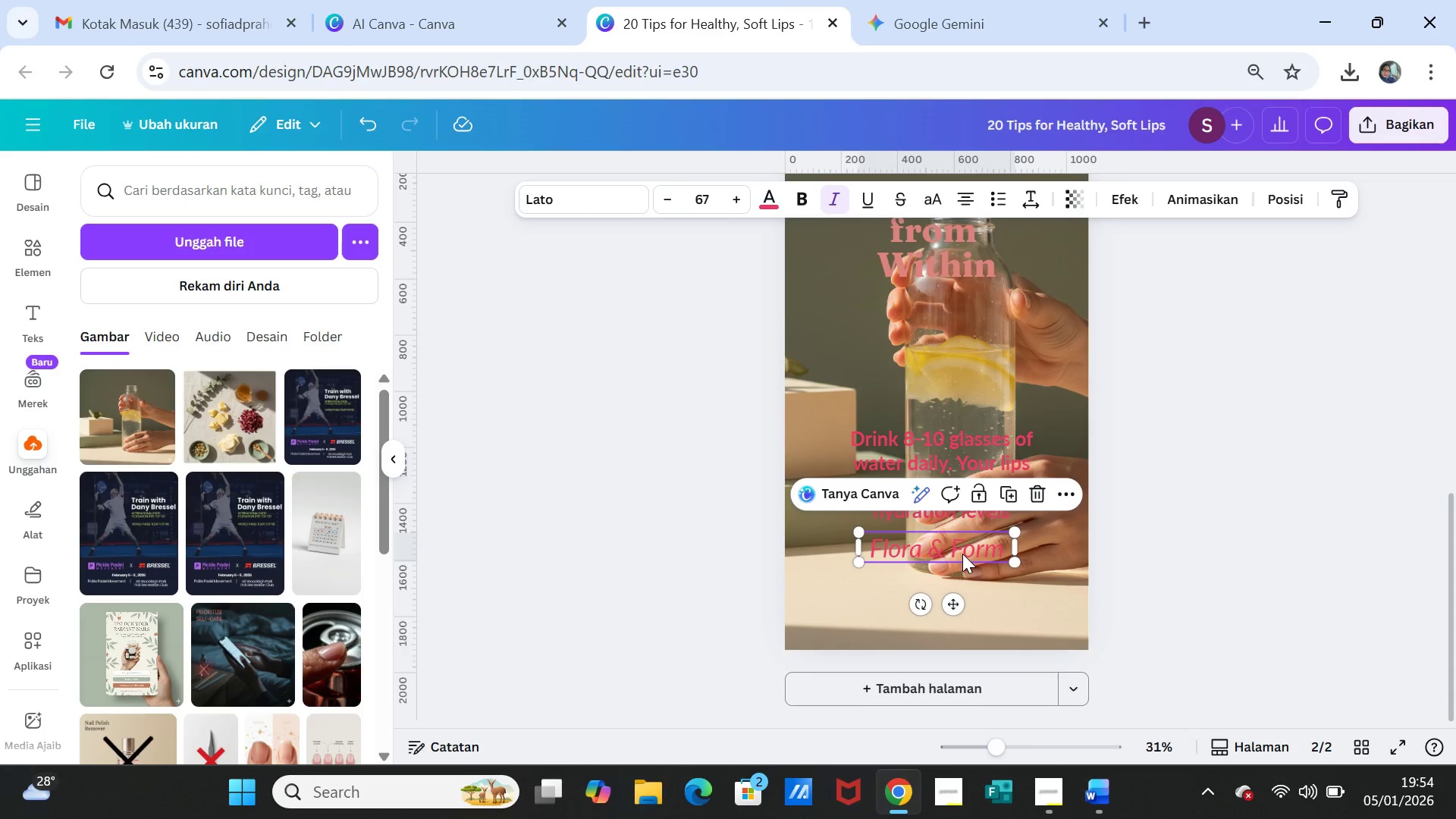 
key(Delete)
 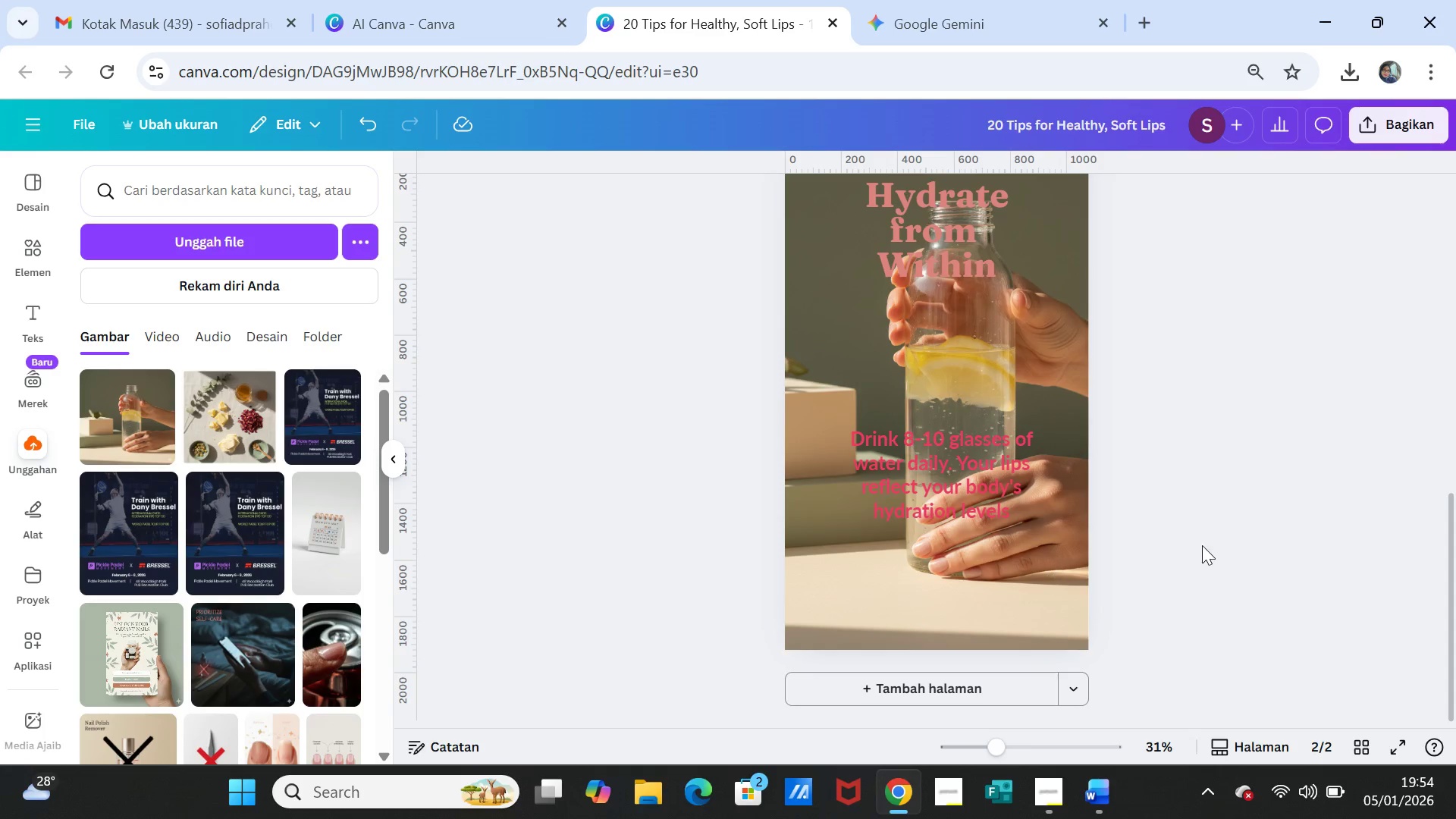 
left_click([1203, 545])
 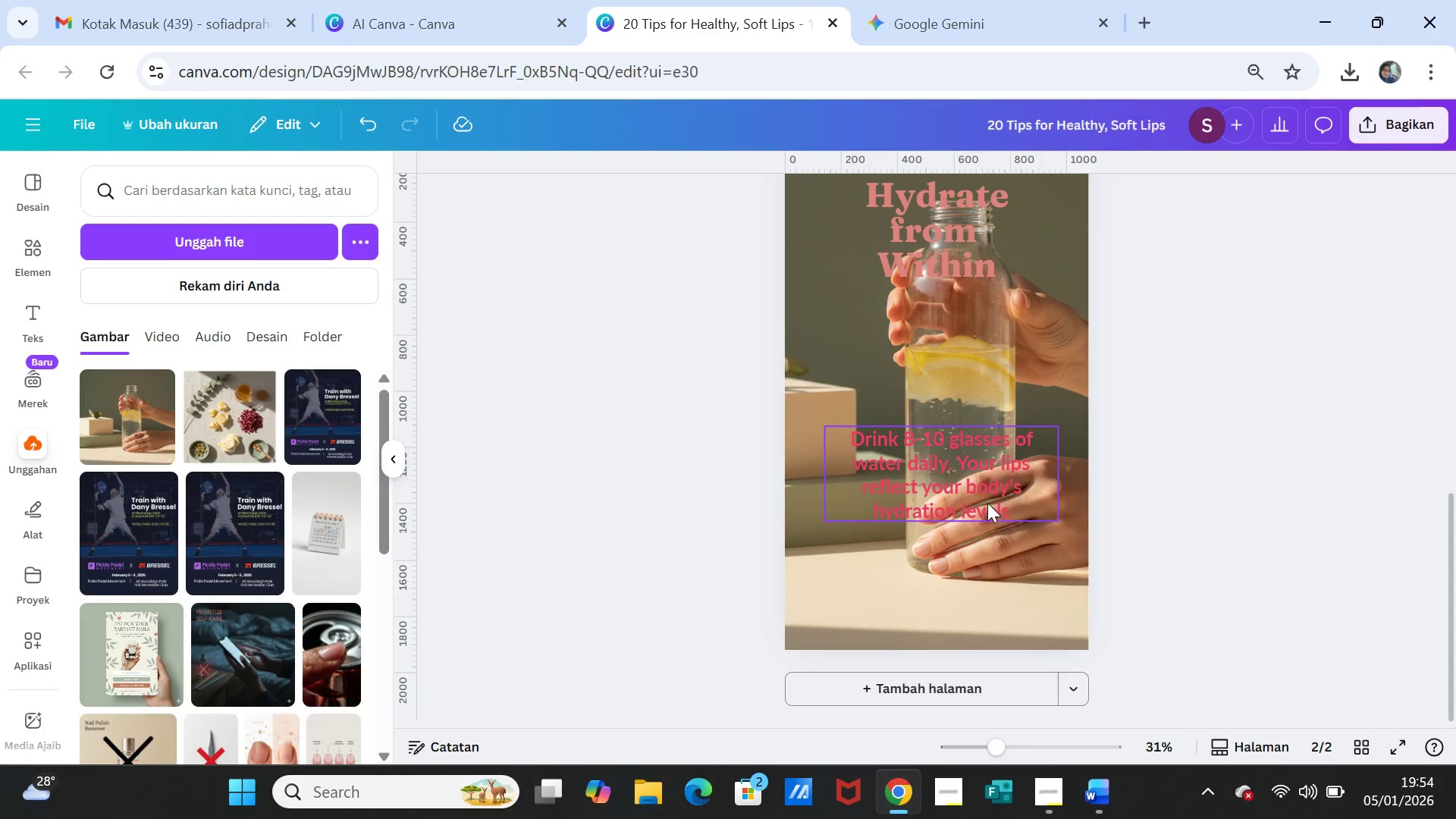 
left_click_drag(start_coordinate=[986, 496], to_coordinate=[988, 573])
 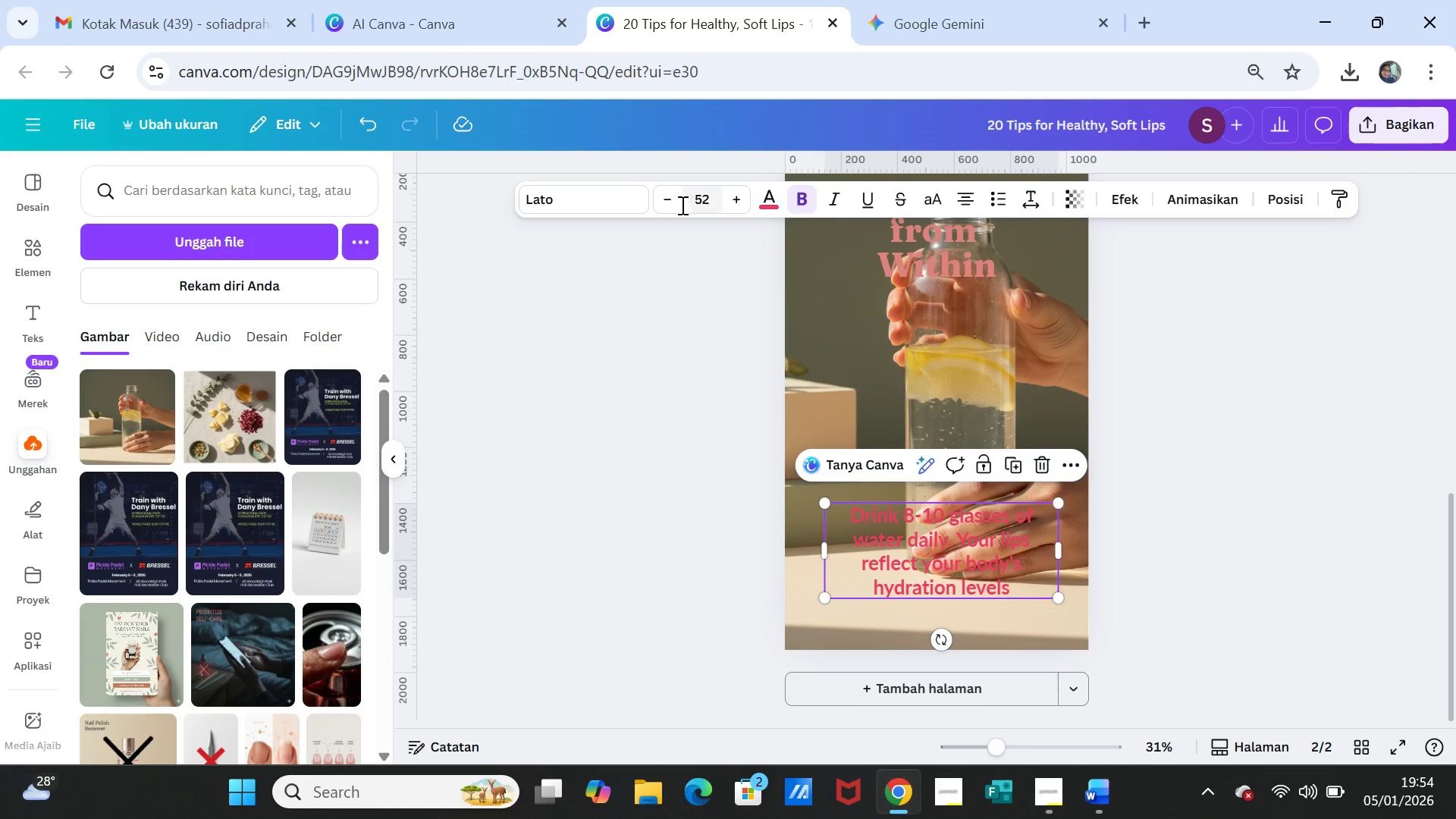 
double_click([668, 203])
 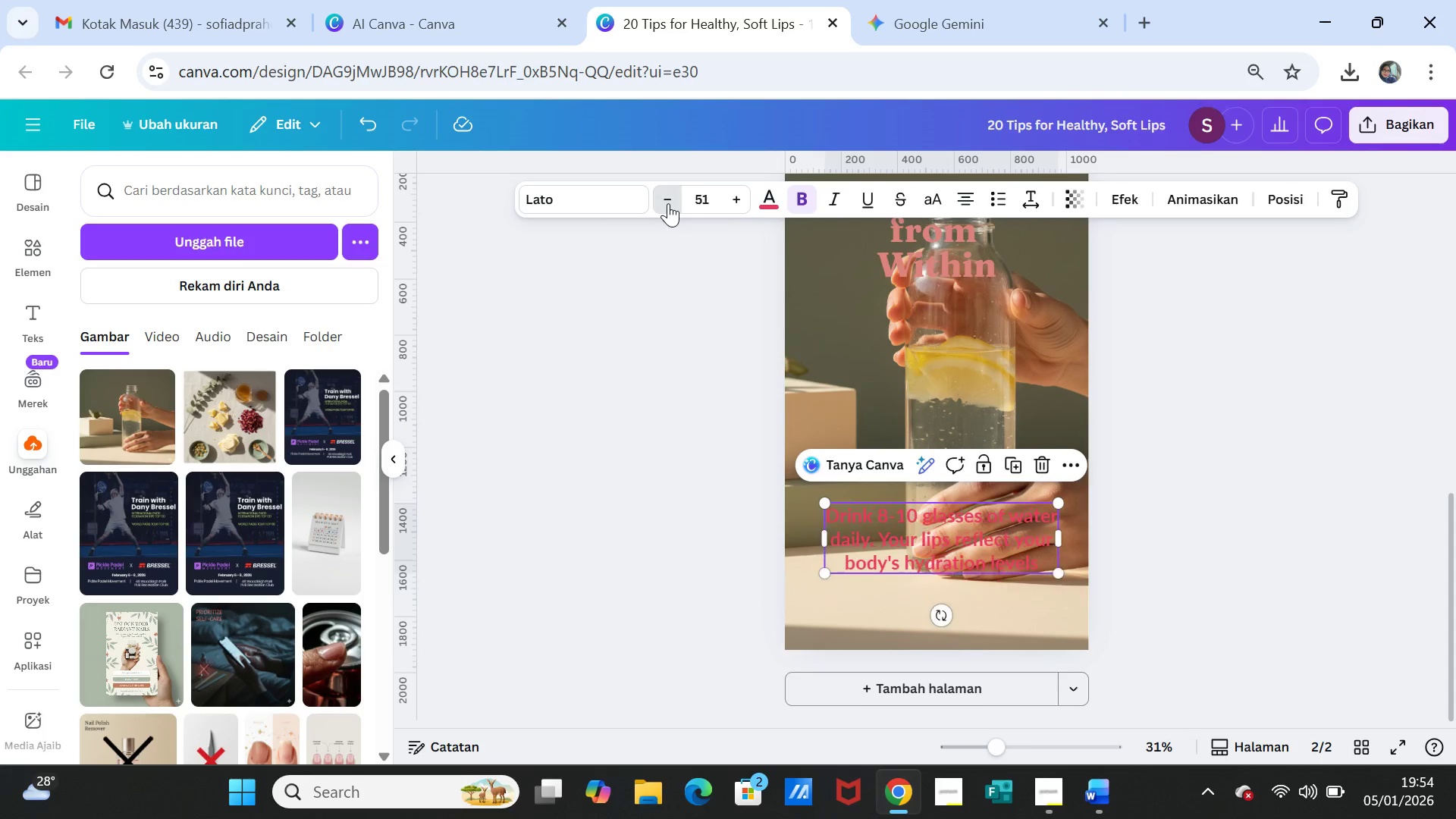 
triple_click([668, 203])
 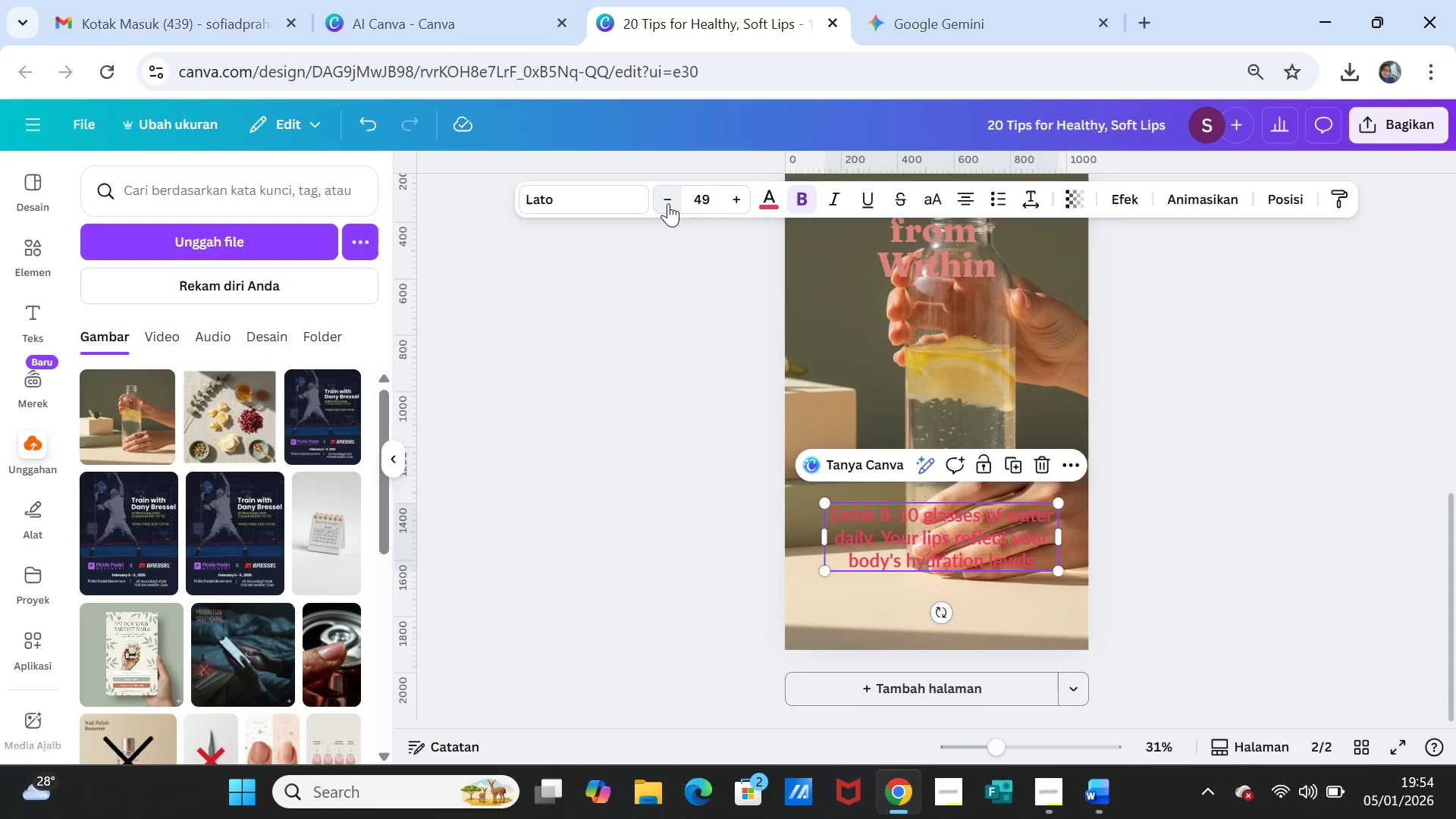 
triple_click([668, 203])
 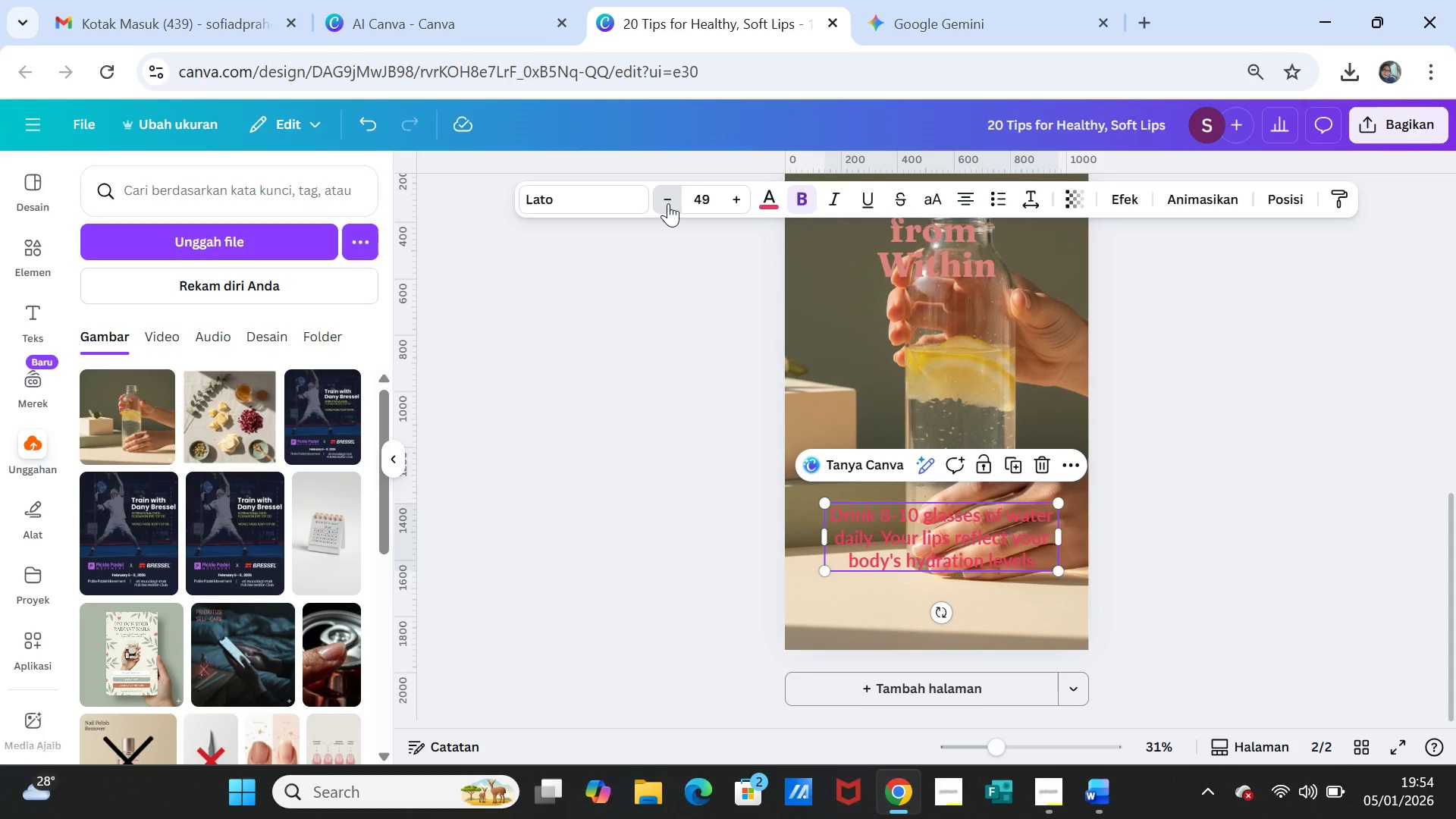 
triple_click([668, 203])
 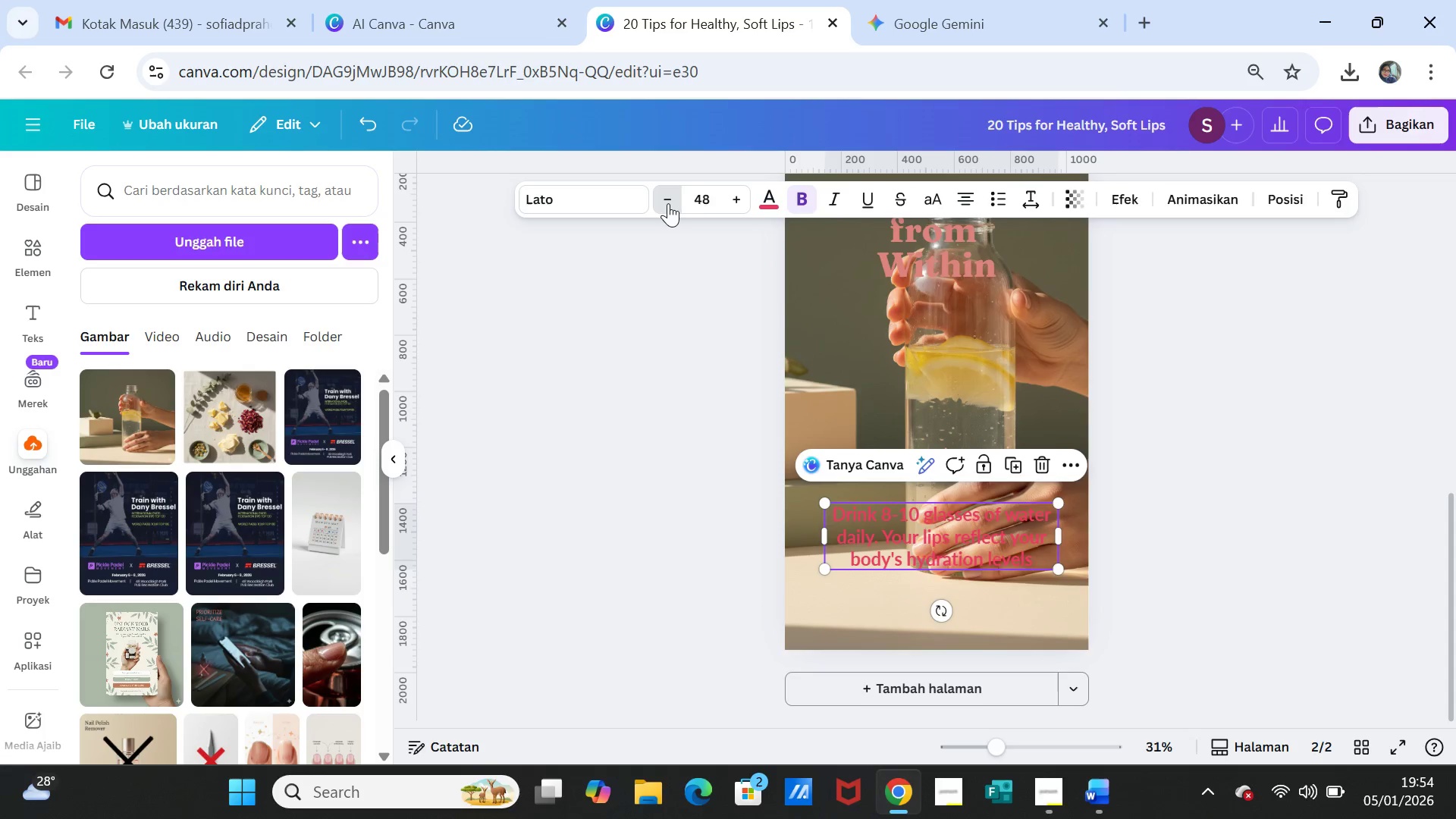 
triple_click([668, 203])
 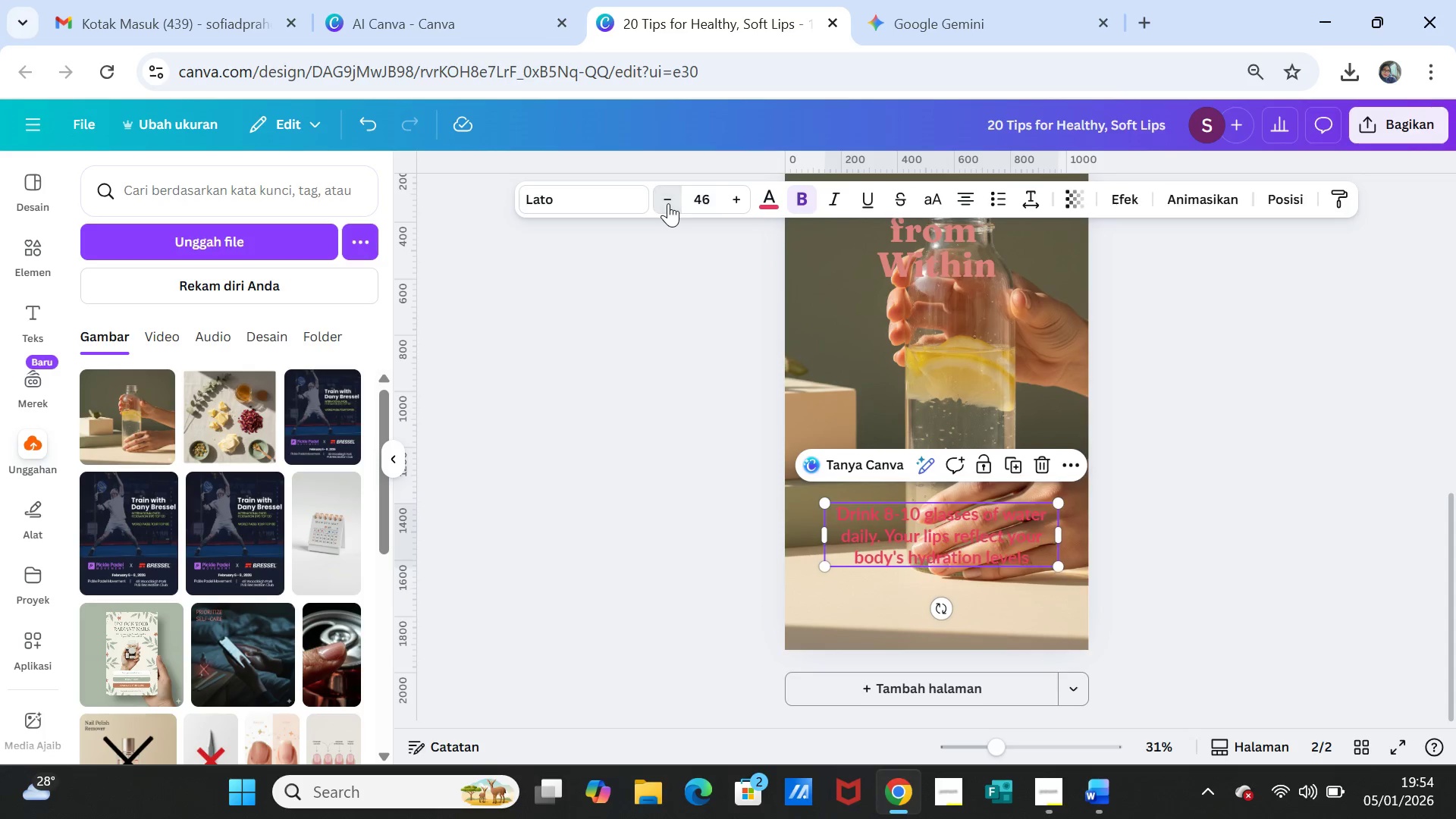 
triple_click([668, 203])
 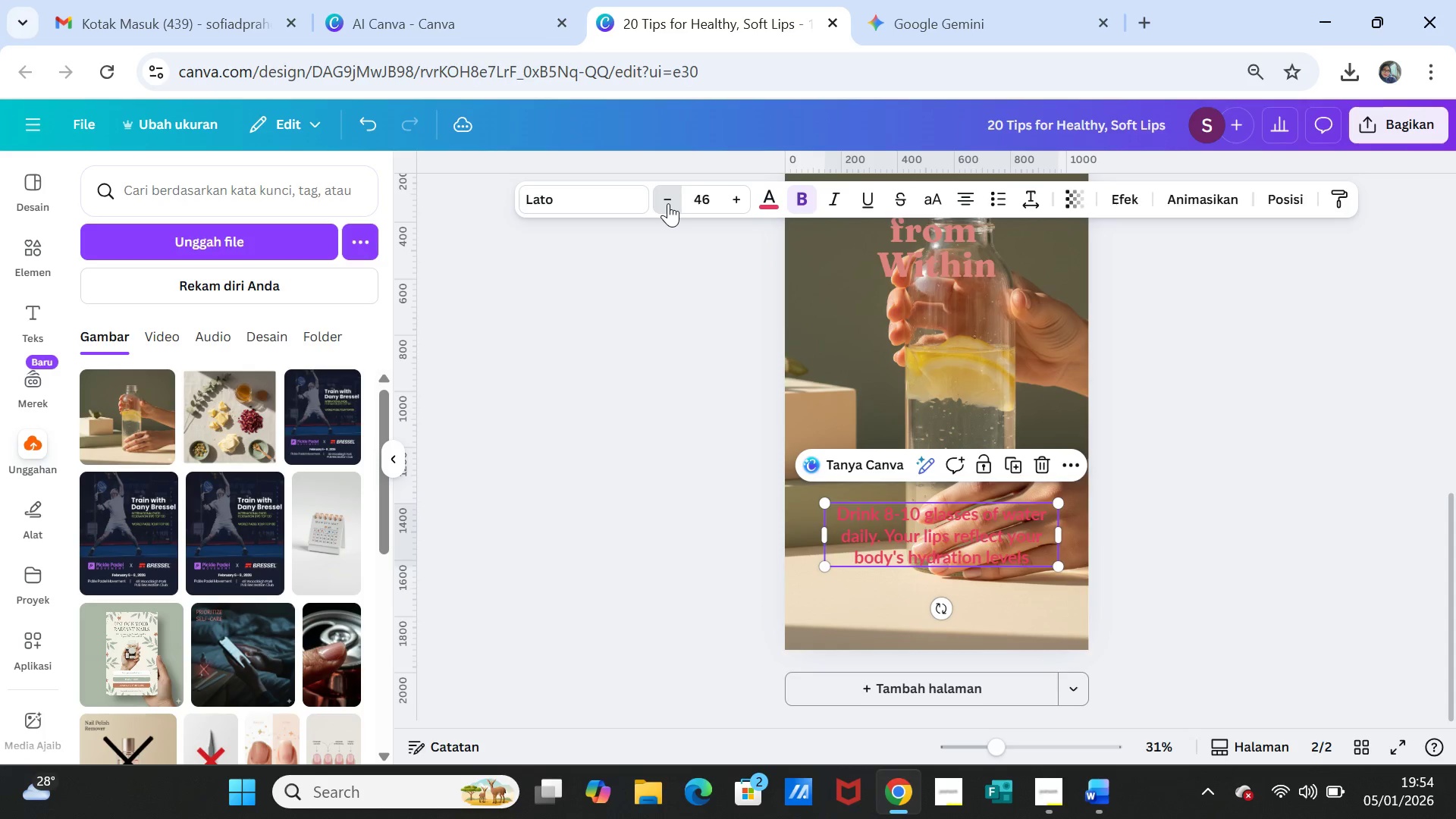 
triple_click([668, 203])
 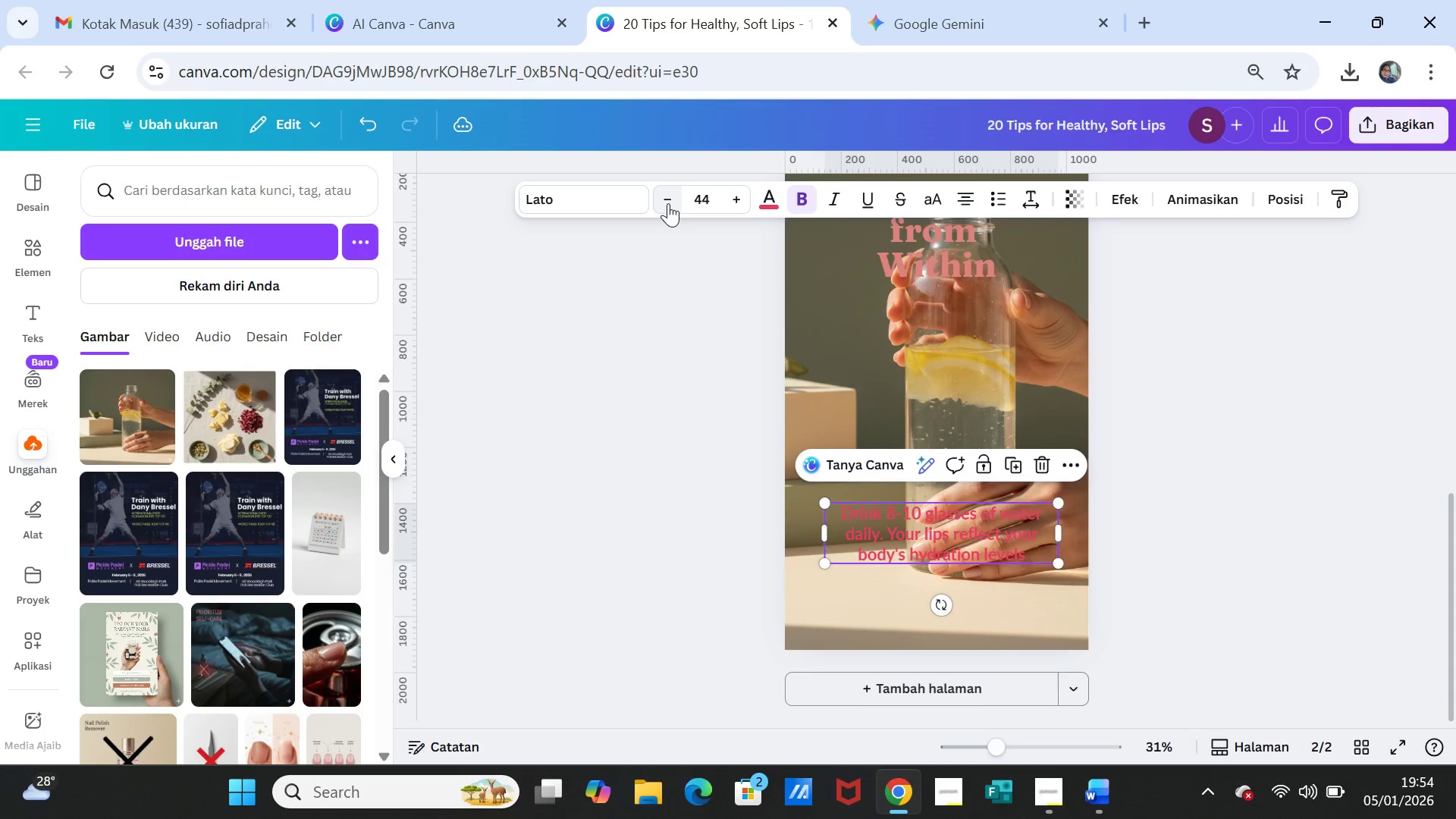 
triple_click([668, 203])
 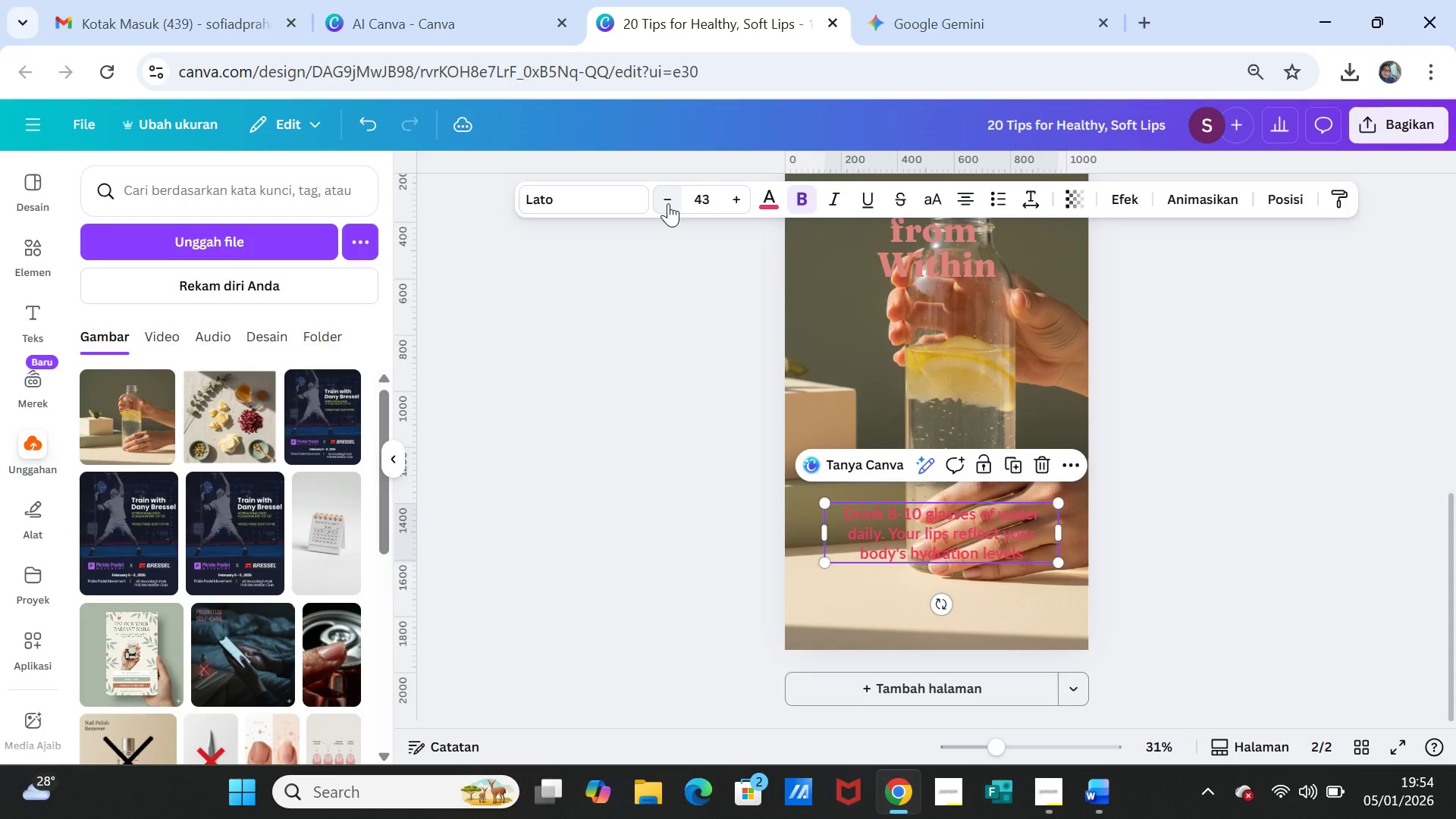 
triple_click([668, 203])
 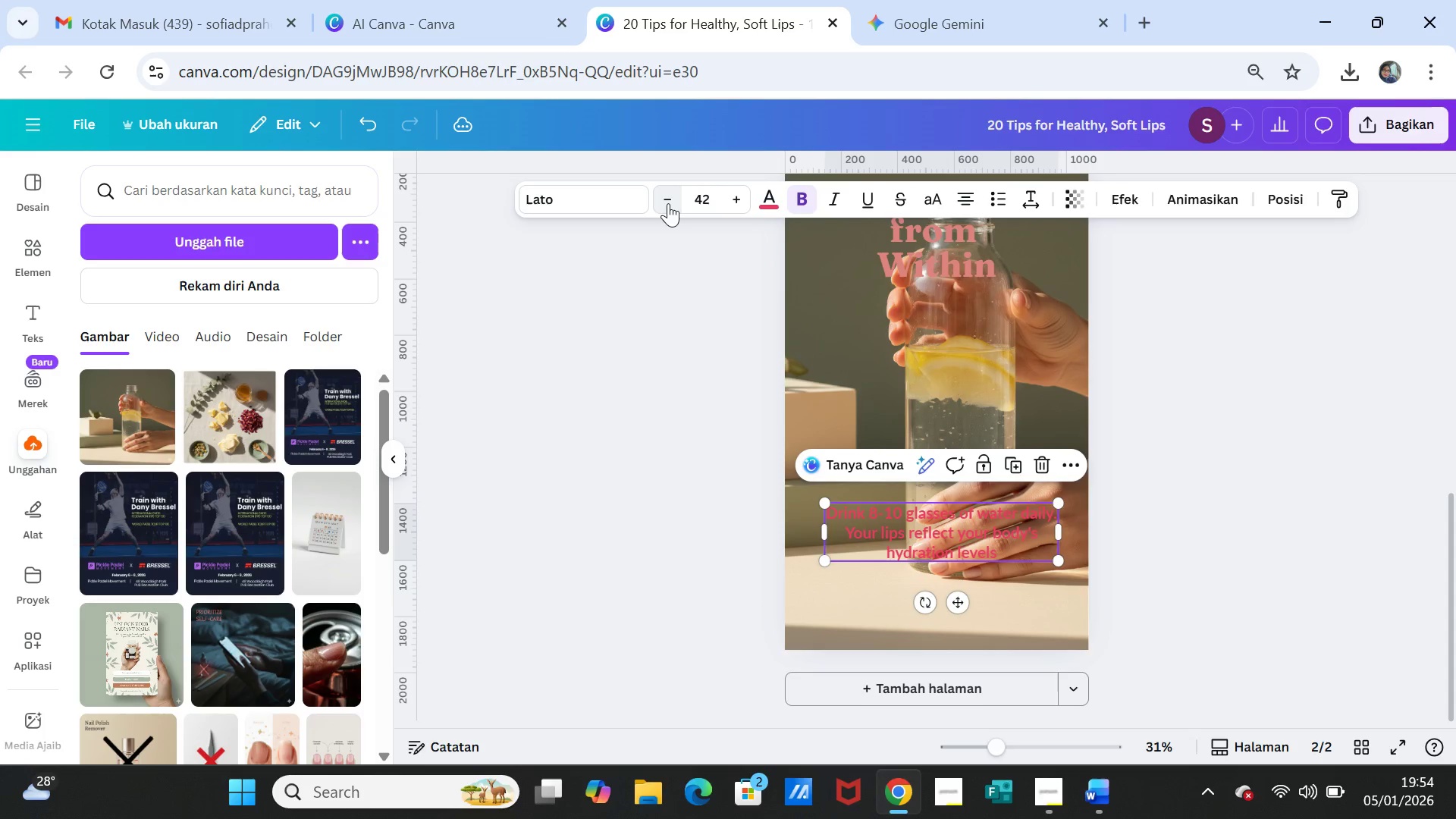 
triple_click([668, 203])
 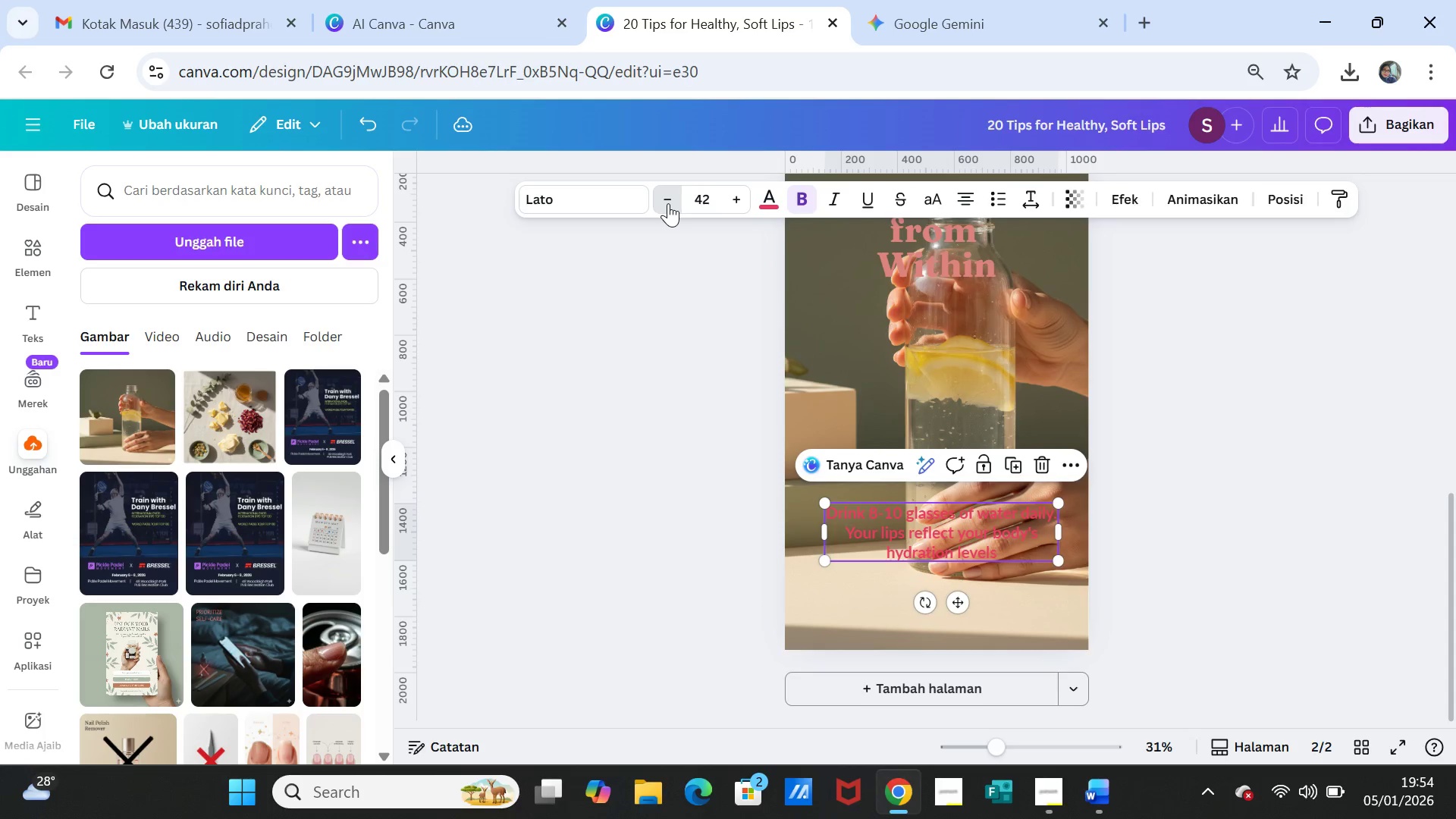 
triple_click([668, 203])
 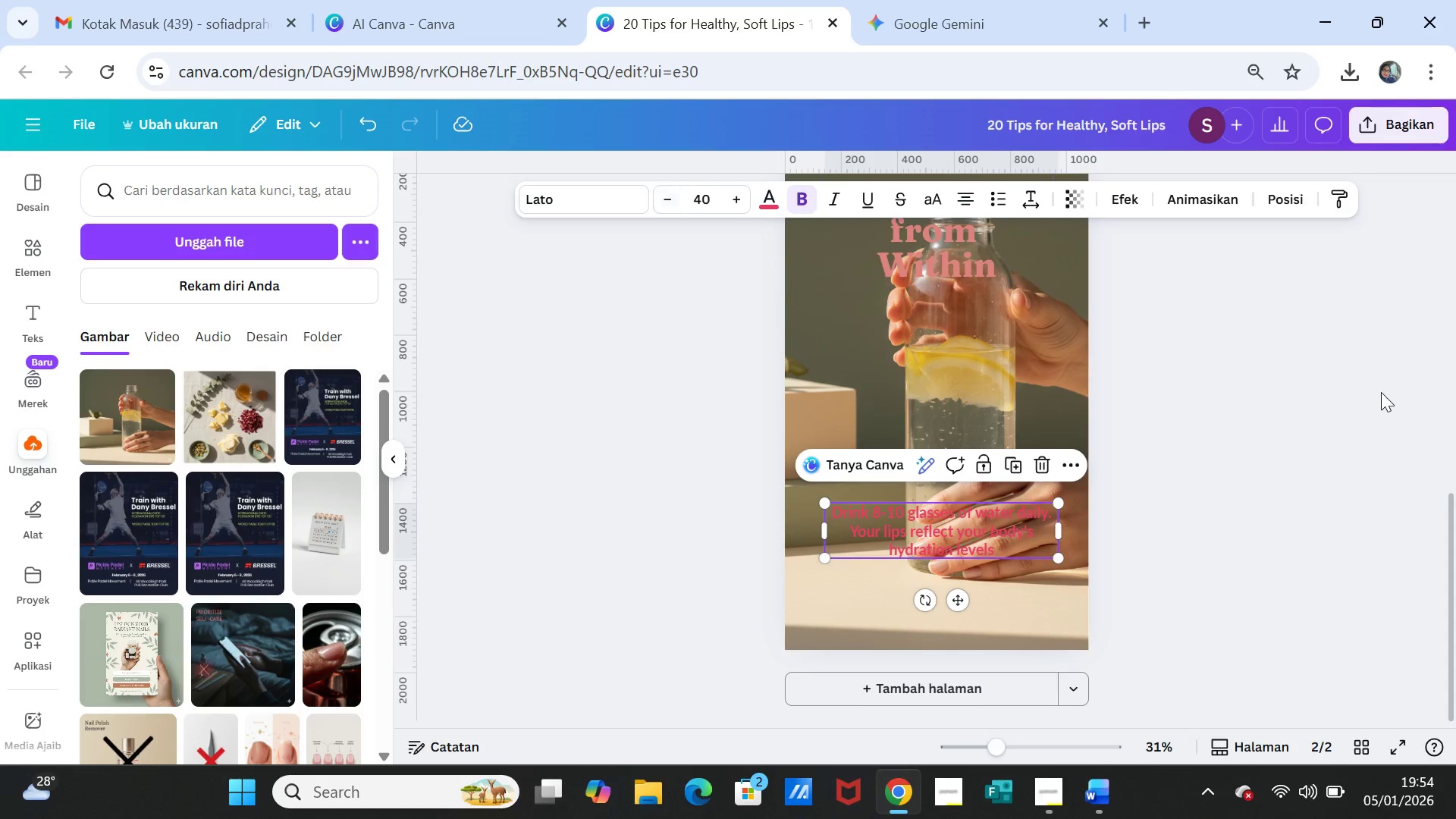 
left_click([1381, 393])
 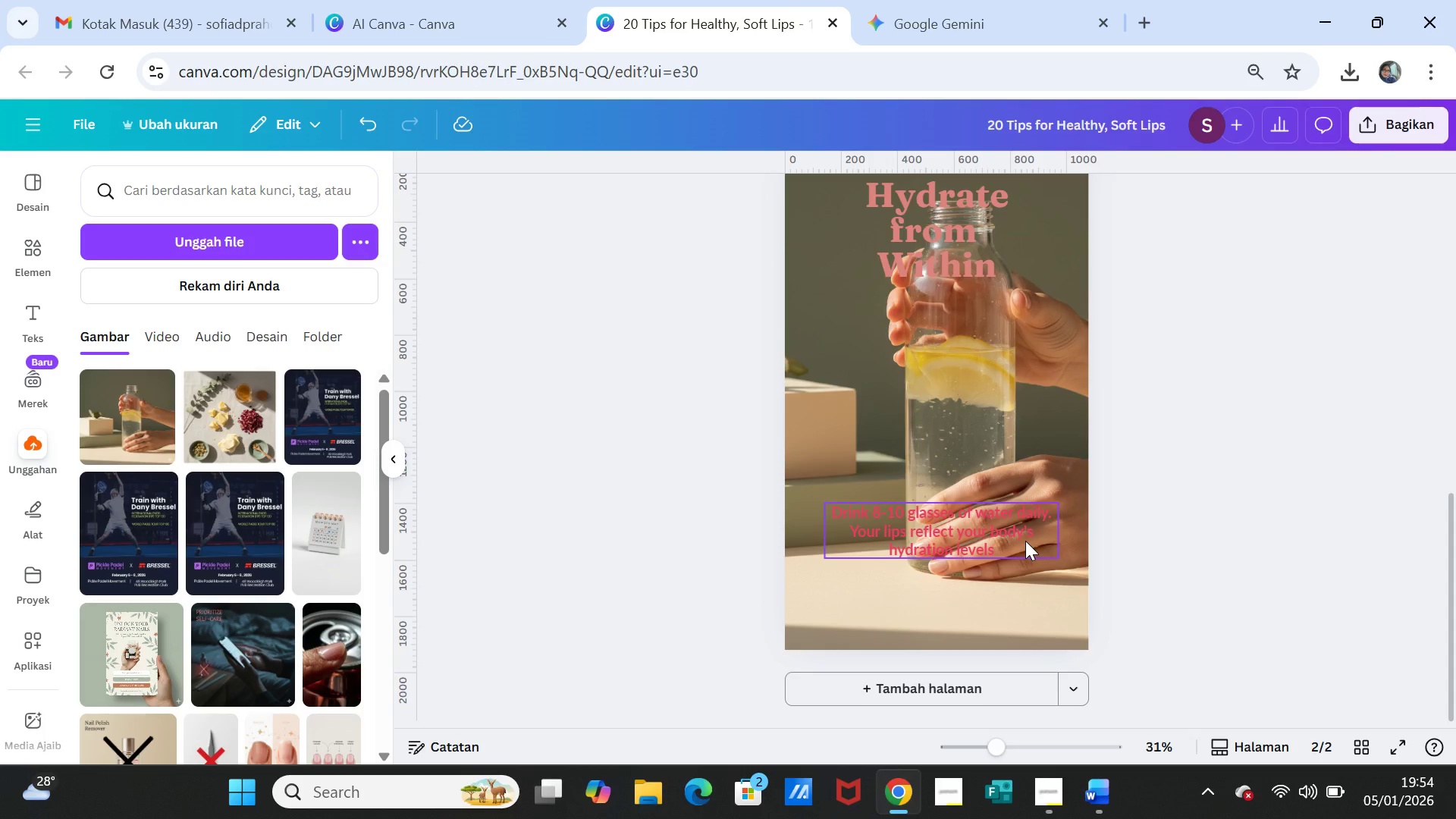 
left_click([1025, 541])
 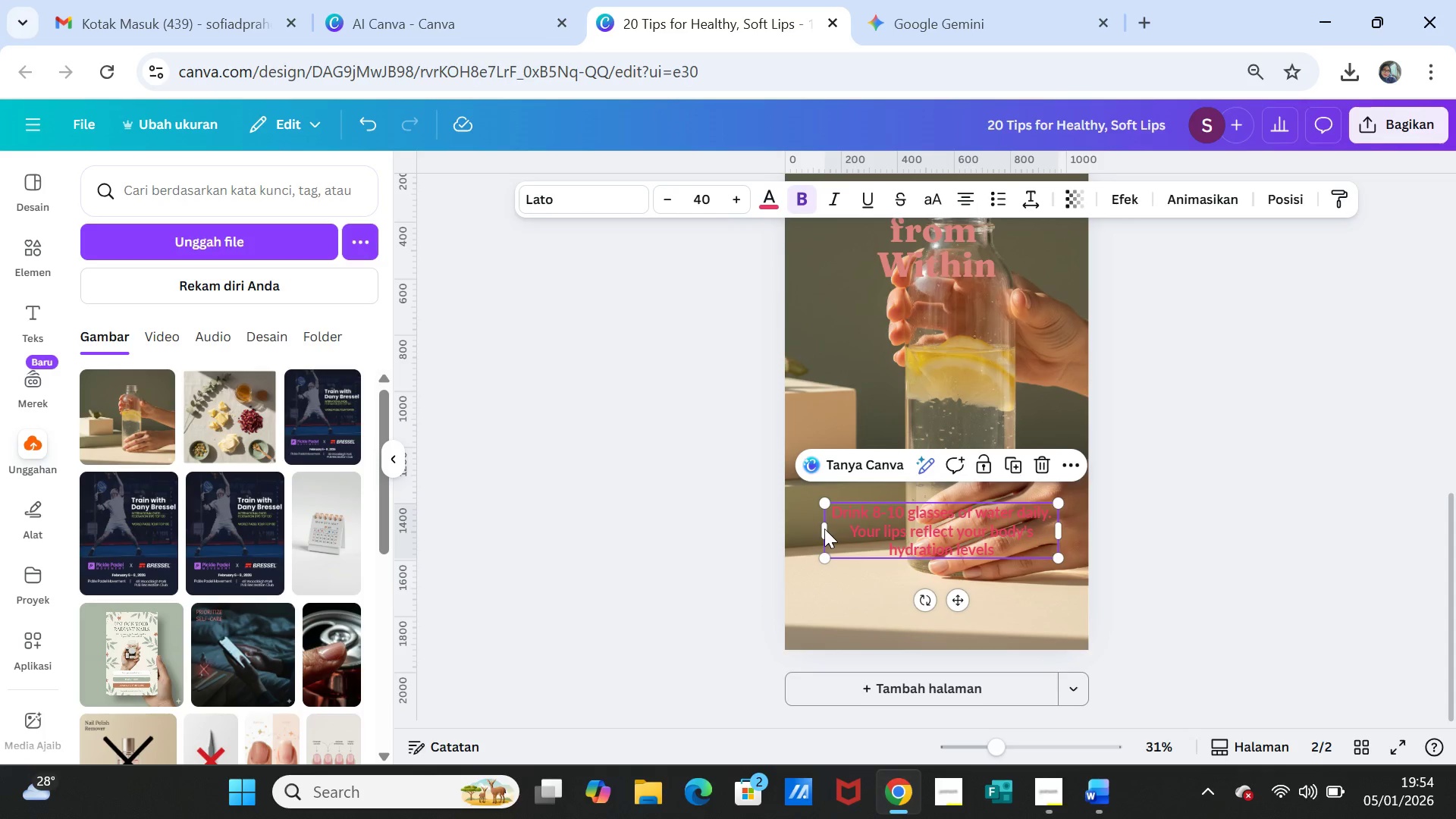 
left_click_drag(start_coordinate=[824, 529], to_coordinate=[851, 534])
 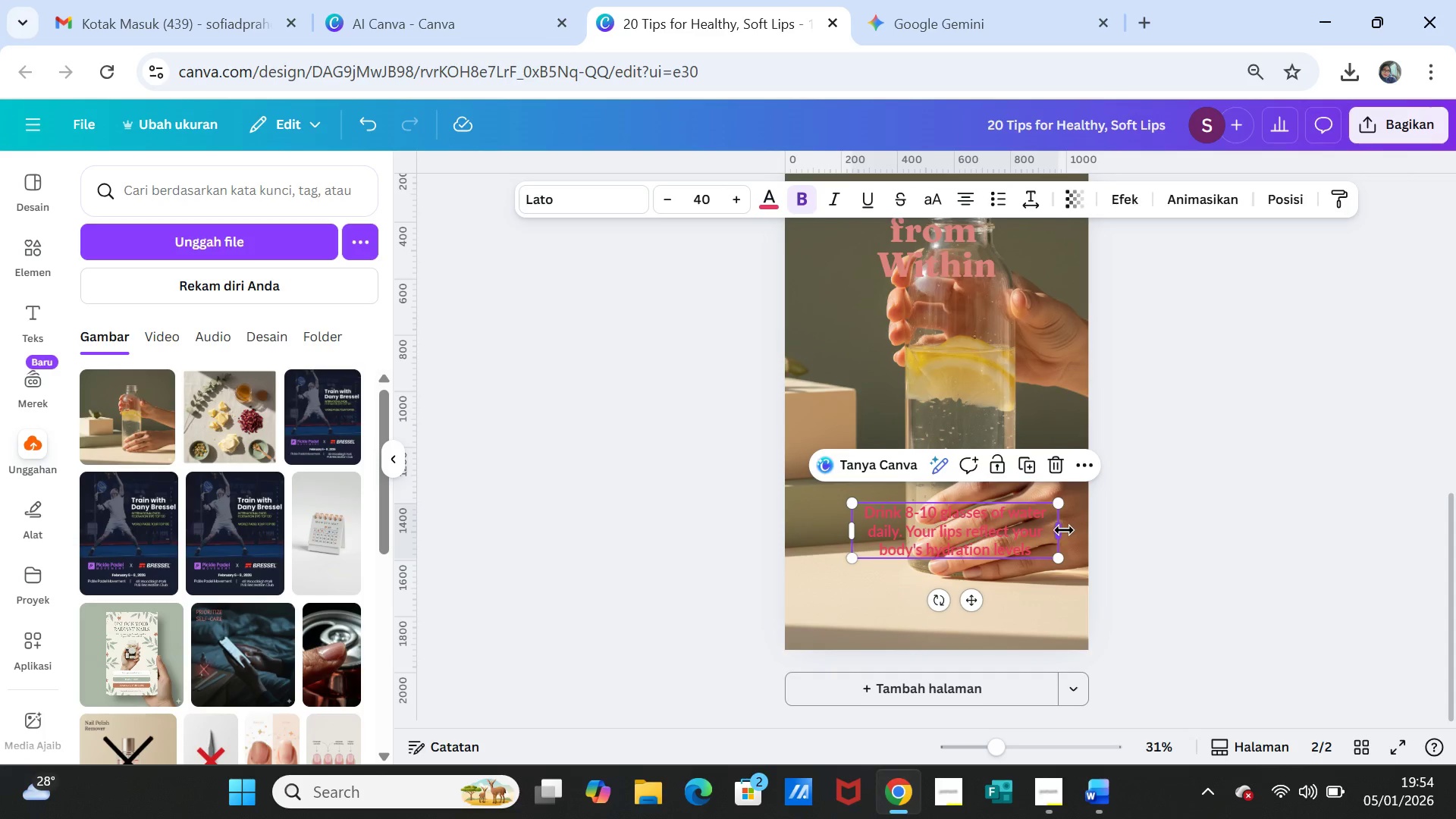 
left_click_drag(start_coordinate=[1063, 530], to_coordinate=[1046, 529])
 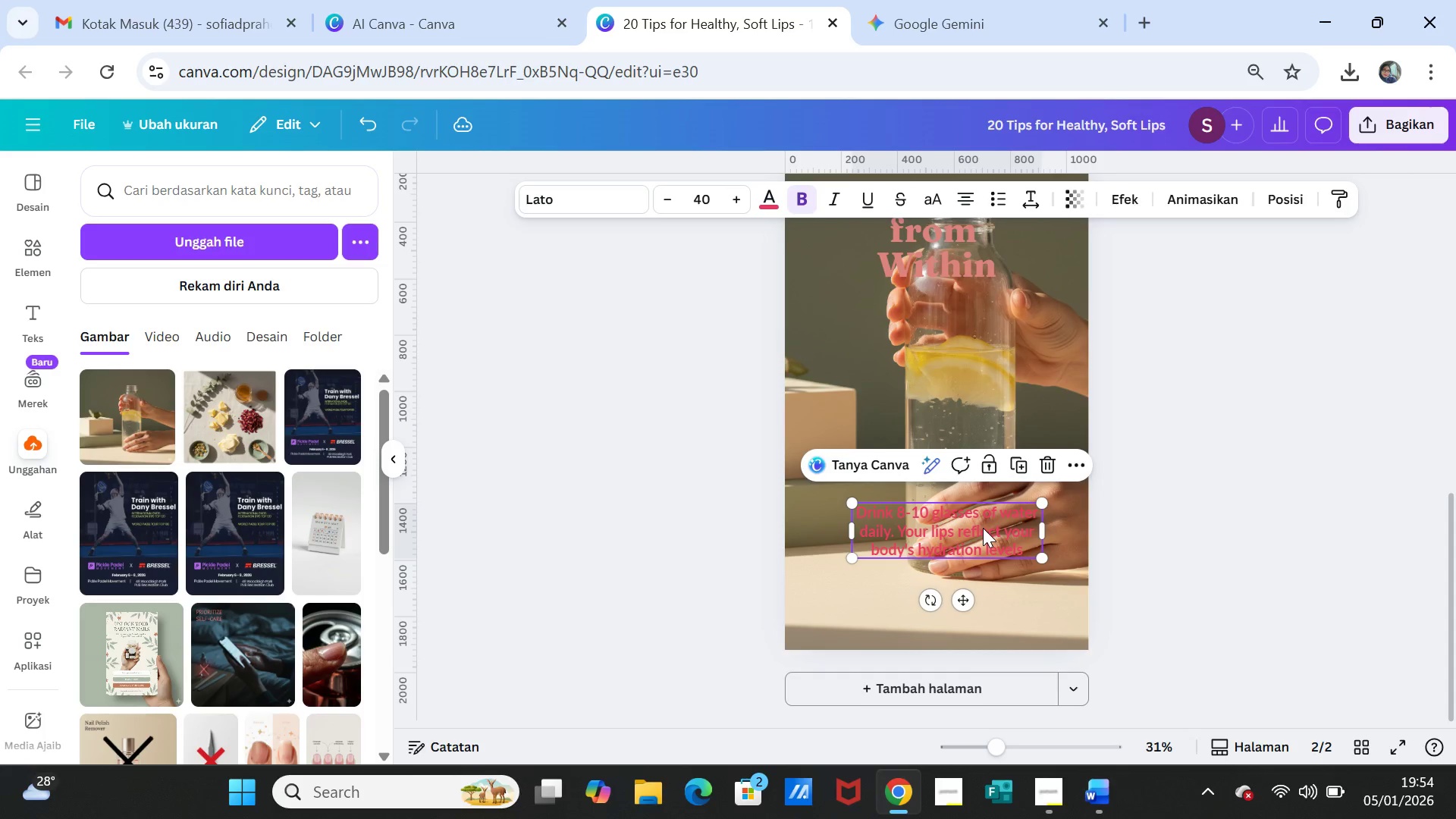 
left_click_drag(start_coordinate=[983, 528], to_coordinate=[975, 528])
 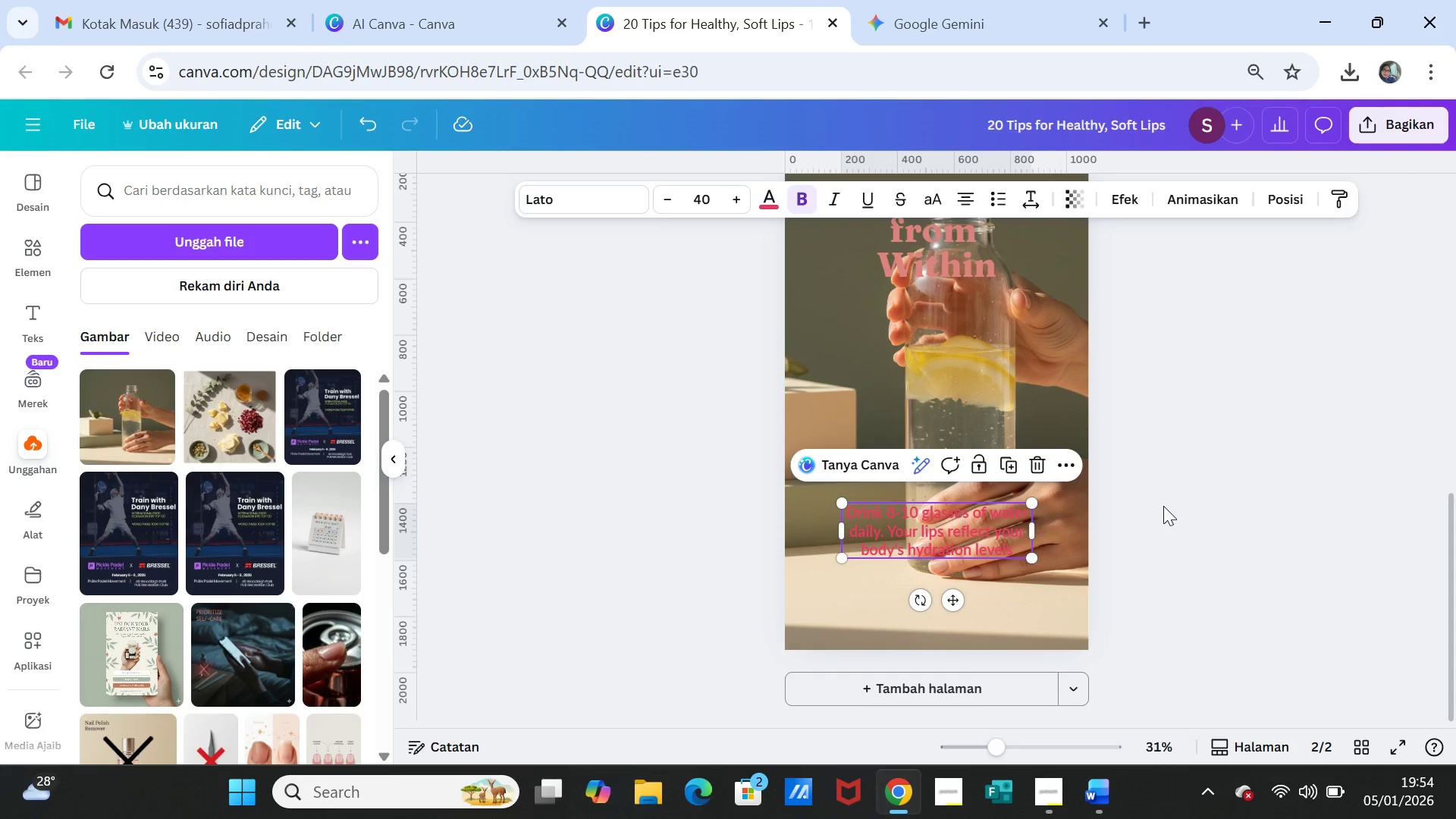 
left_click([1163, 506])
 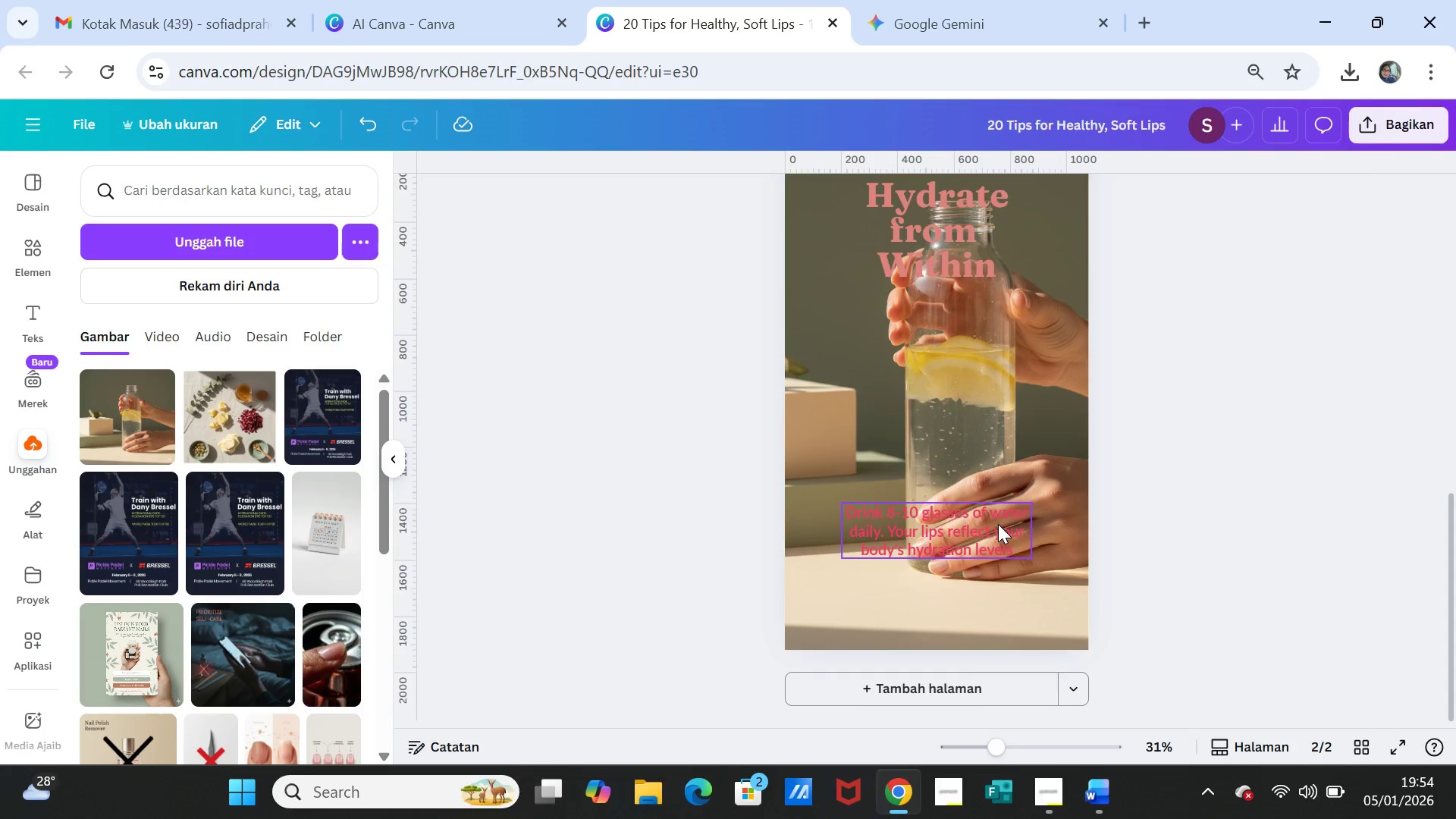 
left_click_drag(start_coordinate=[993, 525], to_coordinate=[995, 552])
 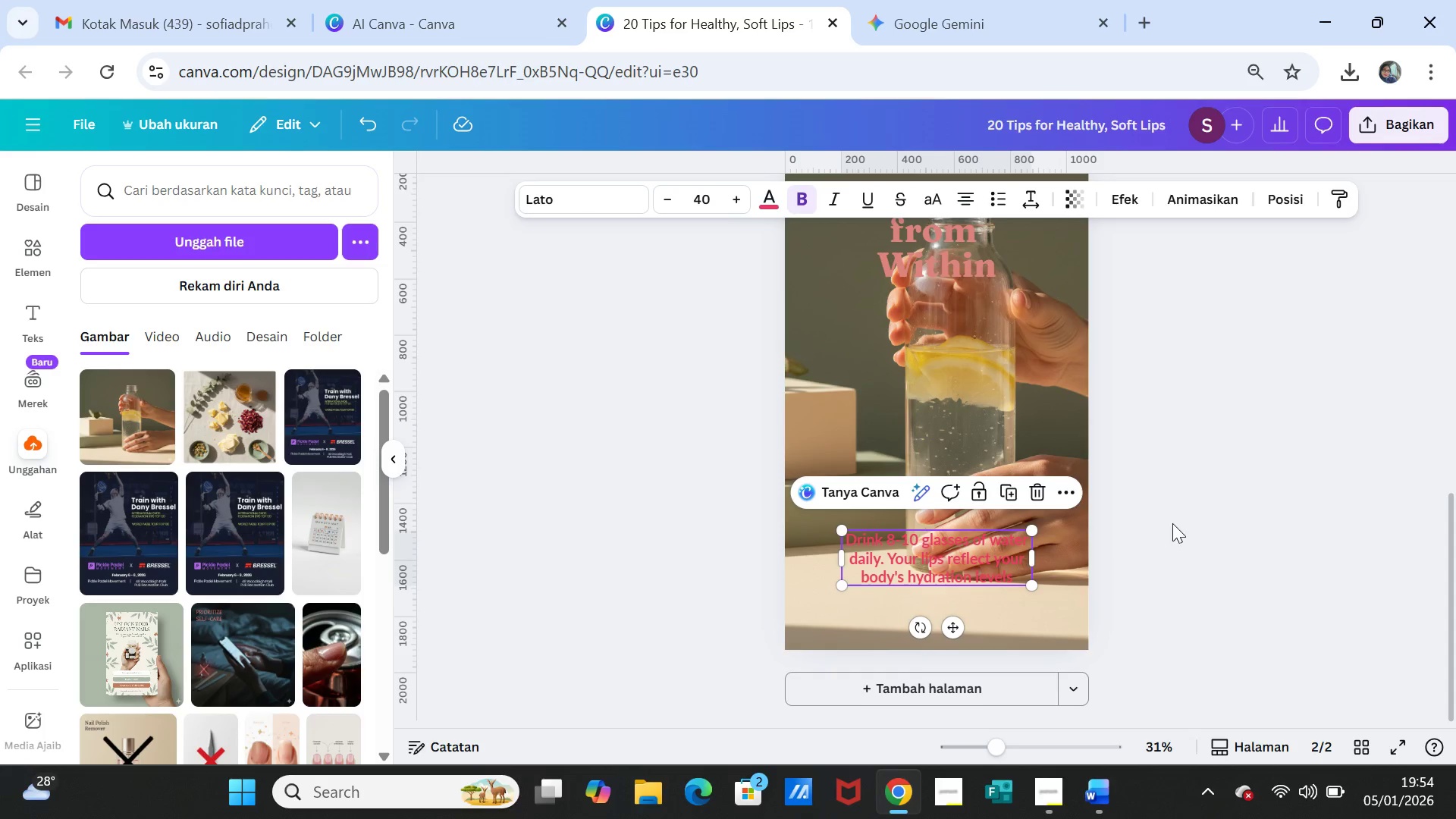 
left_click([1172, 523])
 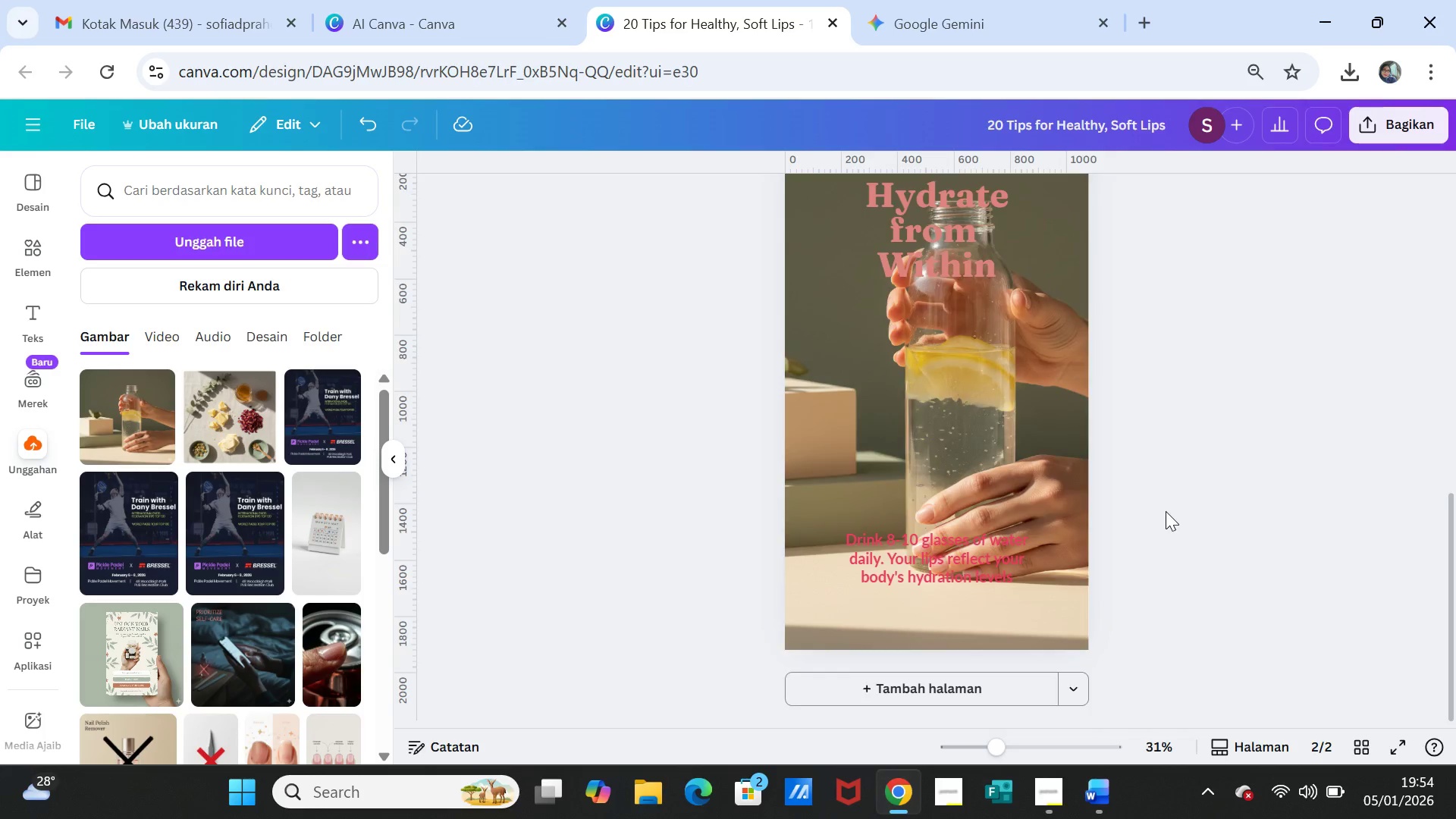 
scroll: coordinate [1166, 511], scroll_direction: up, amount: 2.0
 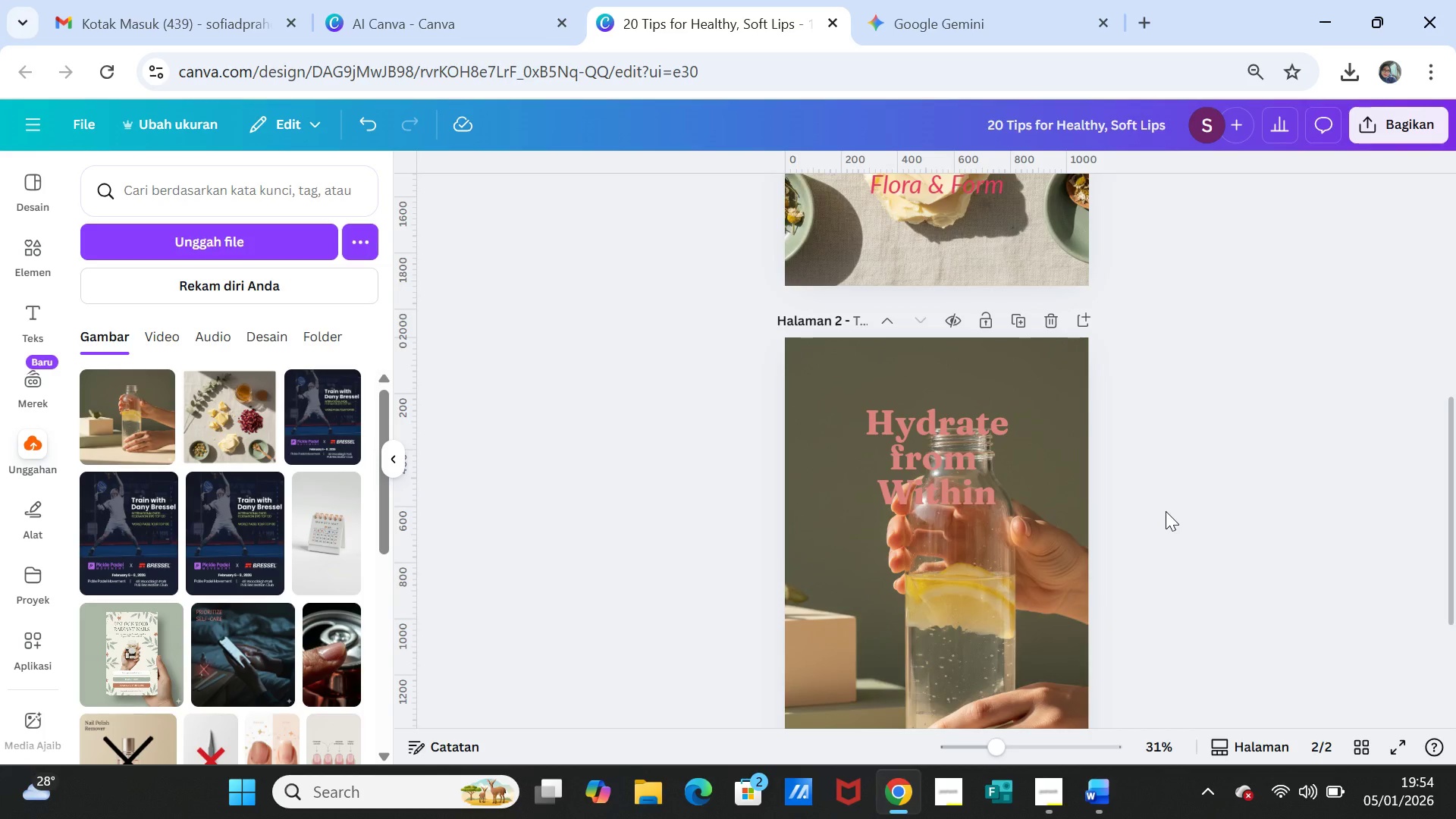 
scroll: coordinate [1166, 511], scroll_direction: down, amount: 1.0
 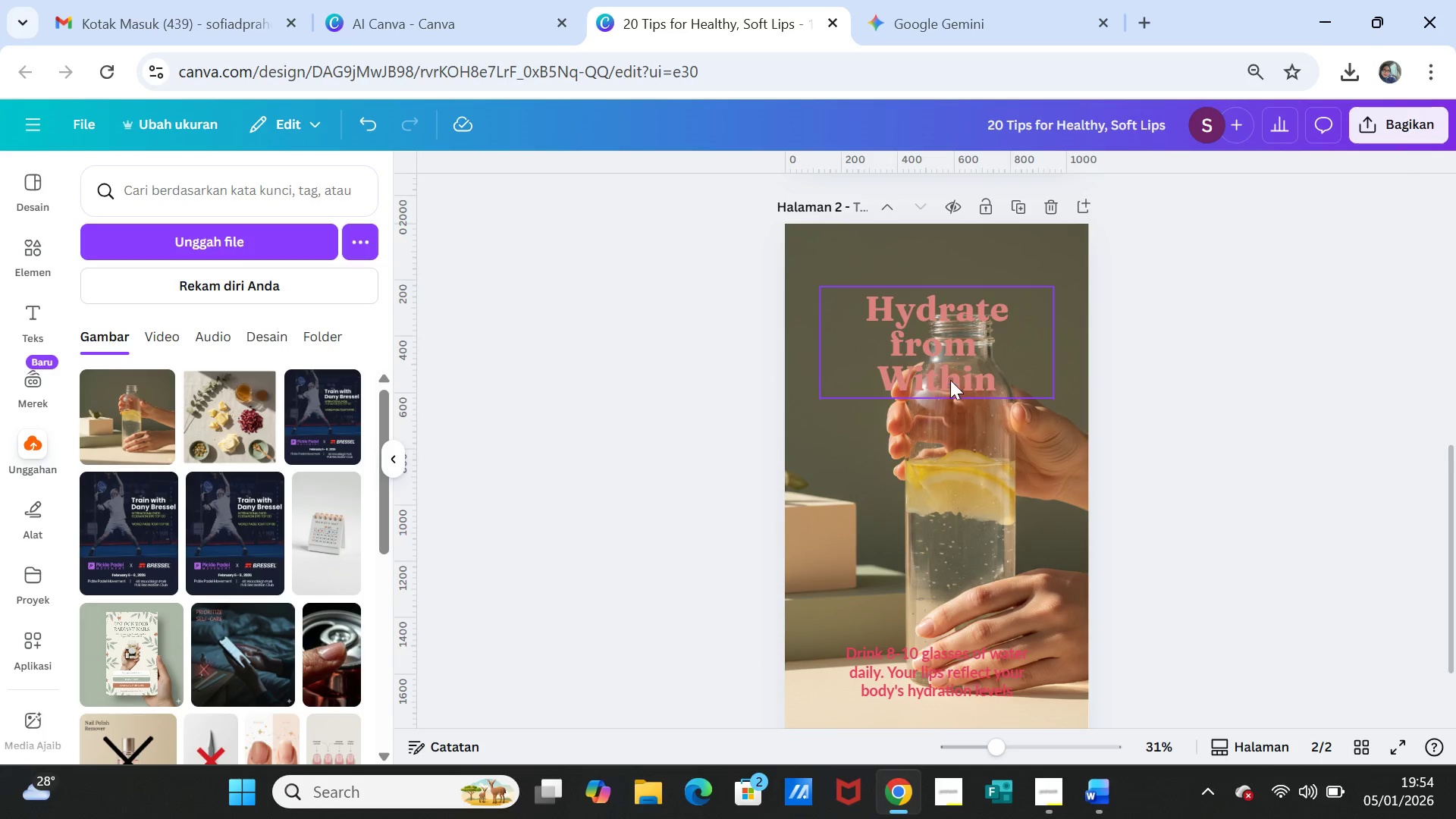 
left_click([950, 349])
 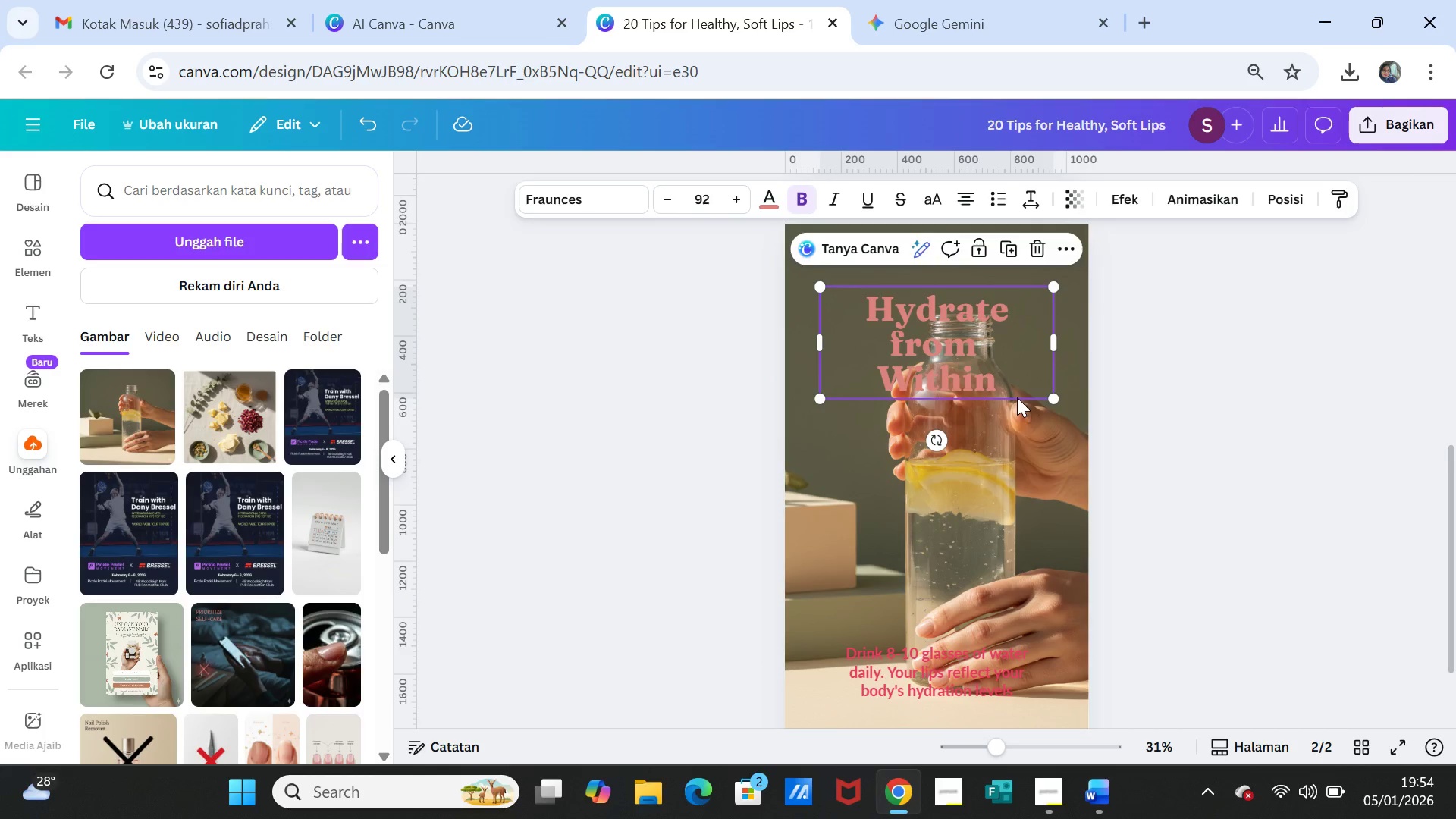 
scroll: coordinate [1081, 447], scroll_direction: up, amount: 7.0
 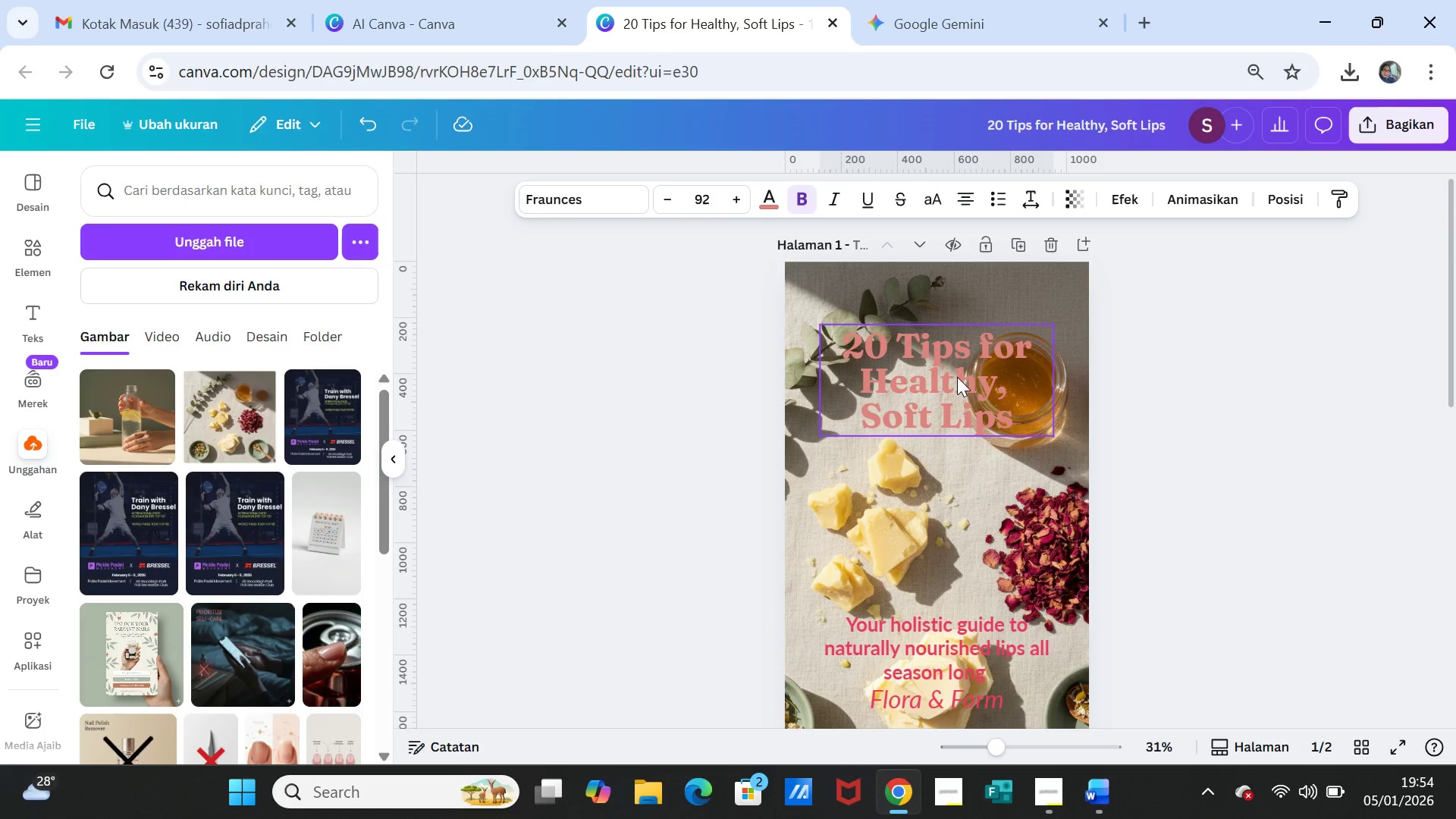 
left_click([956, 375])
 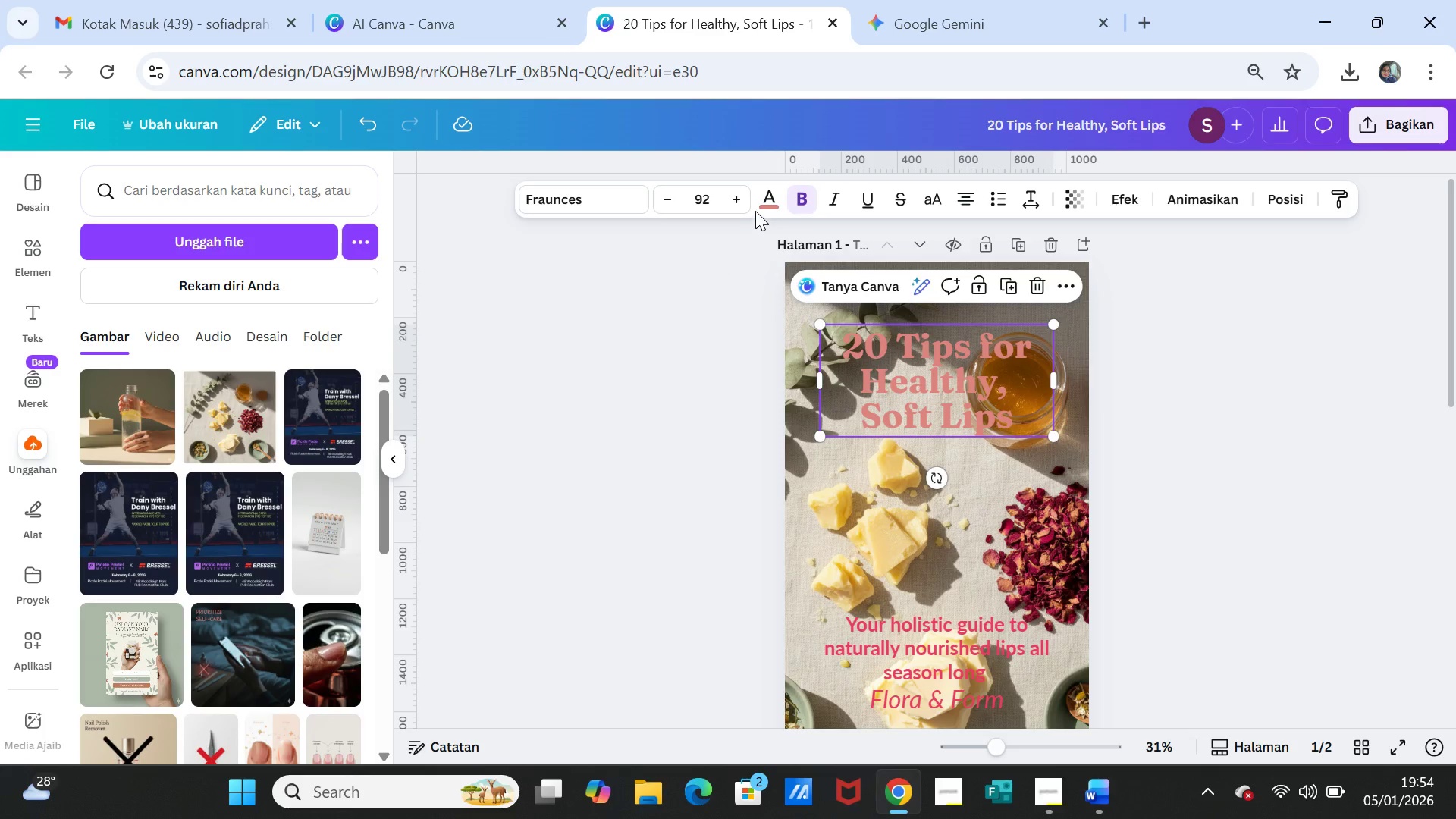 
left_click([768, 204])
 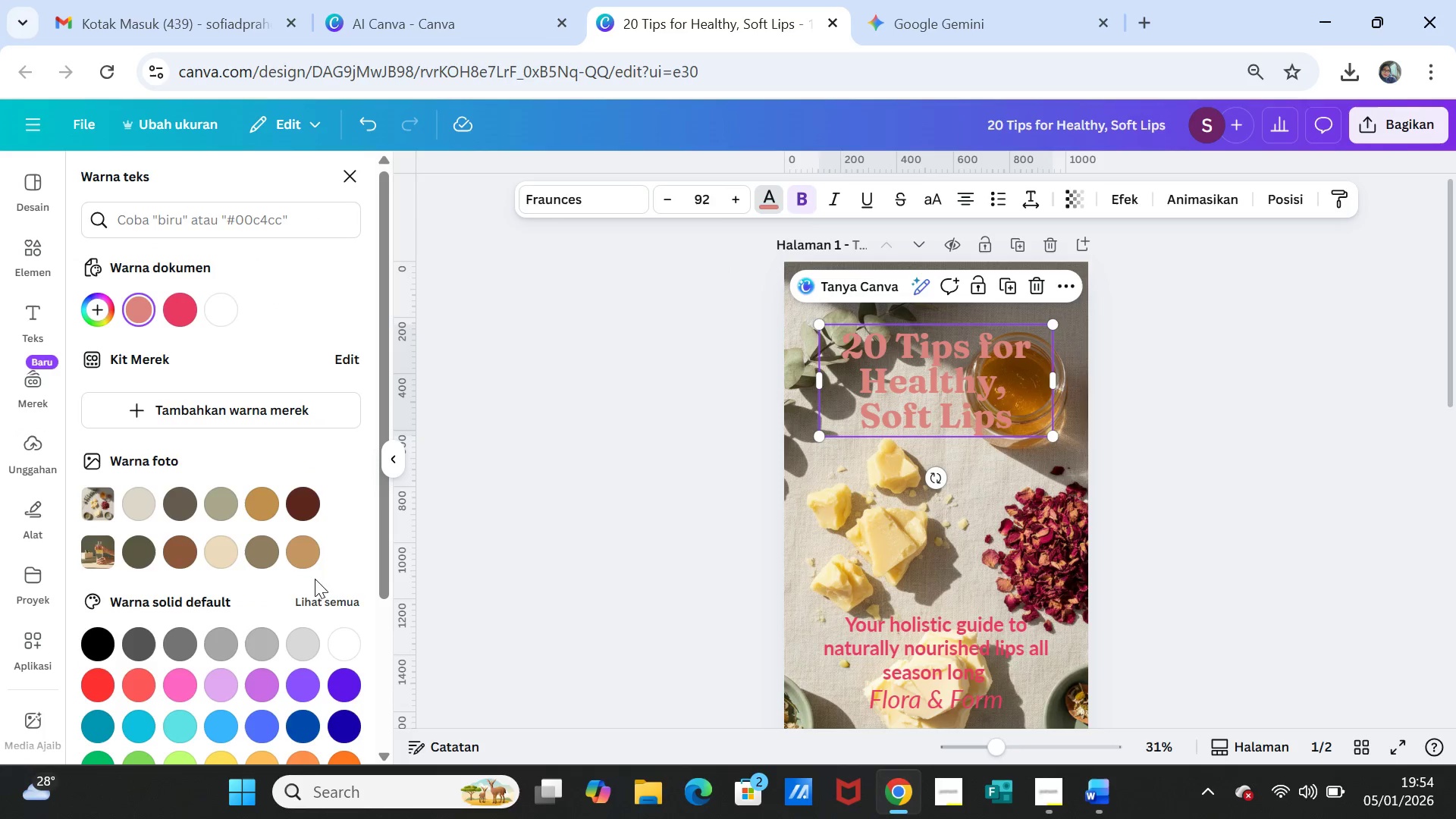 
scroll: coordinate [330, 604], scroll_direction: down, amount: 1.0
 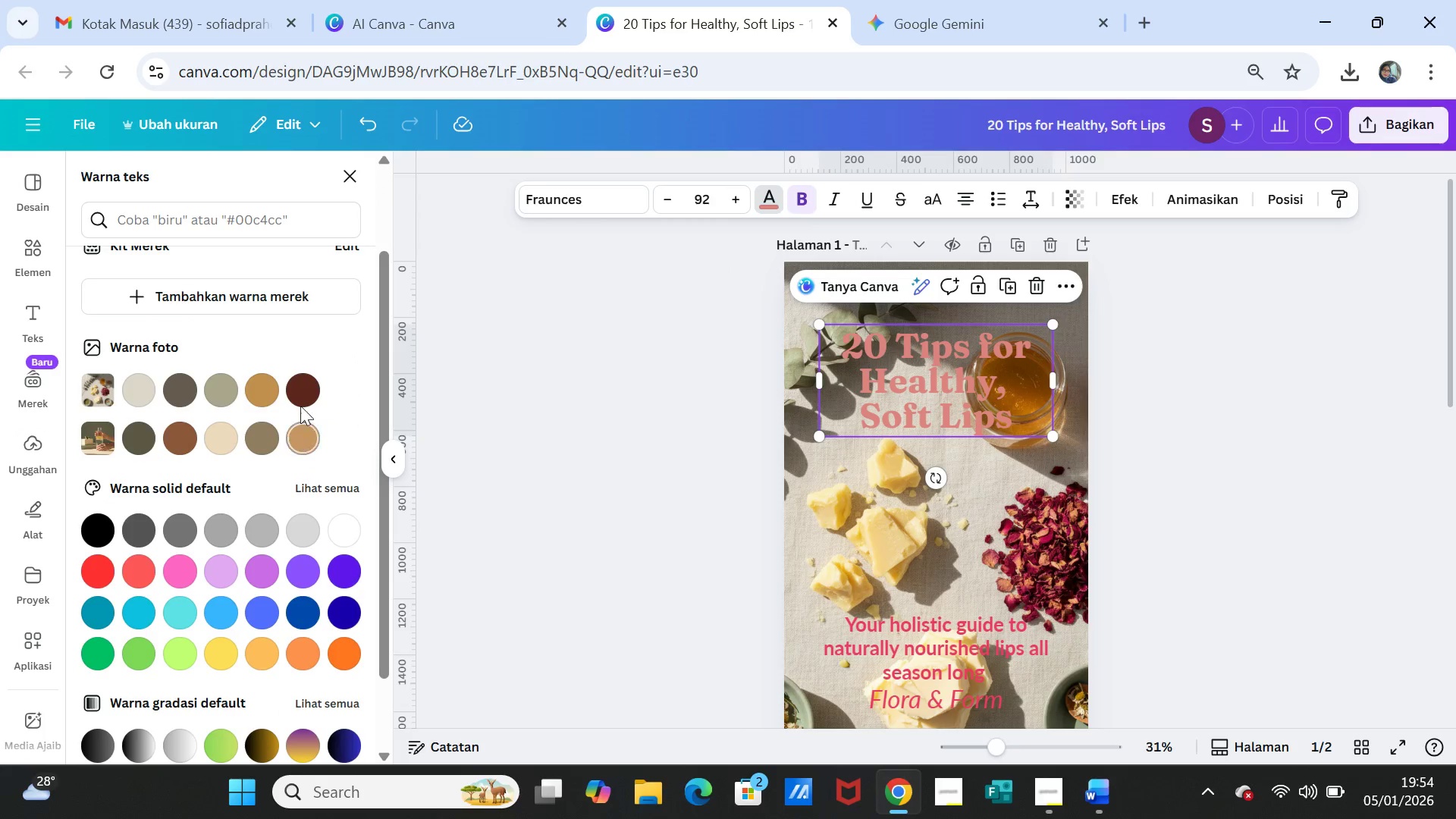 
left_click([302, 397])
 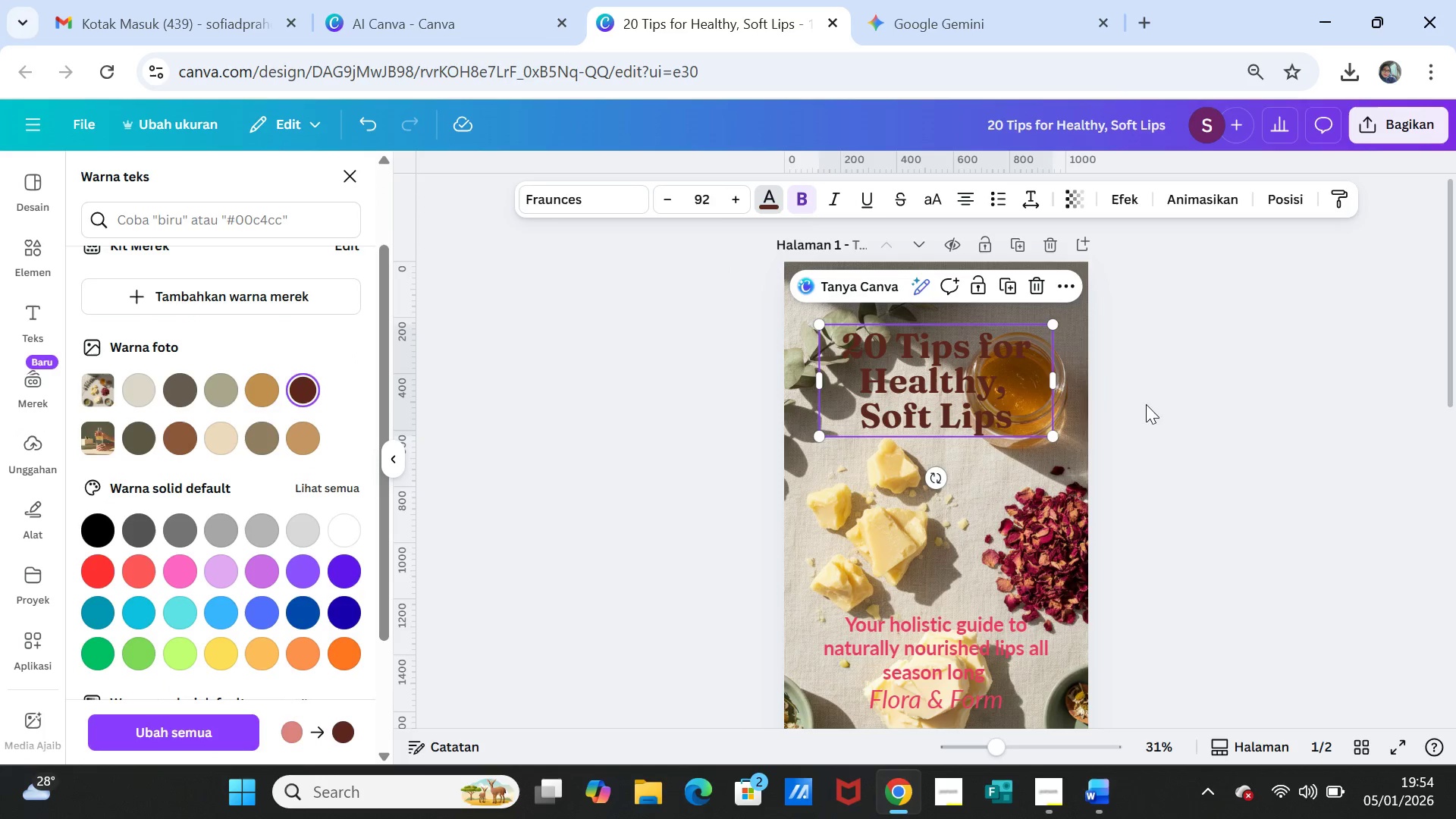 
left_click([1219, 465])
 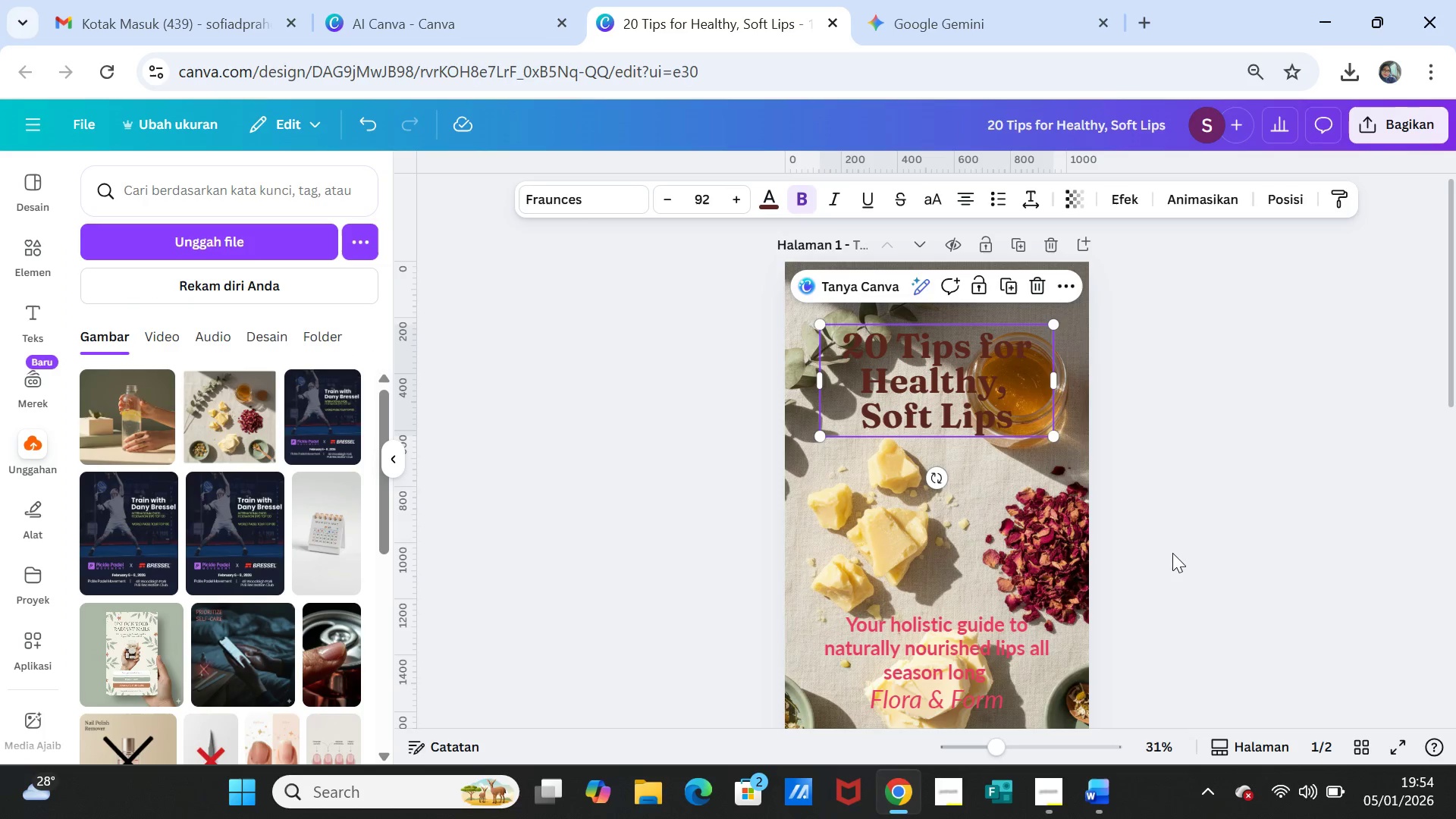 
left_click([1181, 553])
 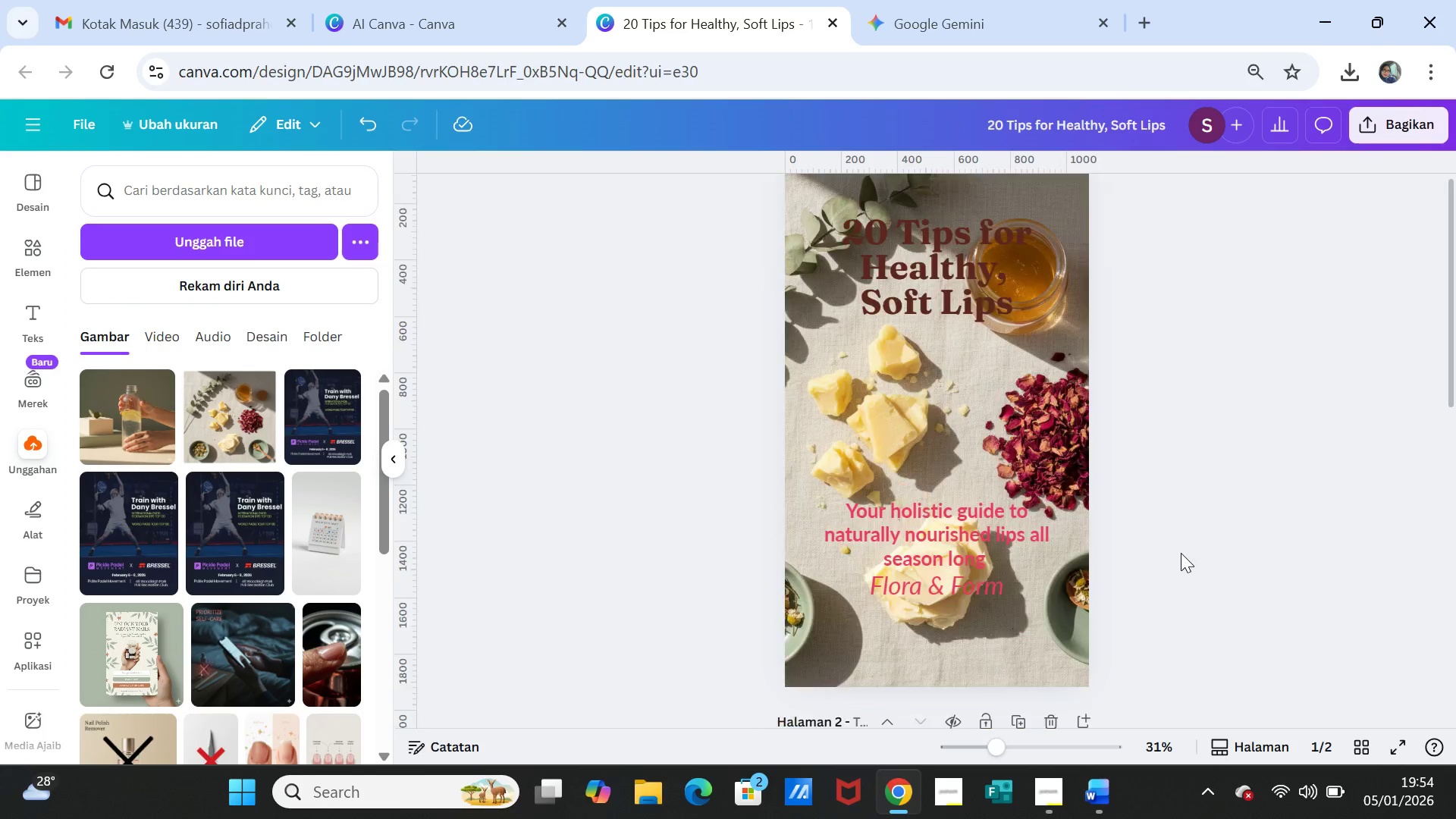 
scroll: coordinate [1181, 553], scroll_direction: down, amount: 1.0
 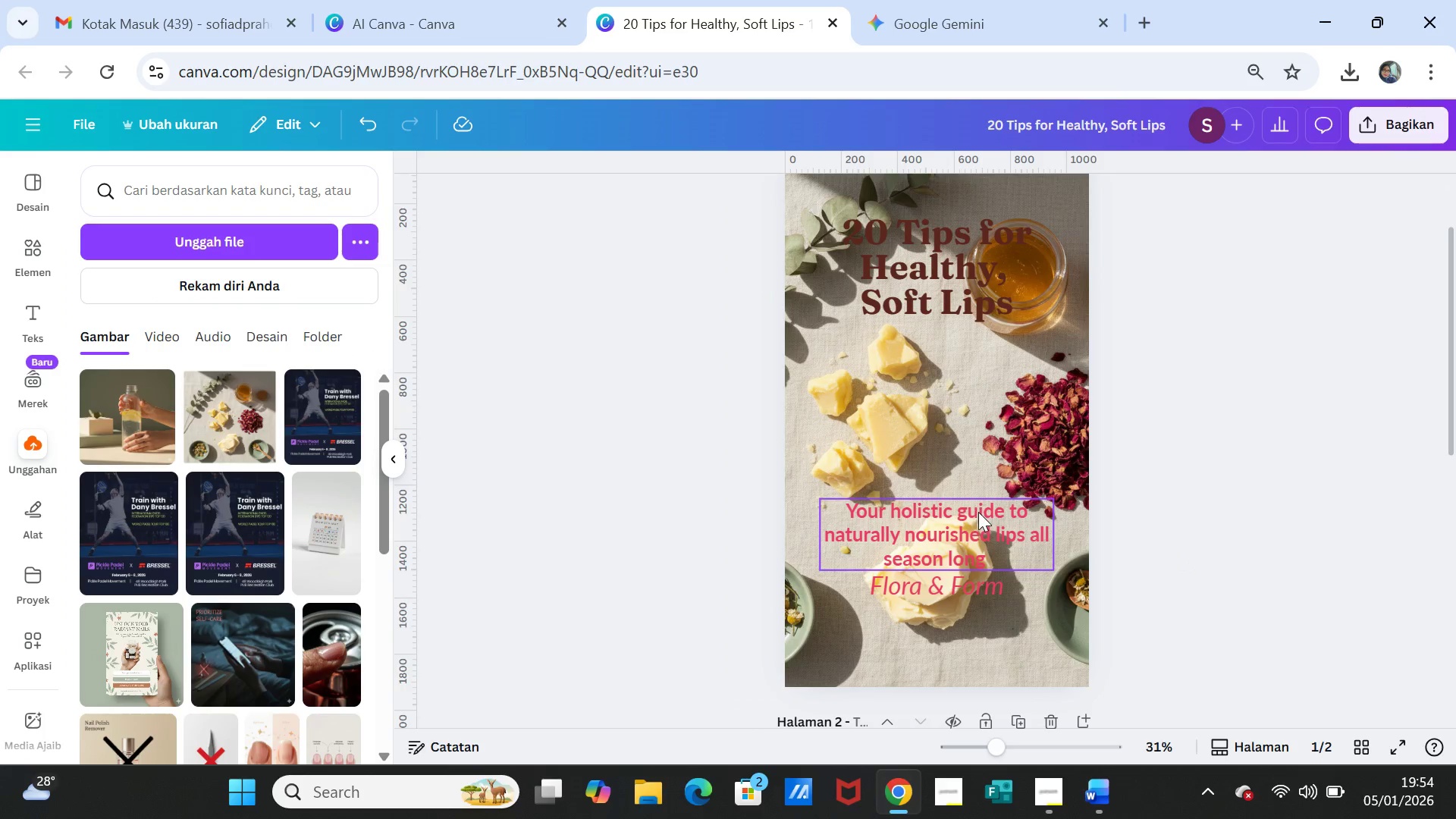 
left_click([978, 512])
 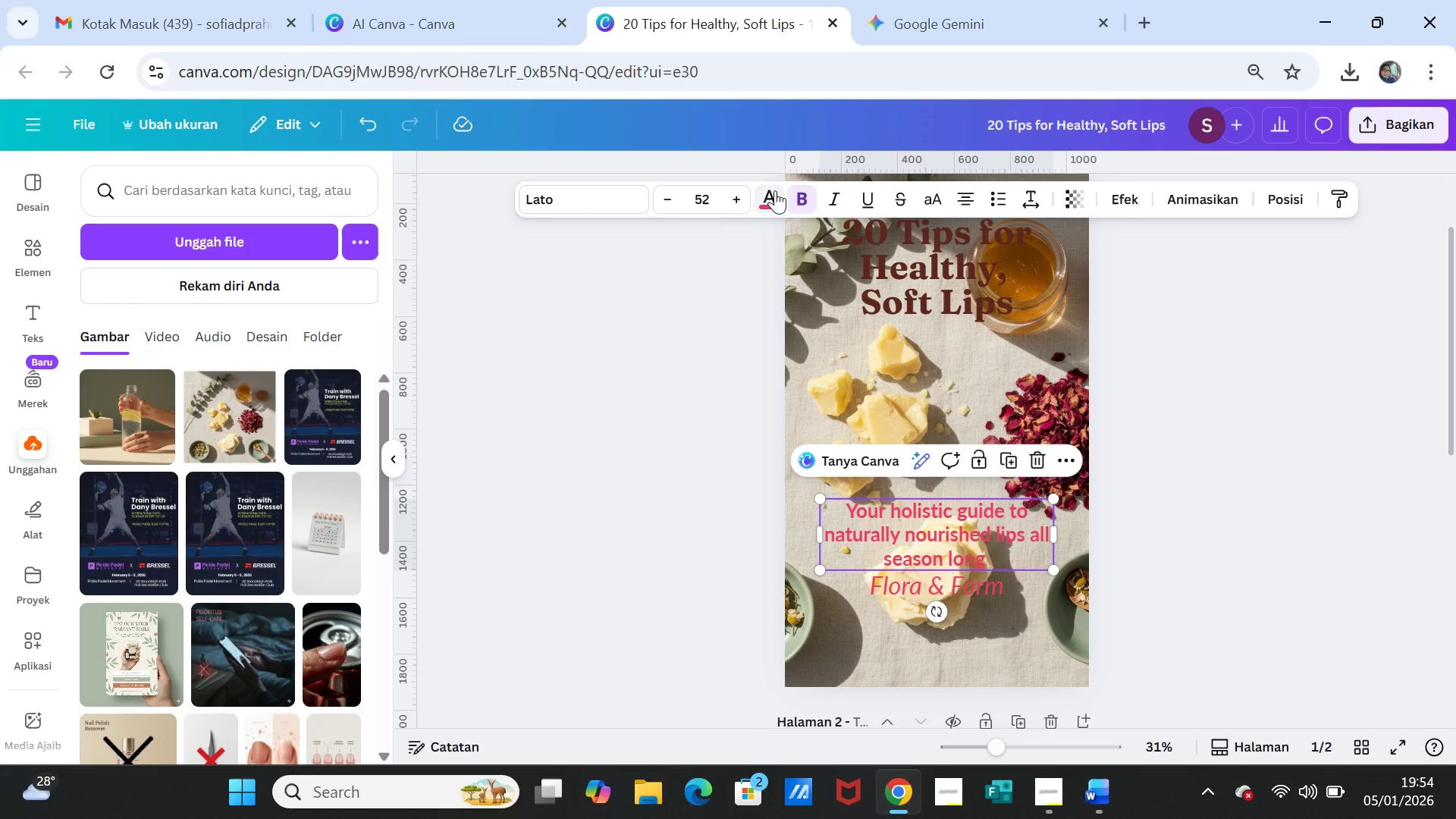 
left_click([775, 191])
 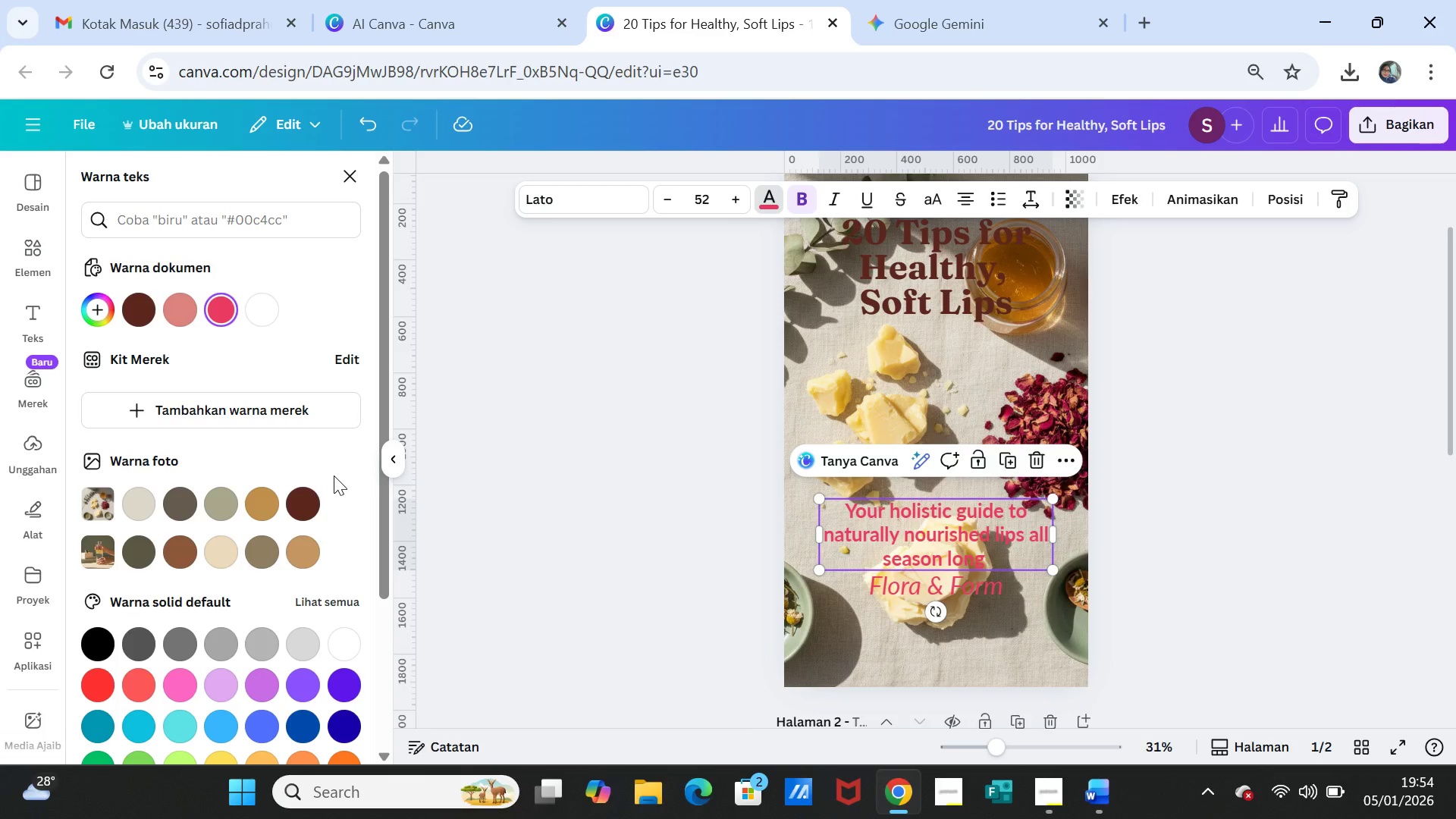 
scroll: coordinate [333, 498], scroll_direction: down, amount: 1.0
 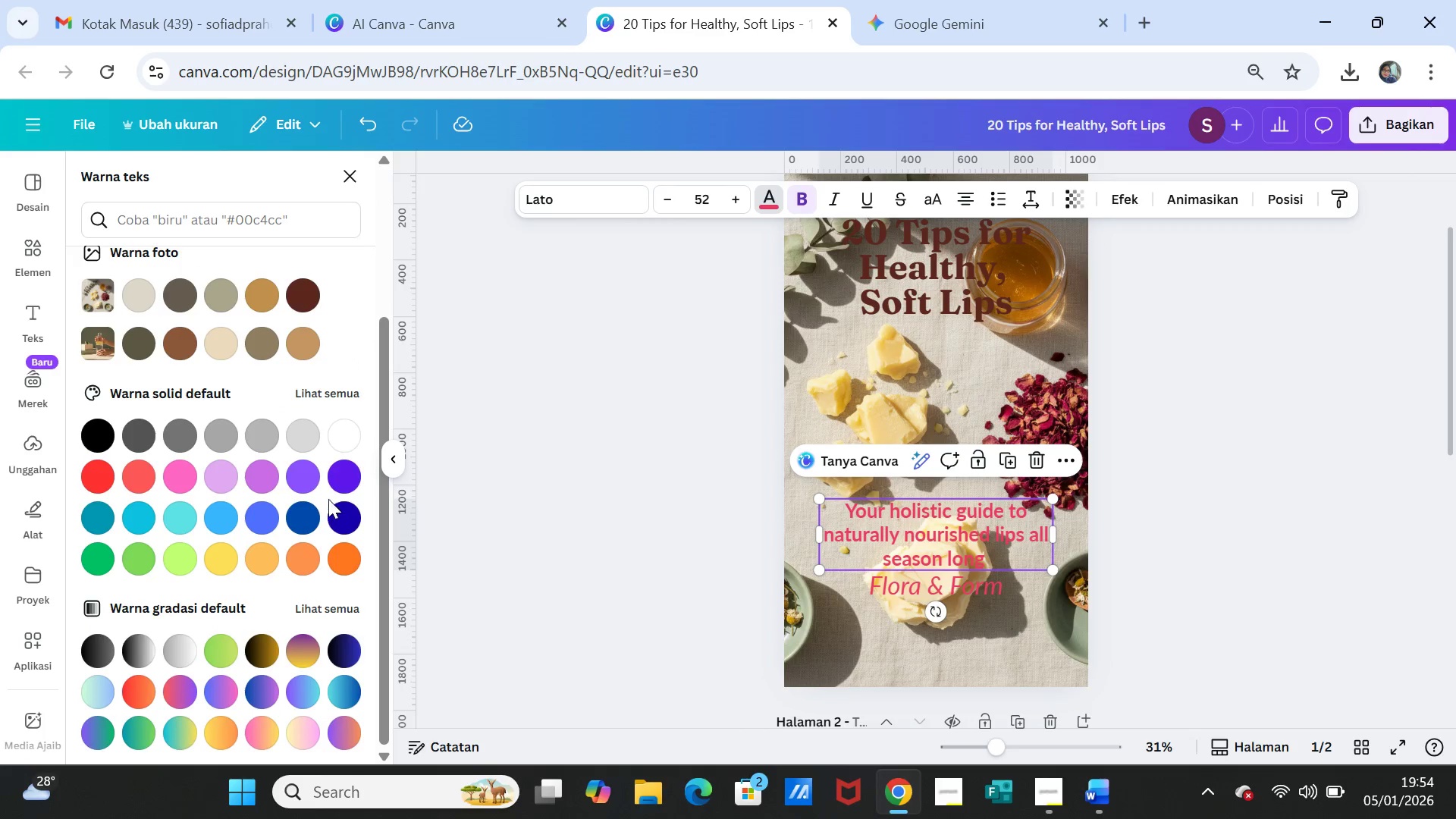 
mouse_move([147, 475])
 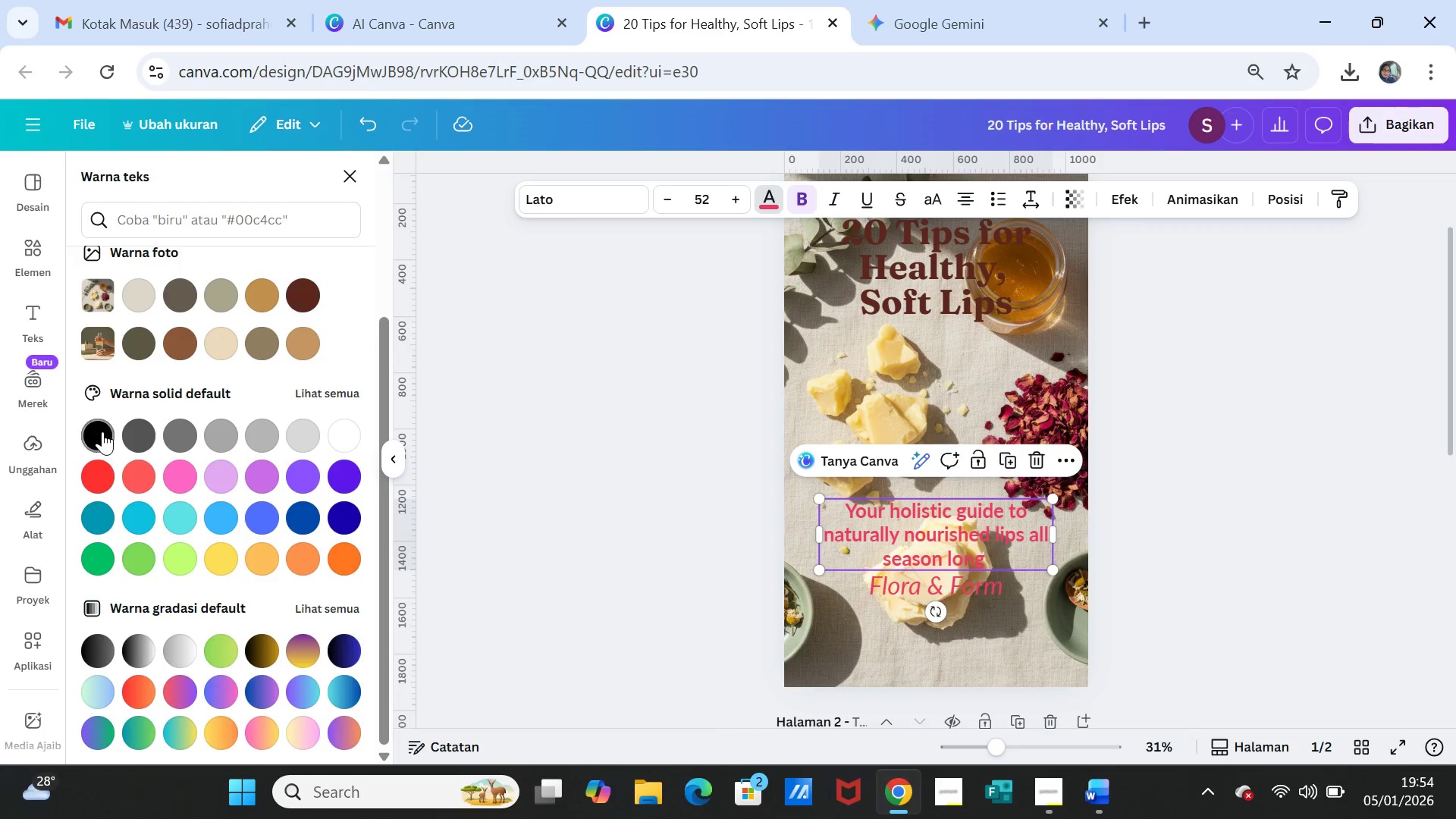 
left_click([100, 431])
 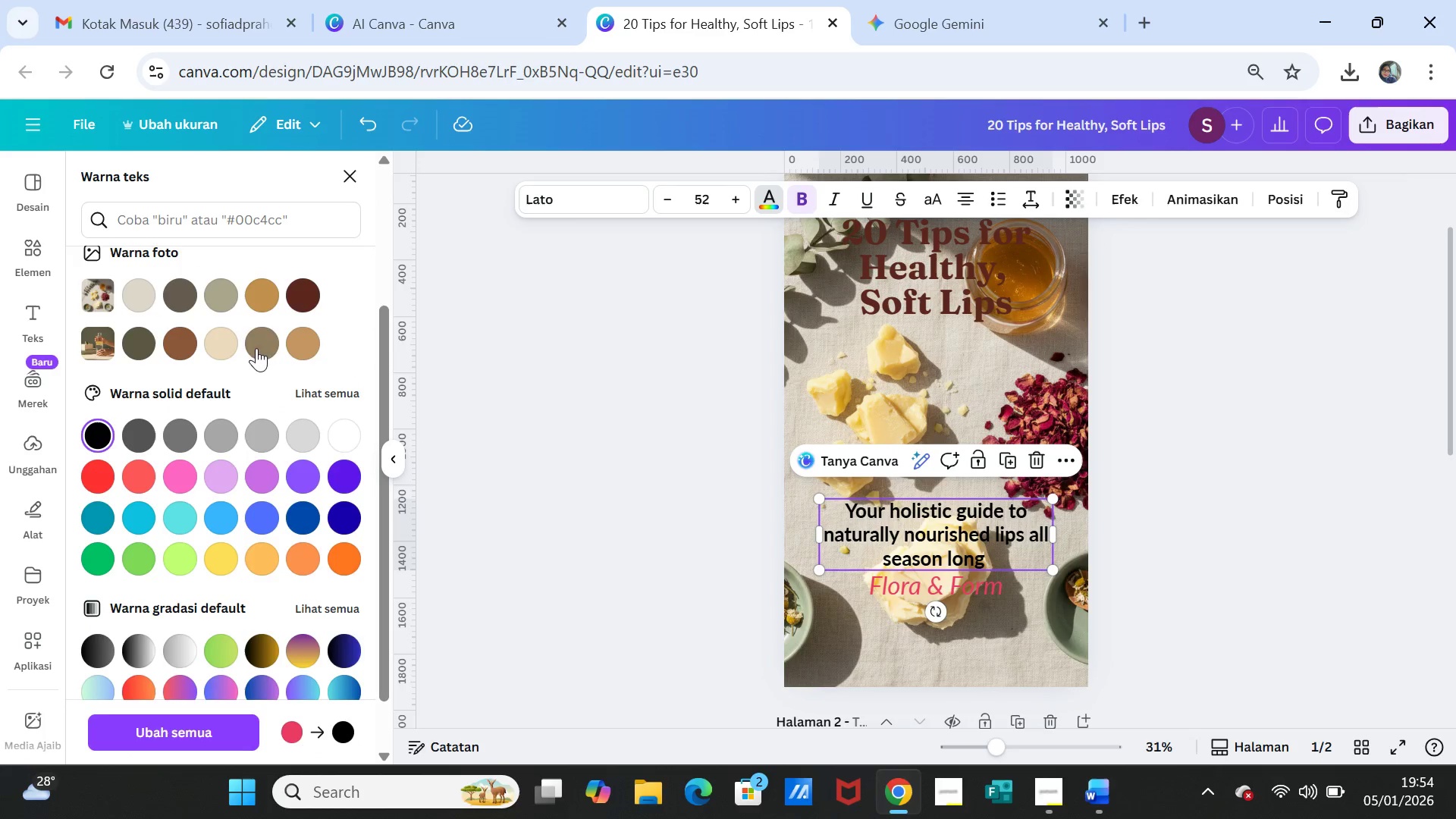 
left_click([306, 298])
 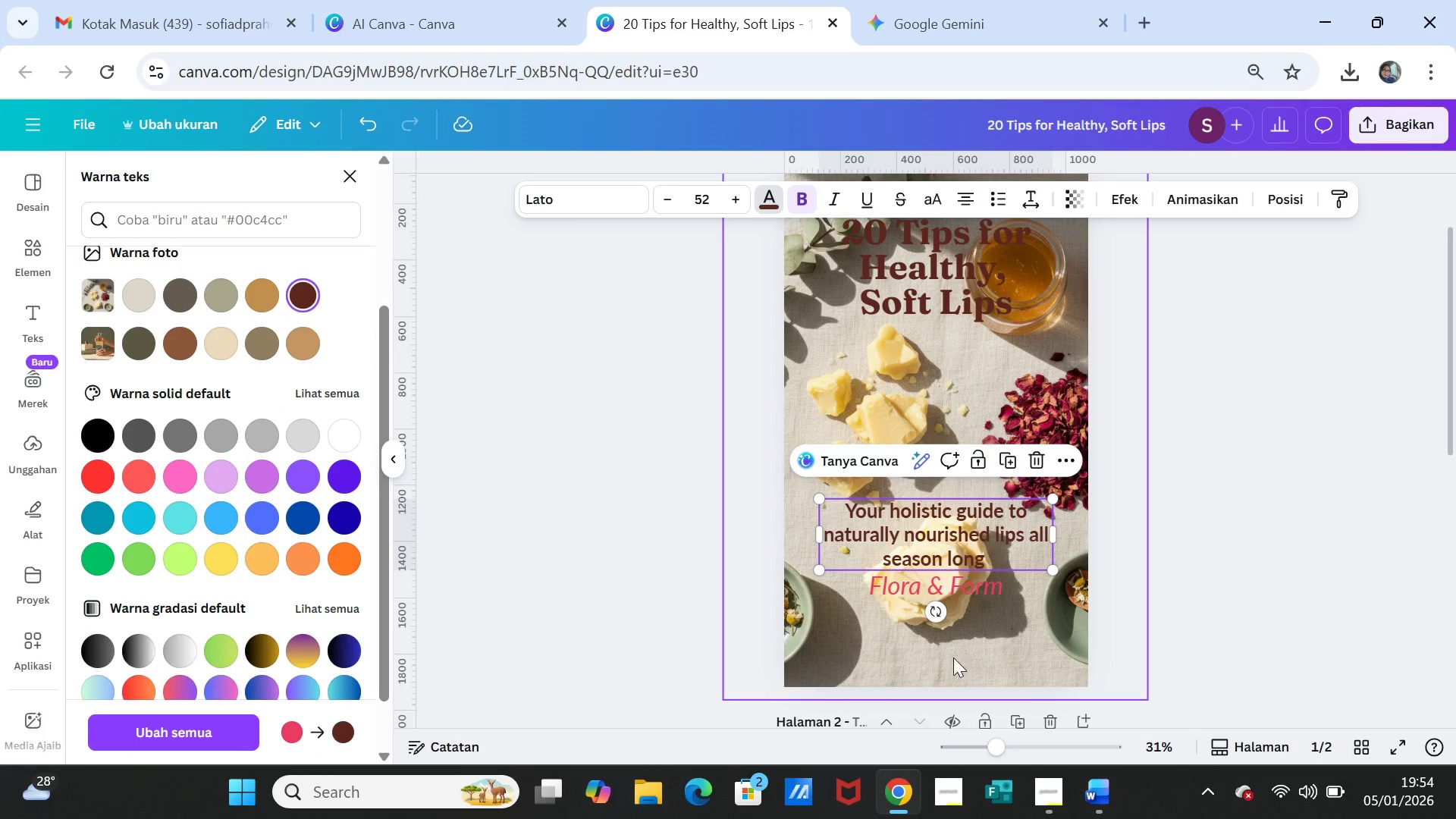 
left_click([963, 588])
 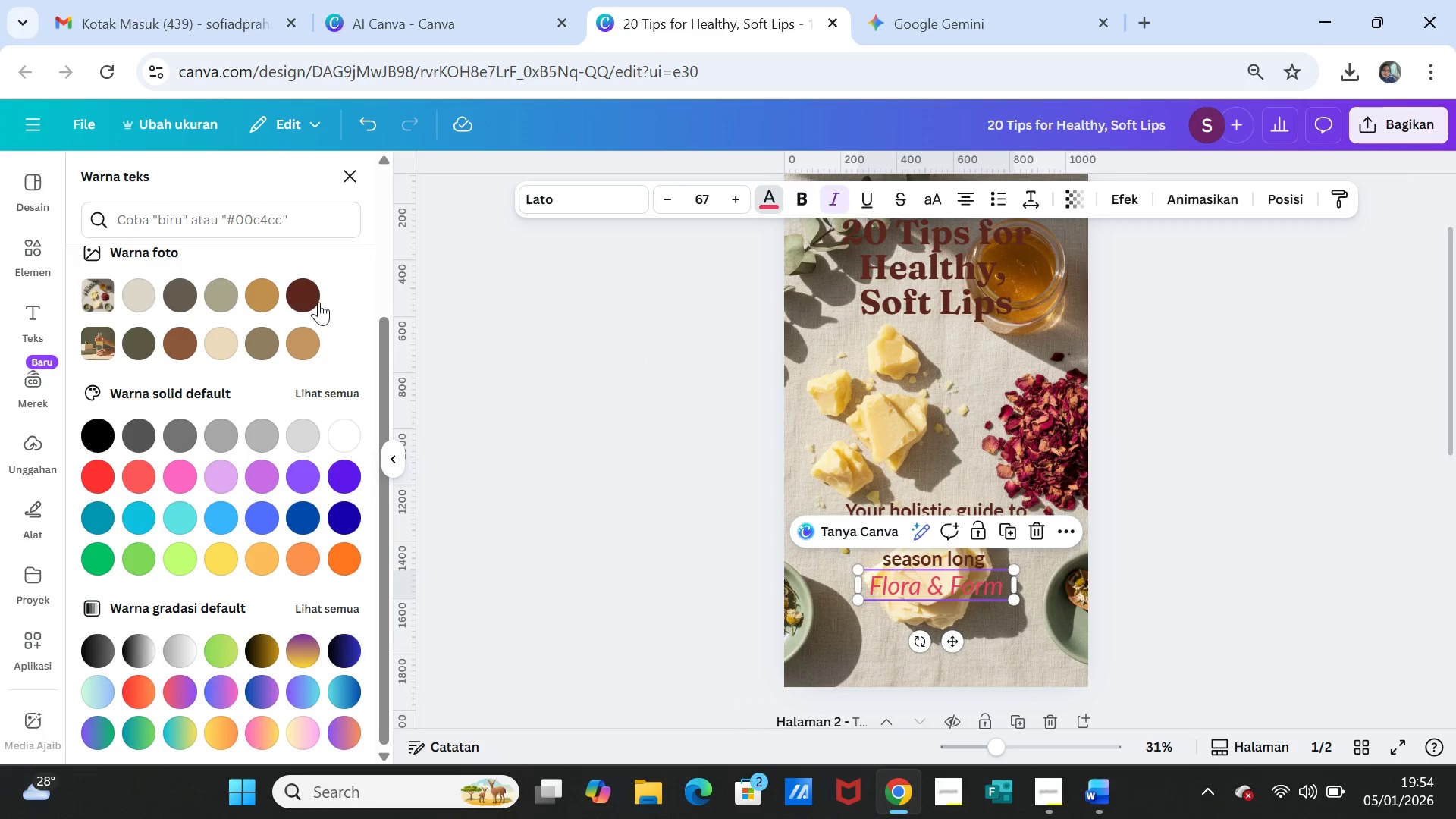 
left_click([316, 300])
 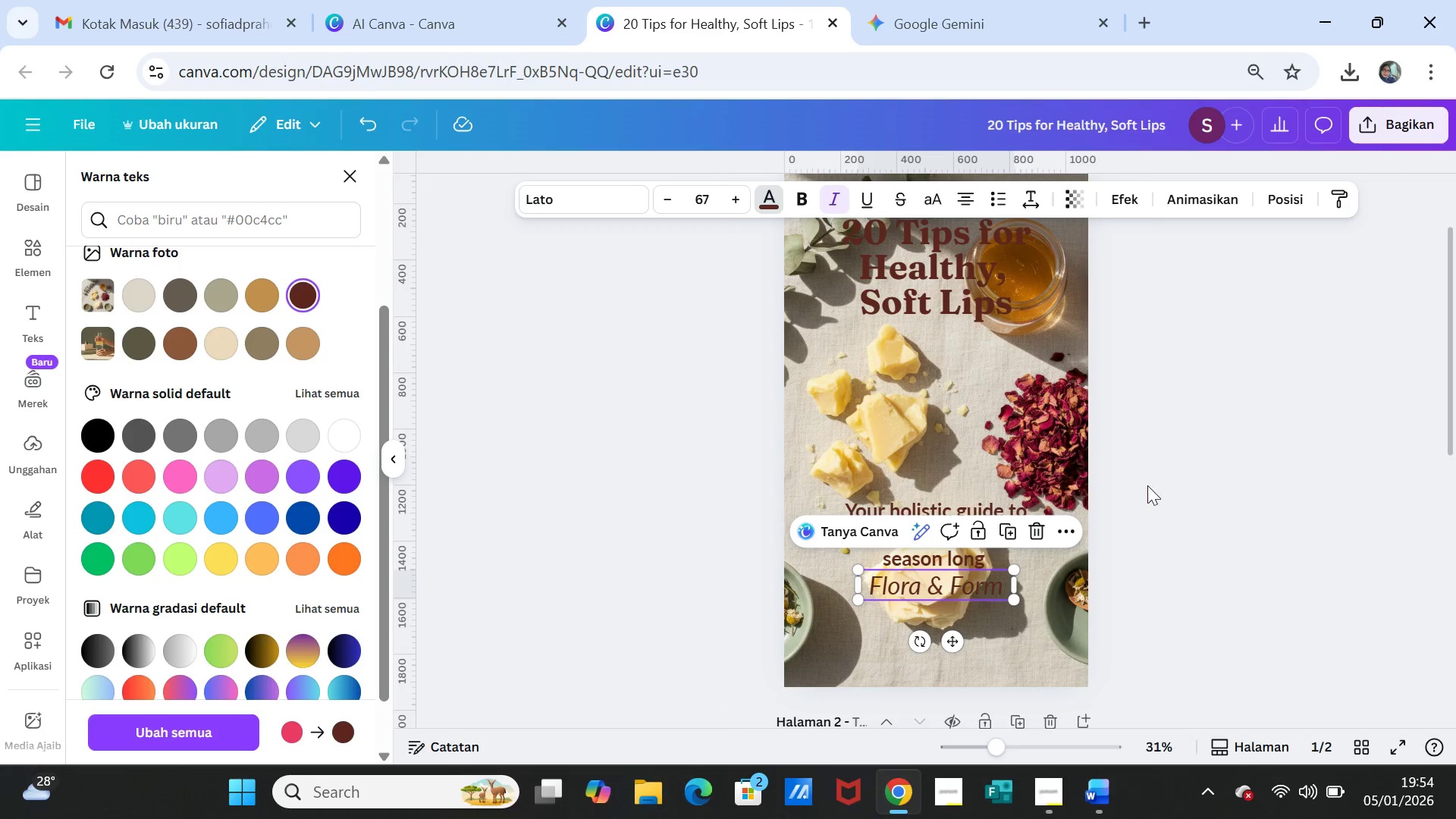 
left_click([1192, 499])
 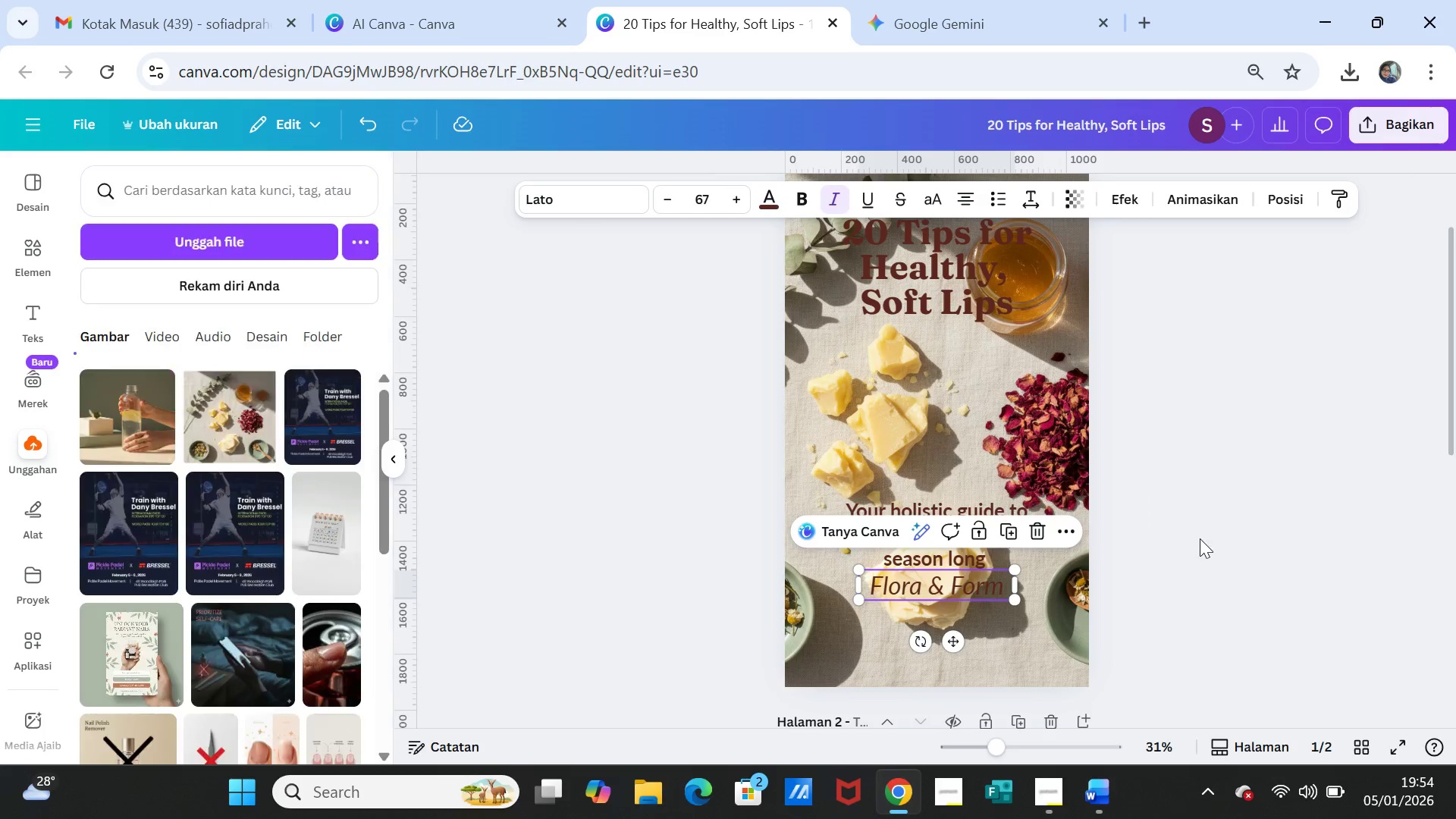 
left_click([1200, 538])
 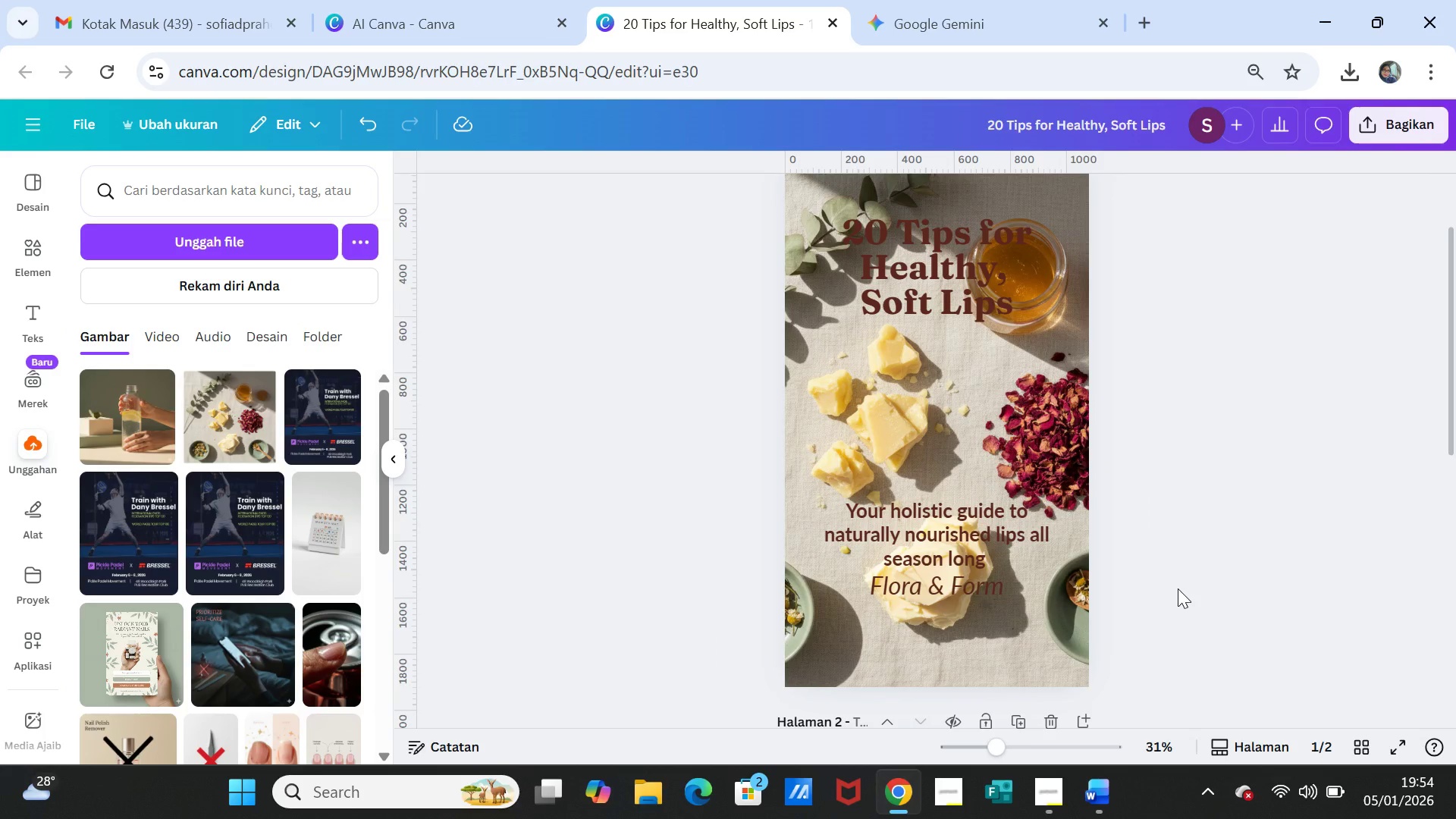 
scroll: coordinate [1178, 588], scroll_direction: down, amount: 4.0
 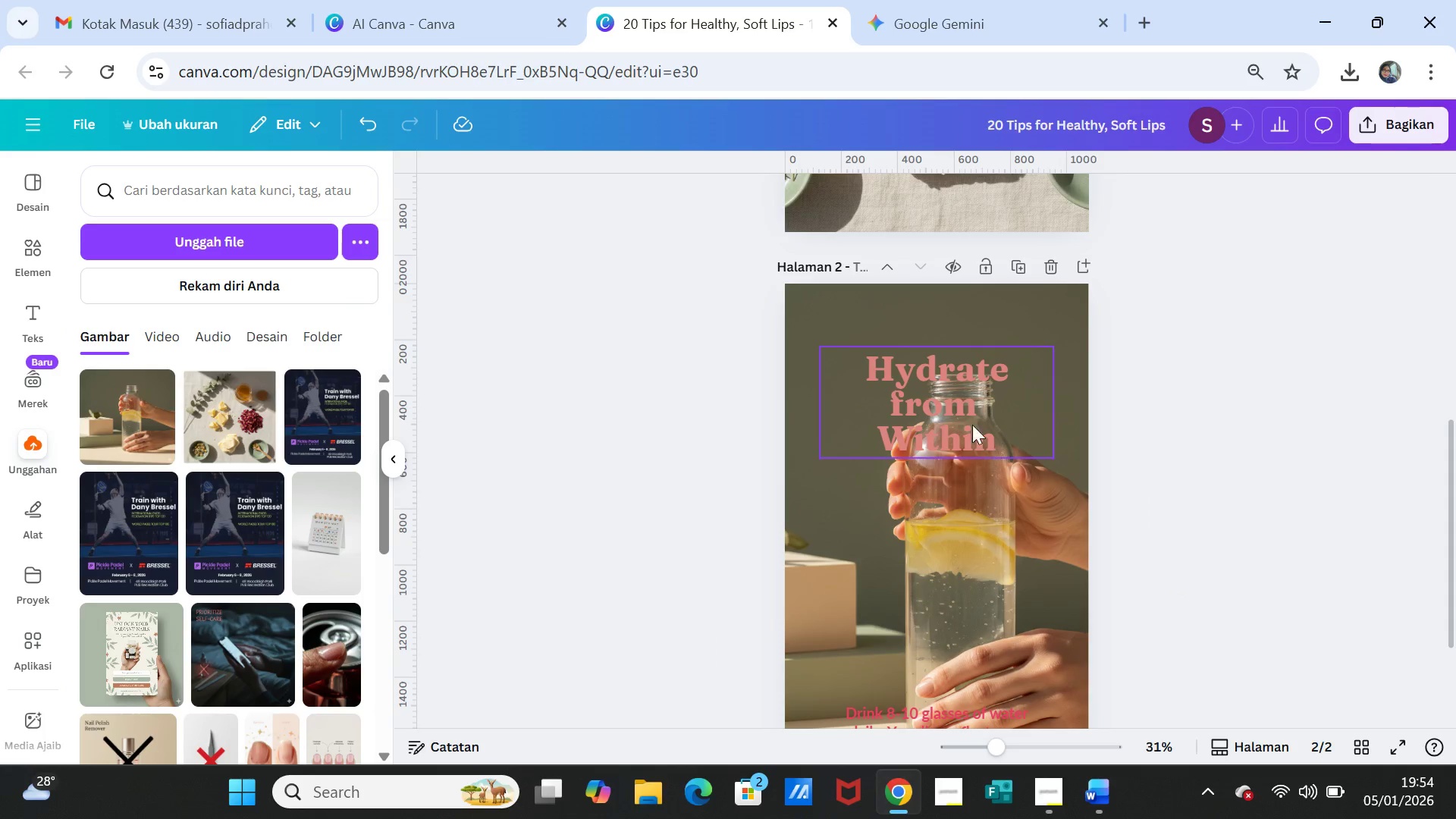 
left_click([965, 418])
 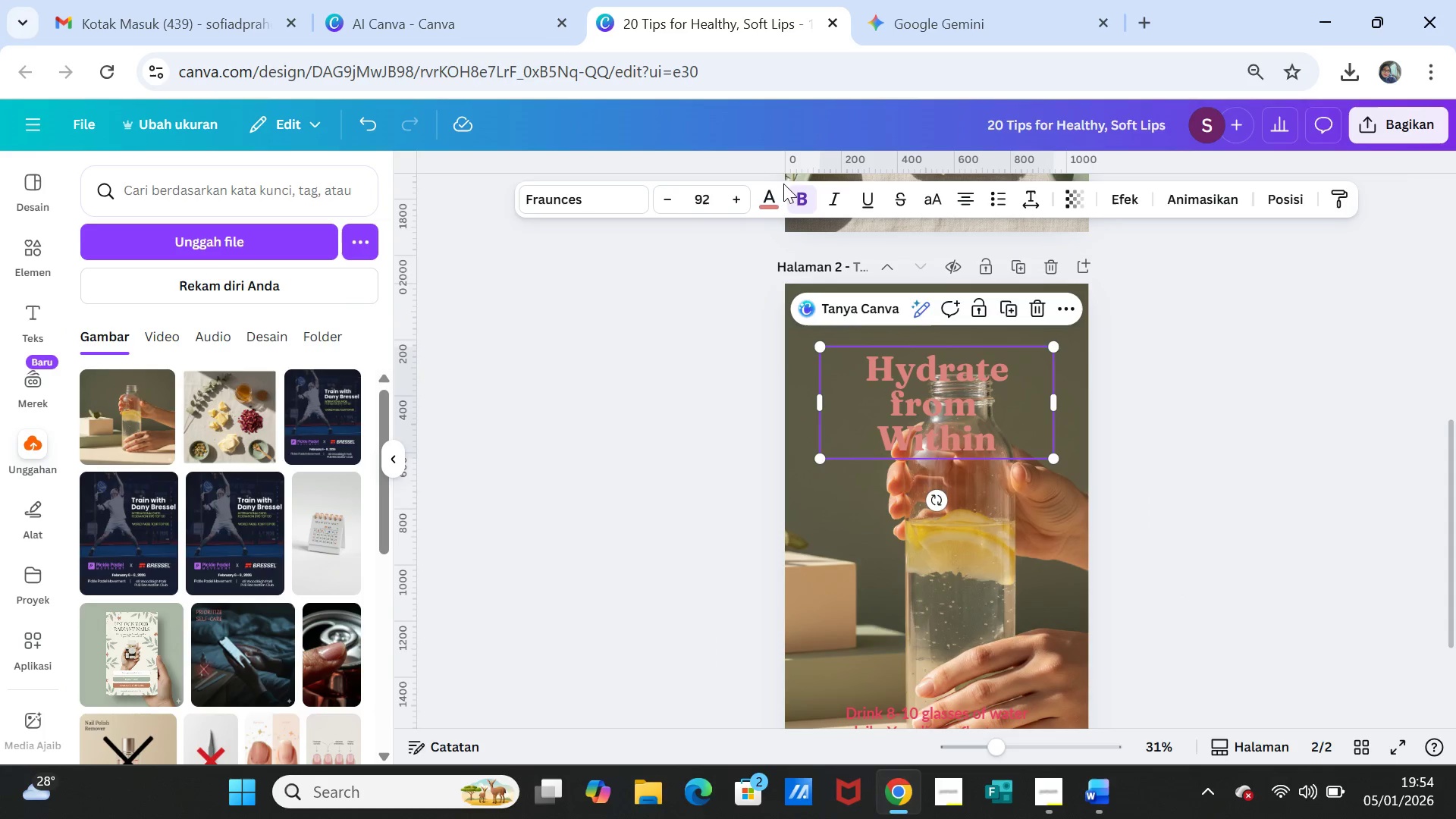 
left_click([775, 190])
 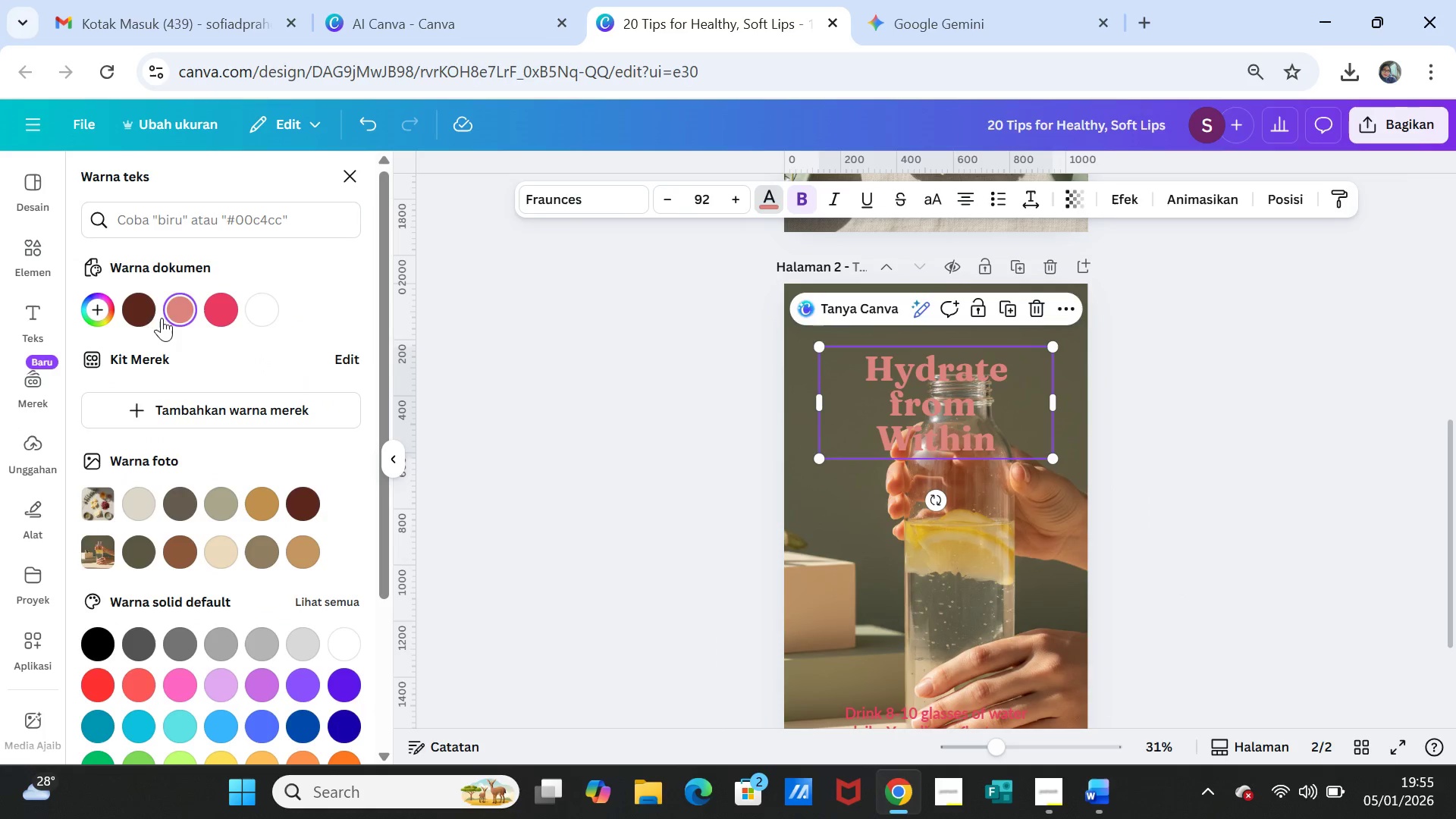 
left_click([140, 306])
 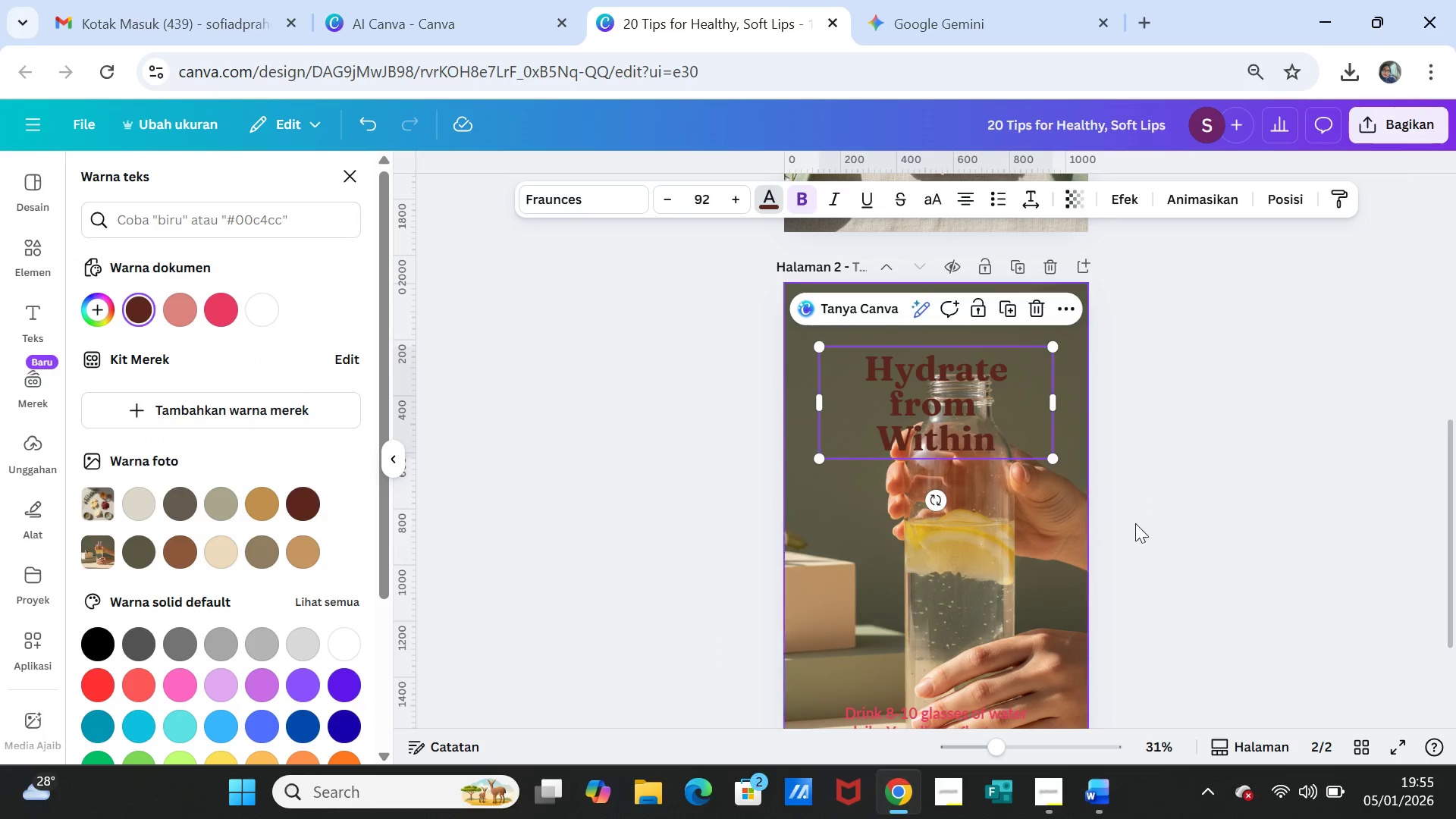 
left_click([1202, 537])
 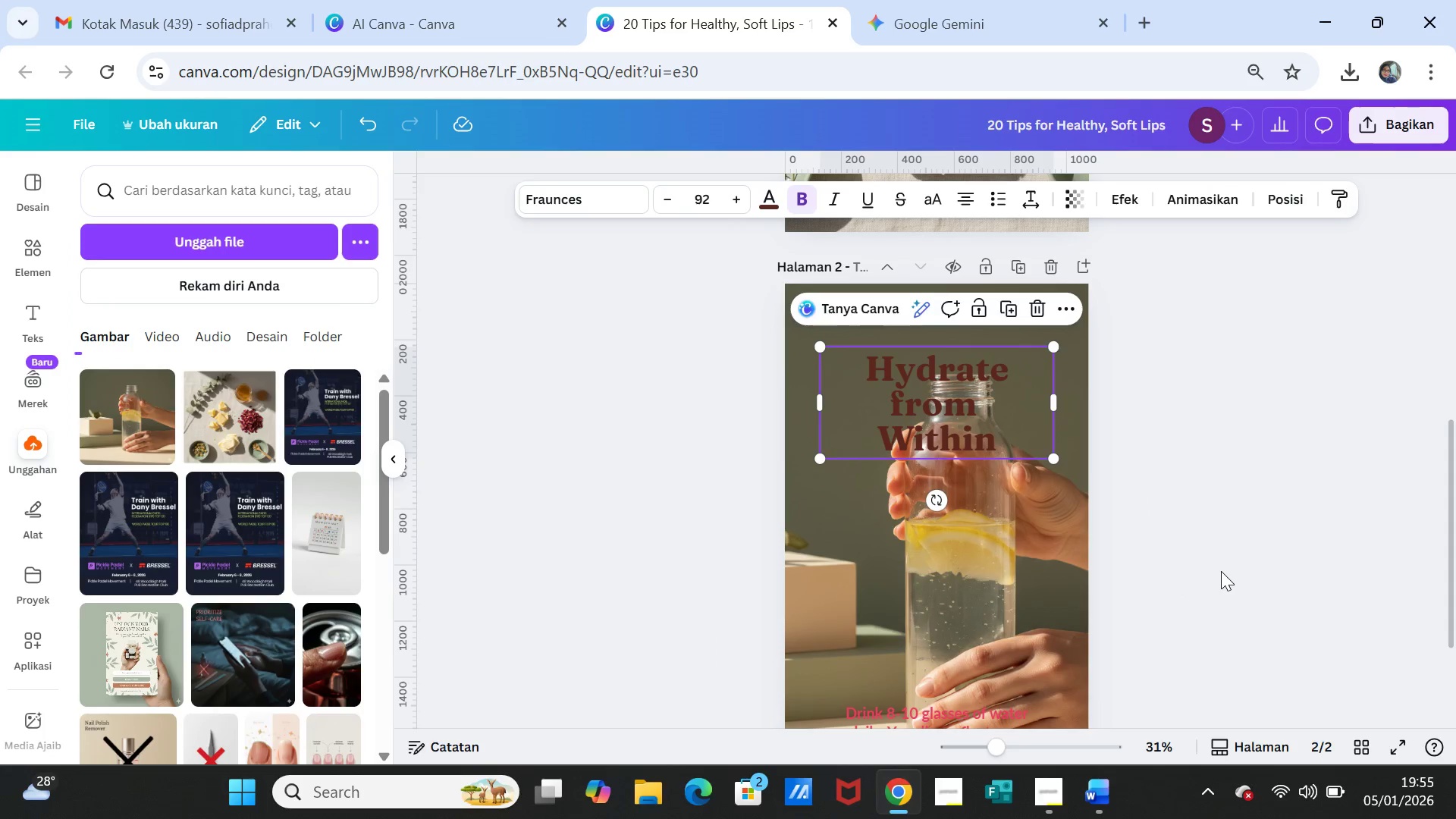 
left_click([1221, 571])
 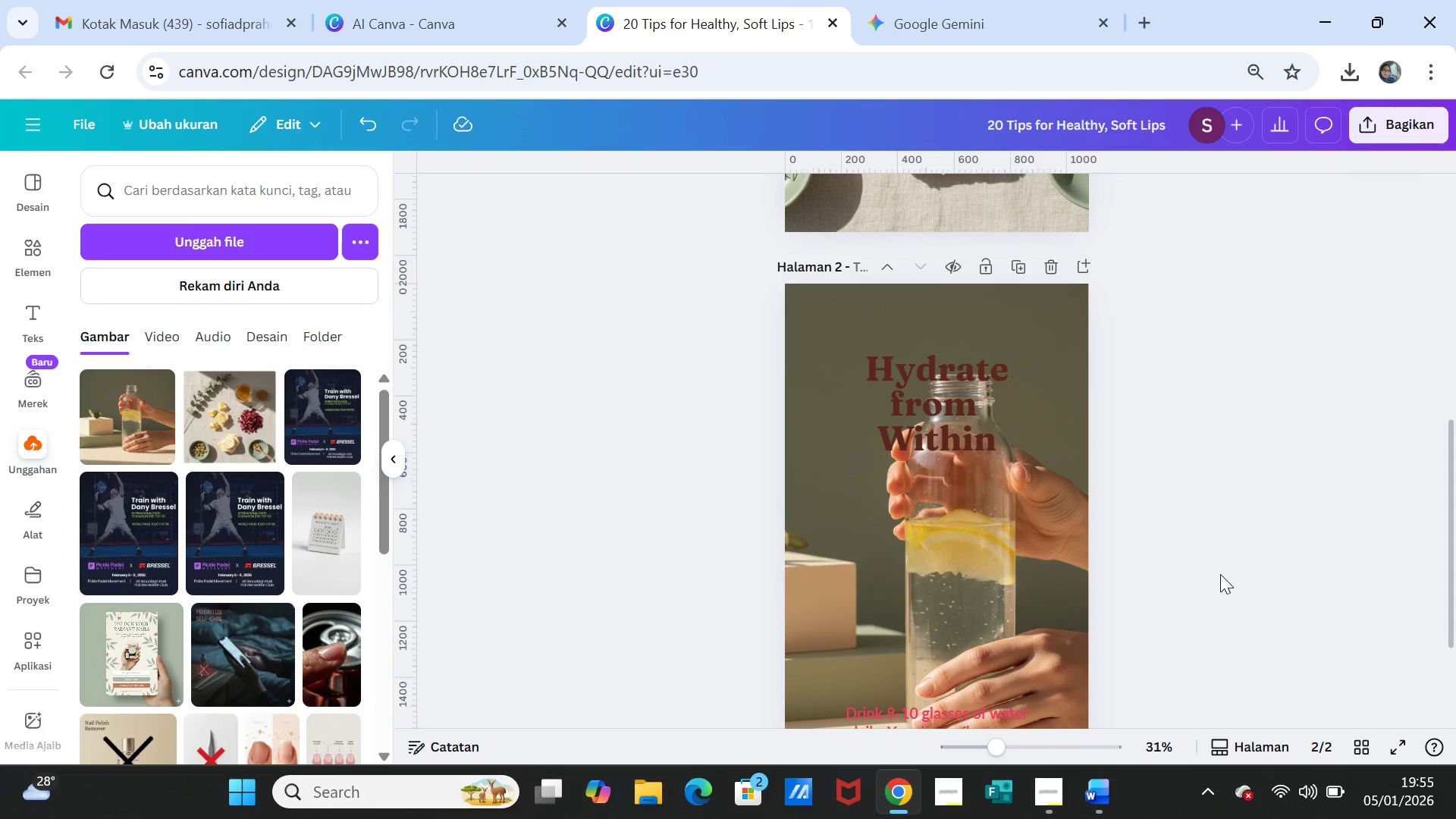 
scroll: coordinate [1216, 579], scroll_direction: down, amount: 2.0
 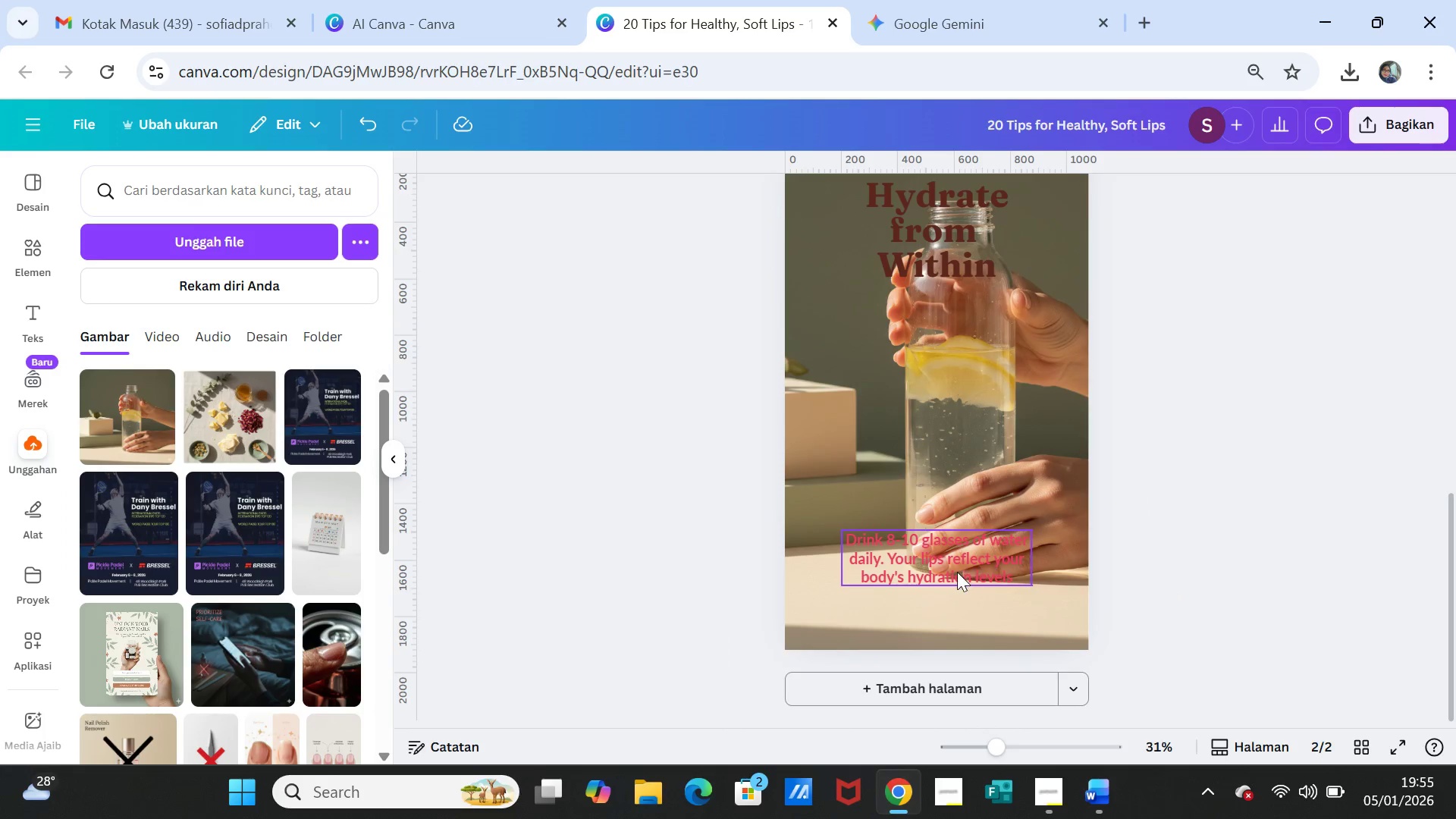 
left_click([957, 572])
 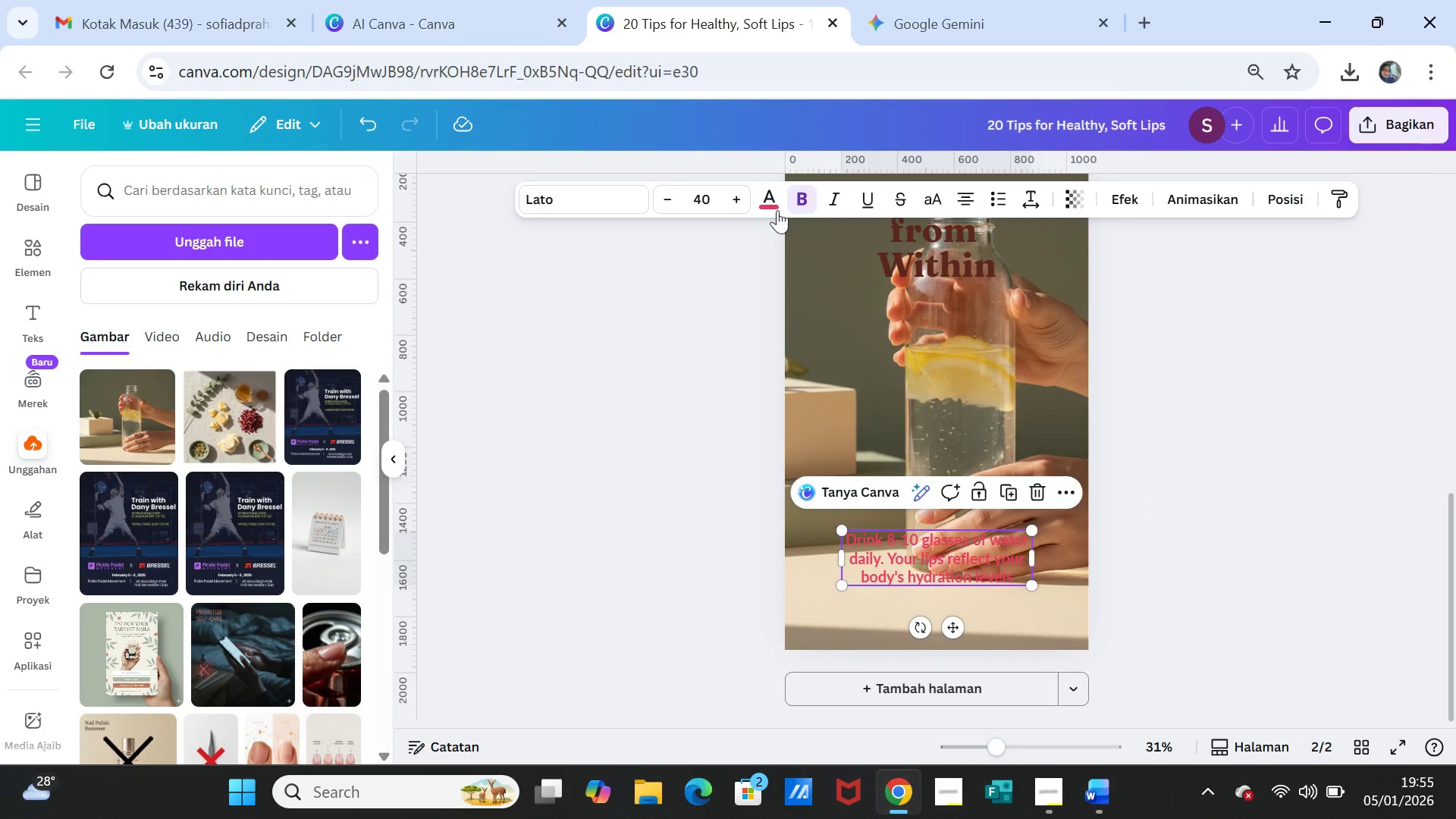 
left_click([771, 200])
 